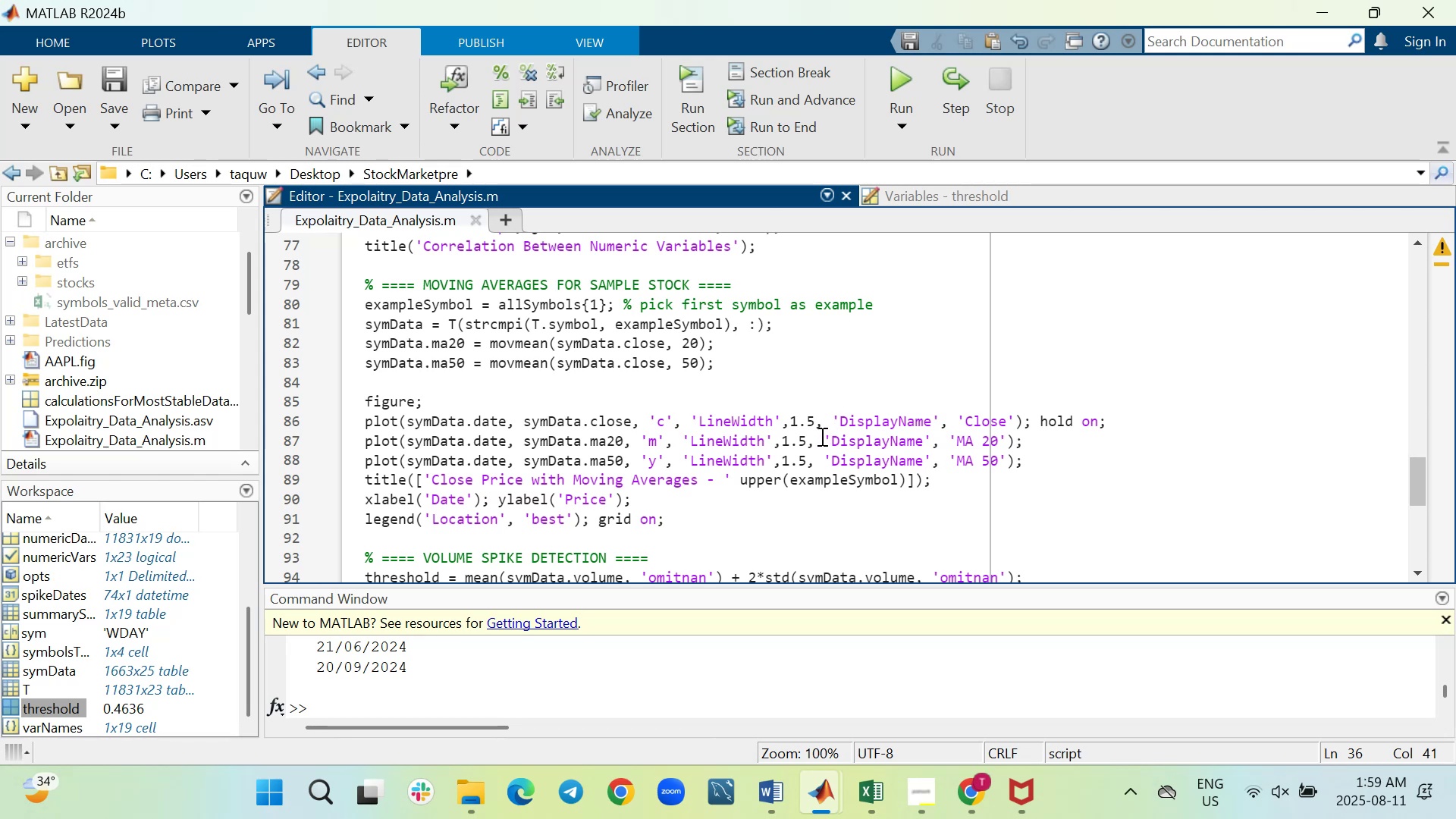 
wait(7.89)
 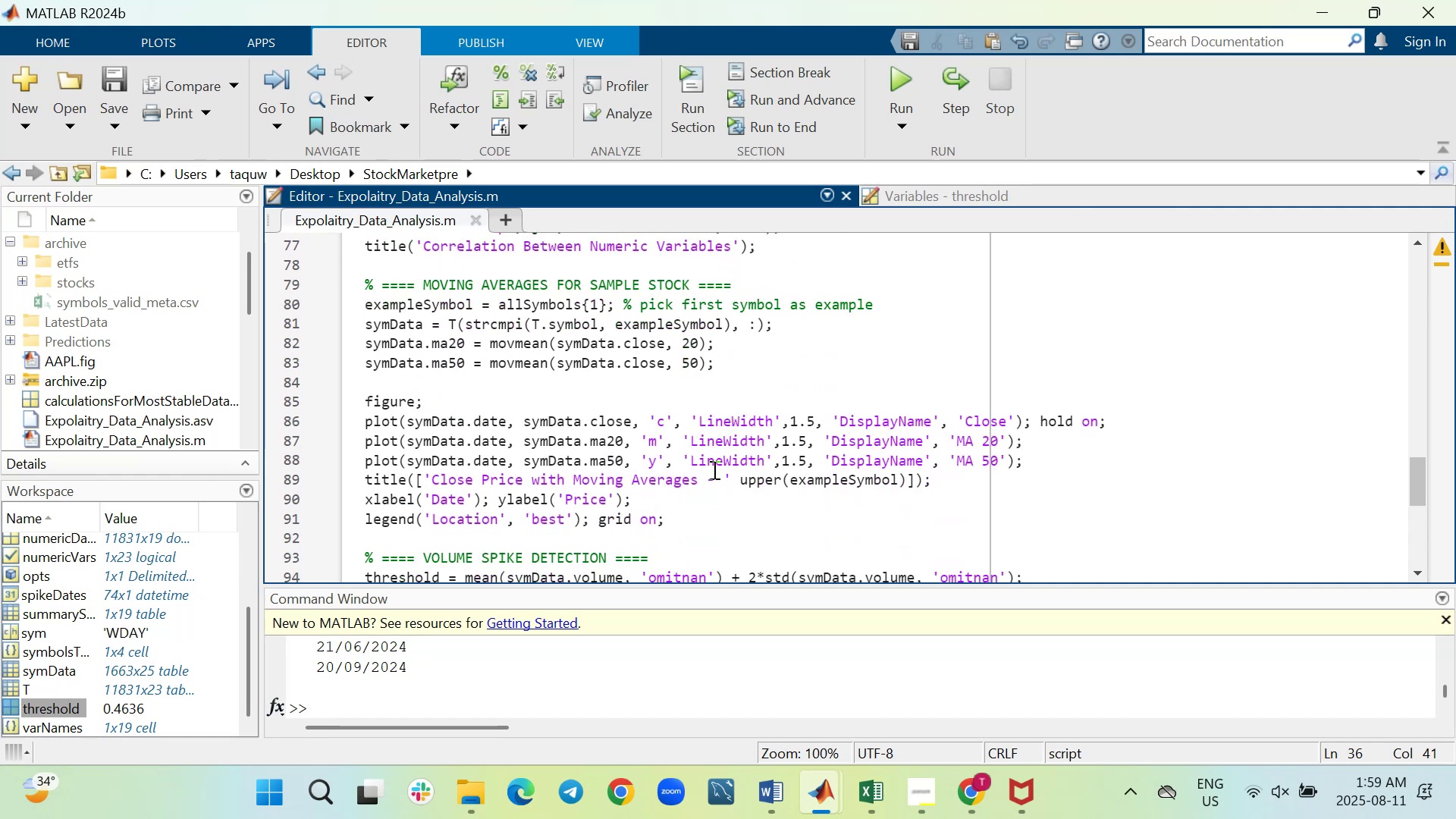 
left_click([816, 419])
 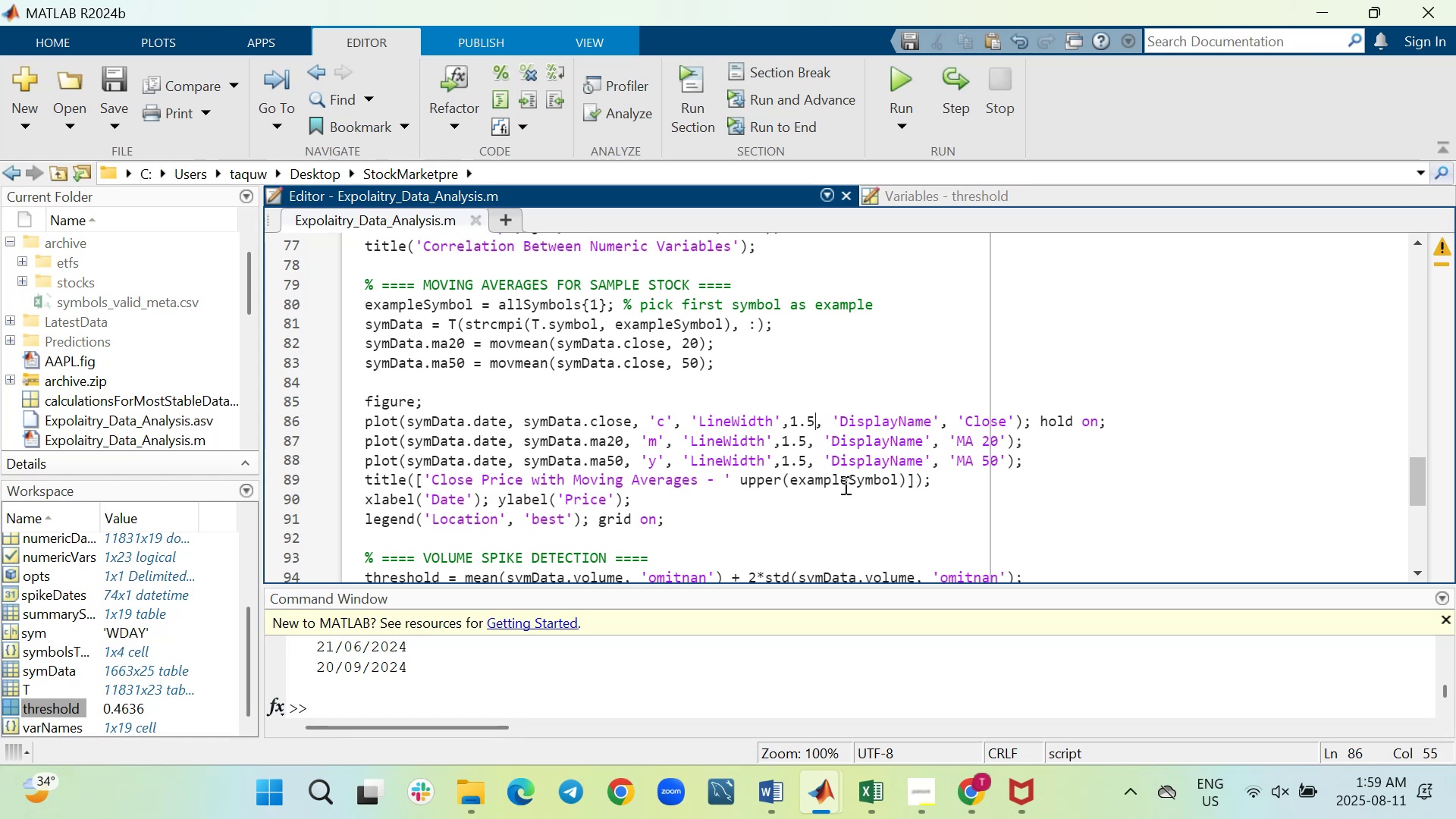 
key(Backspace)
 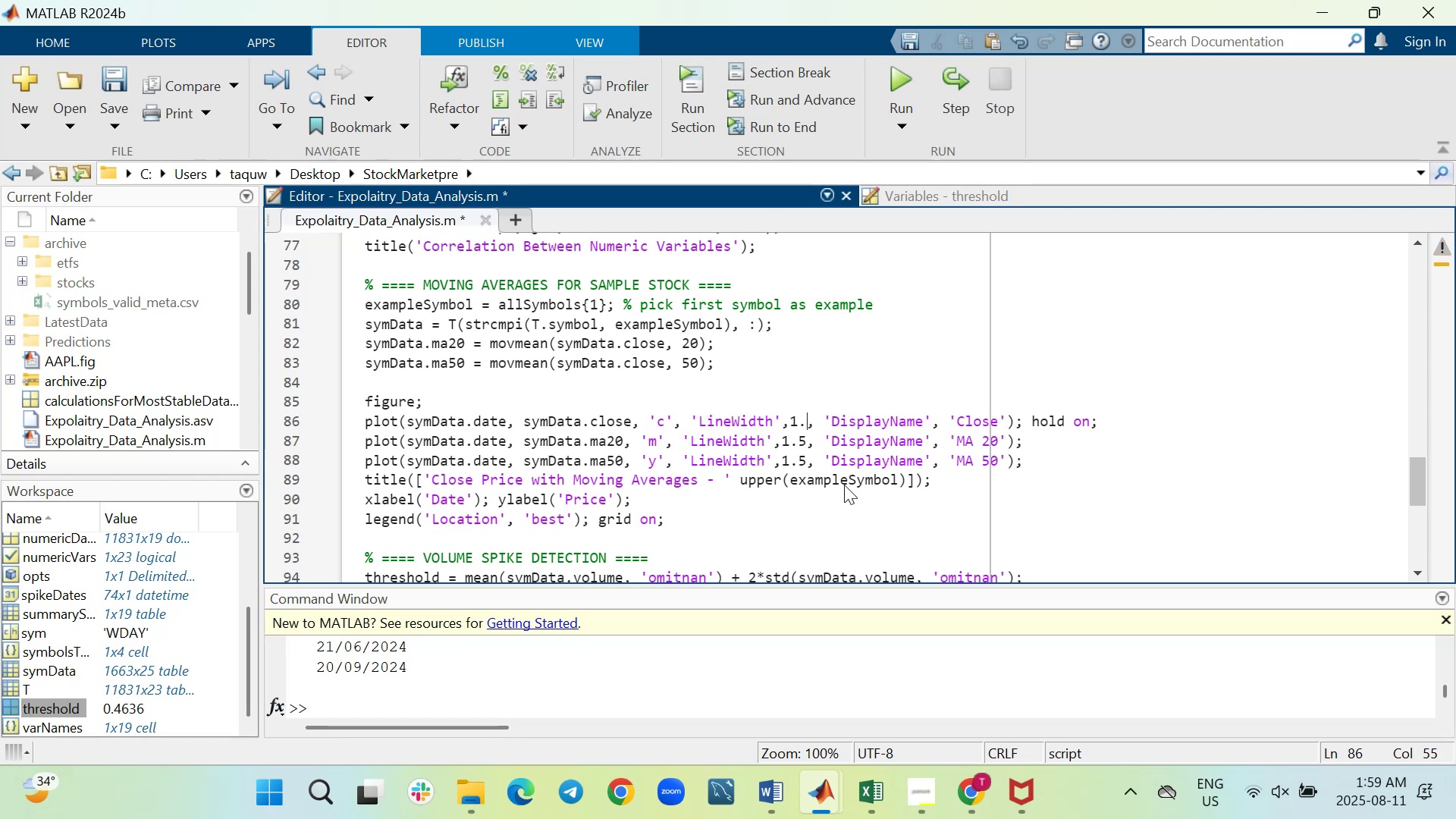 
key(Backspace)
 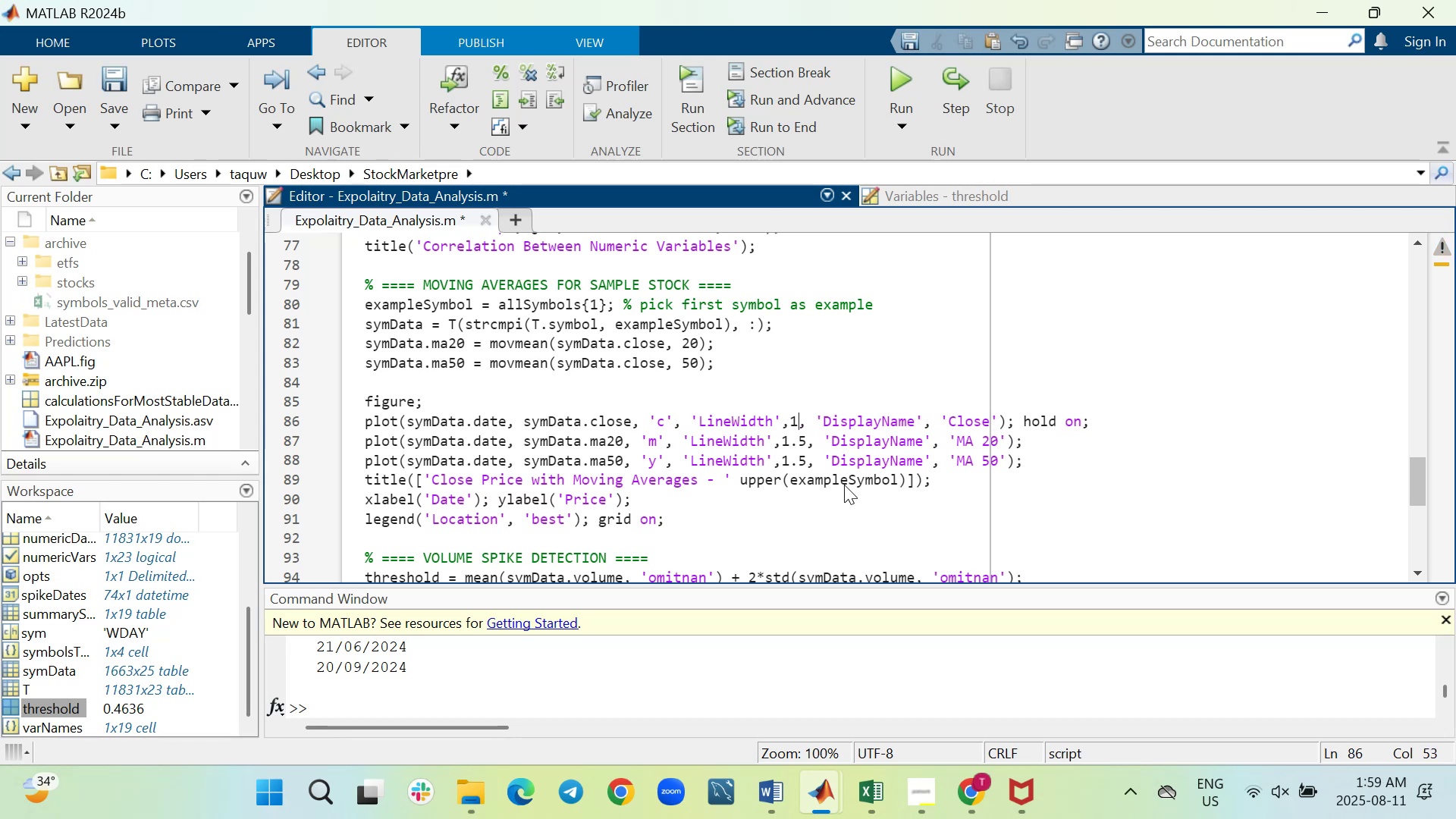 
key(Backspace)
 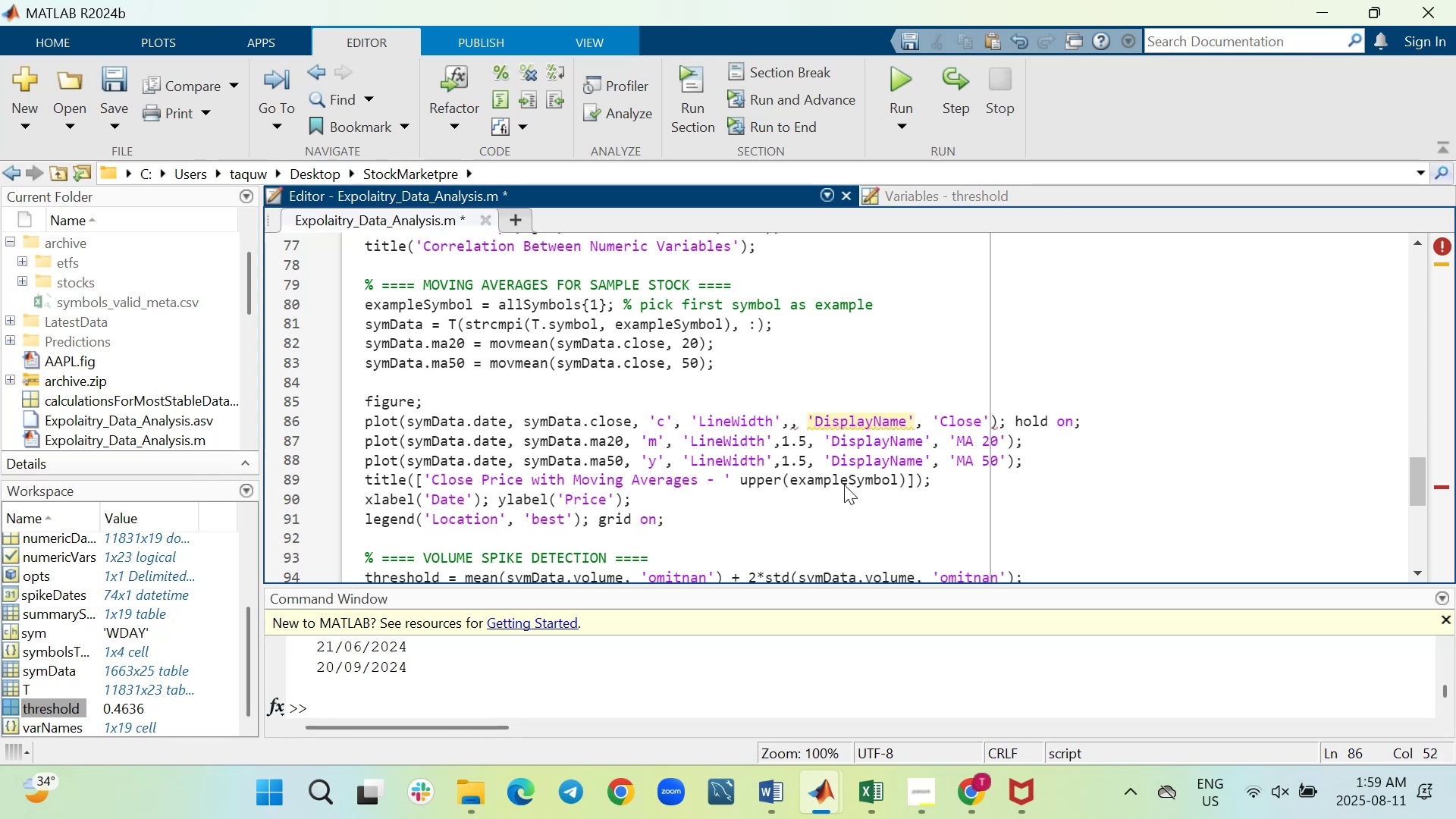 
key(2)
 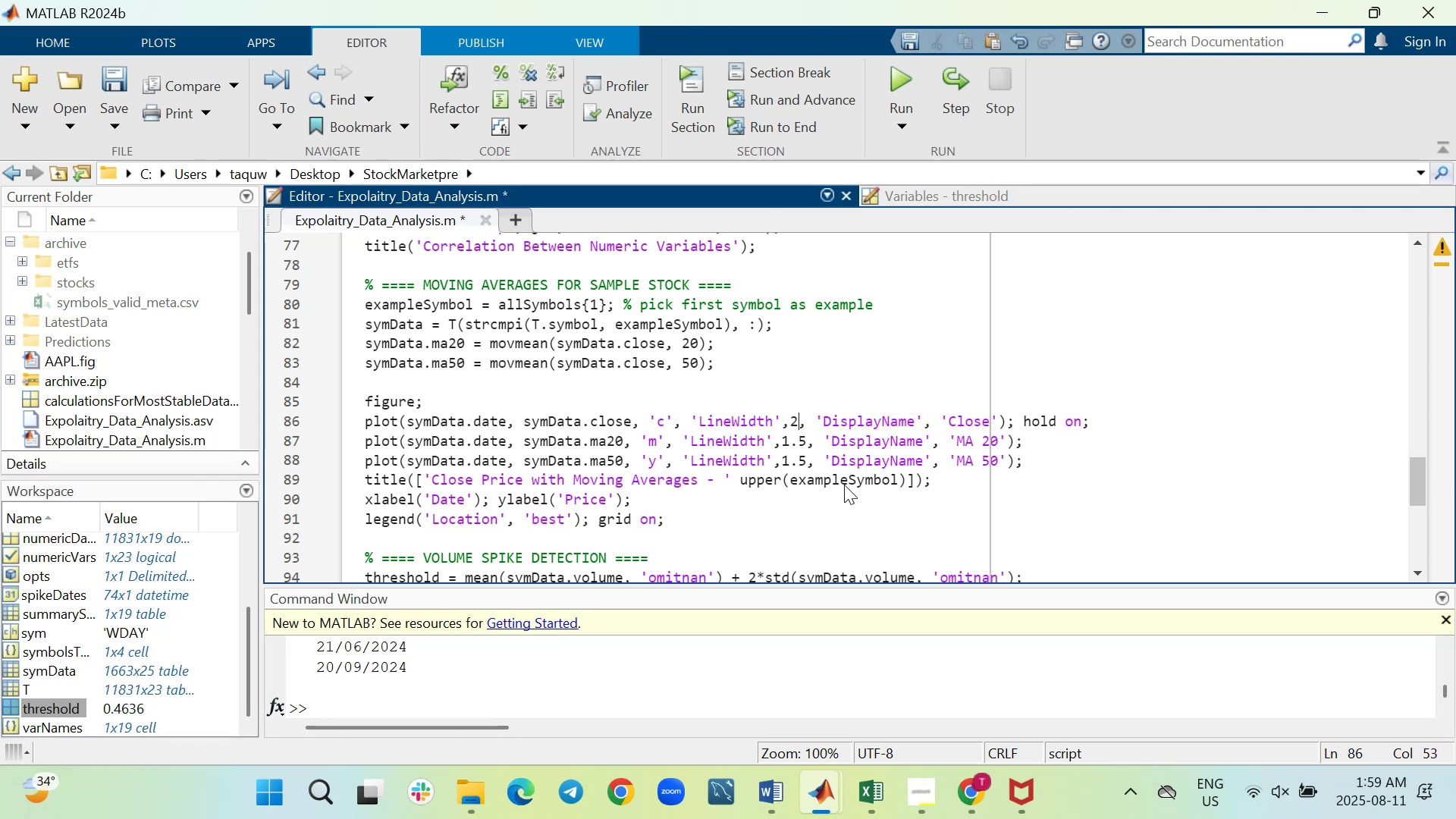 
key(ArrowDown)
 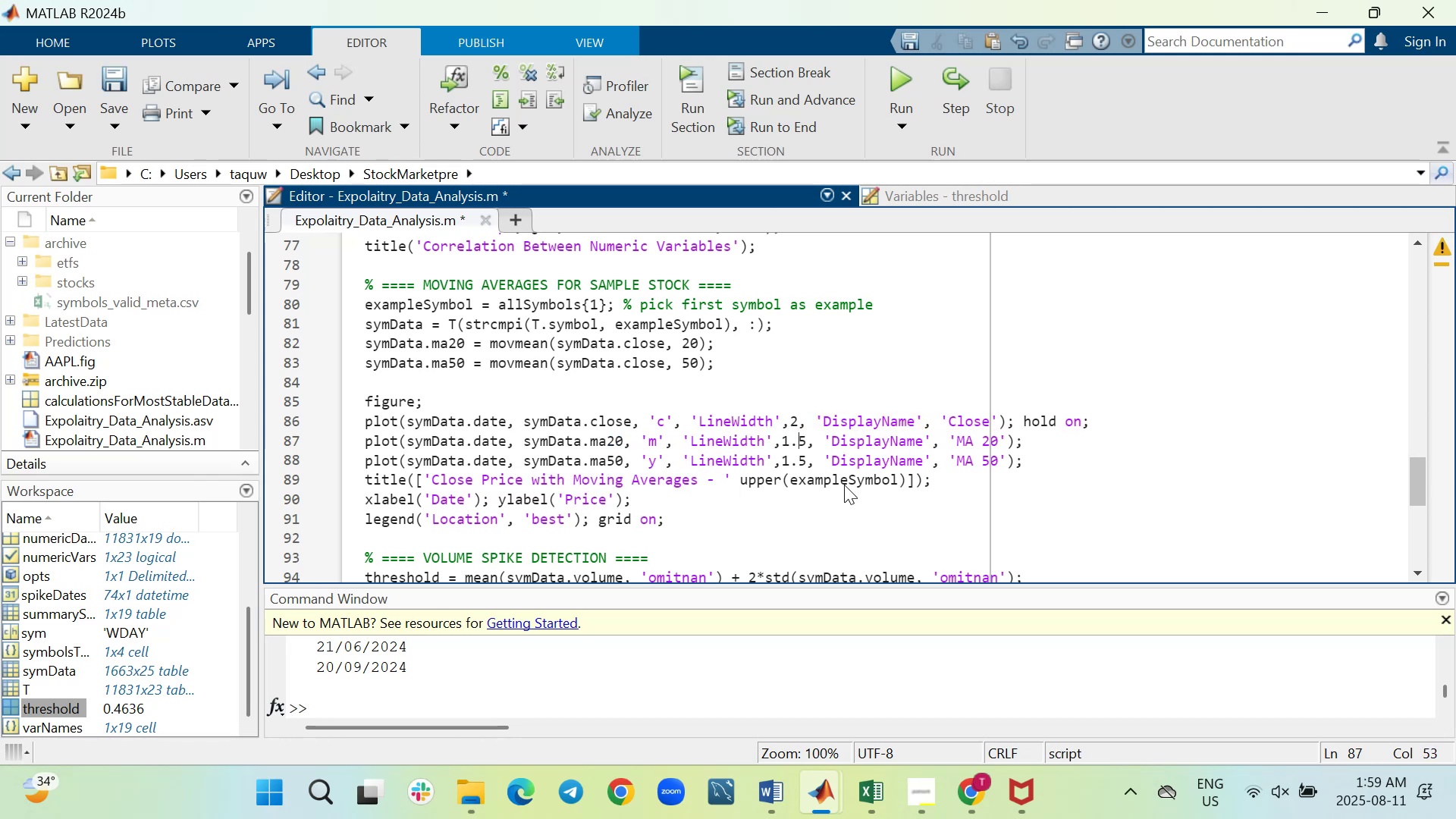 
key(PageDown)
 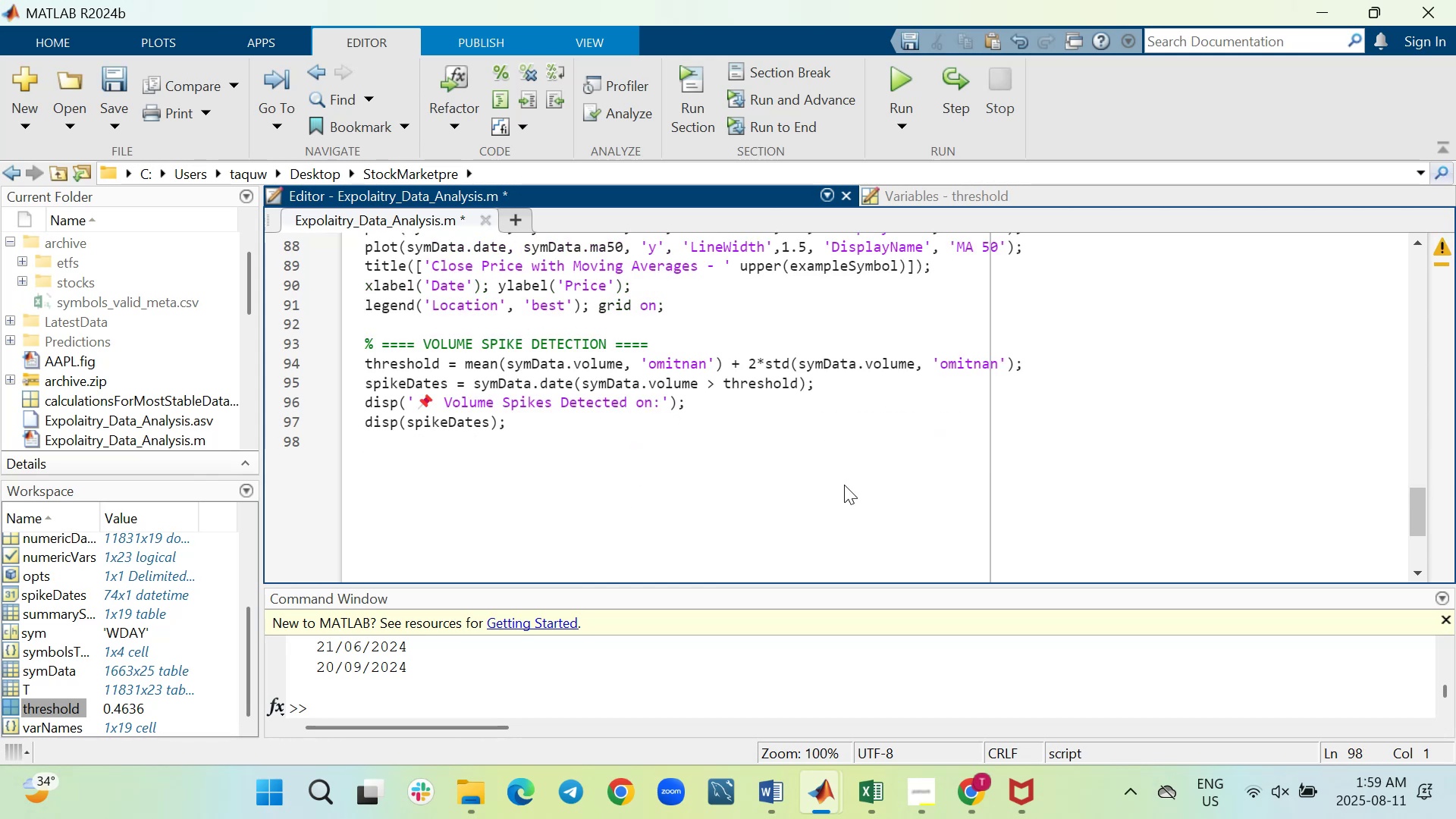 
key(ArrowUp)
 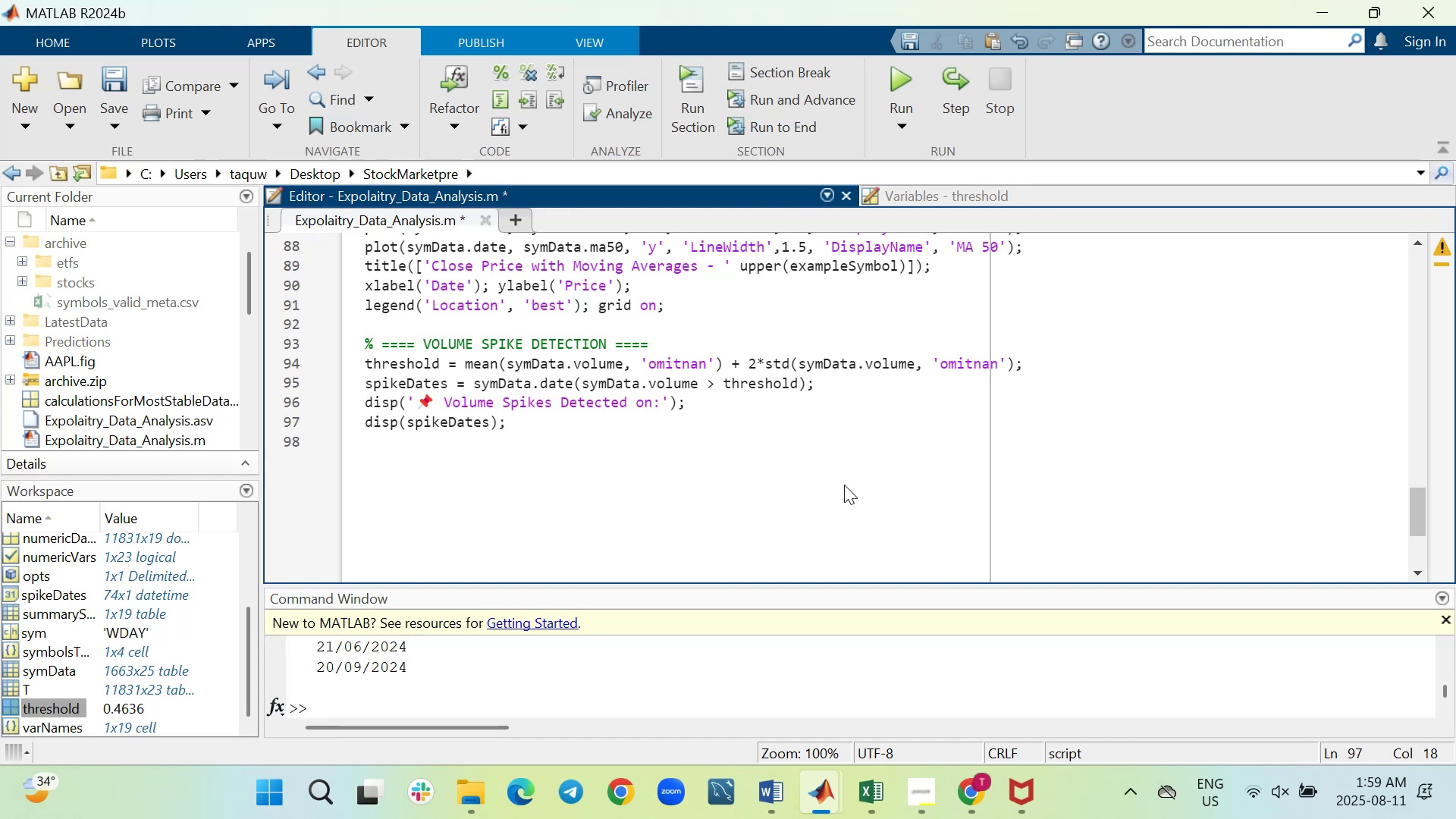 
scroll: coordinate [871, 485], scroll_direction: up, amount: 1.0
 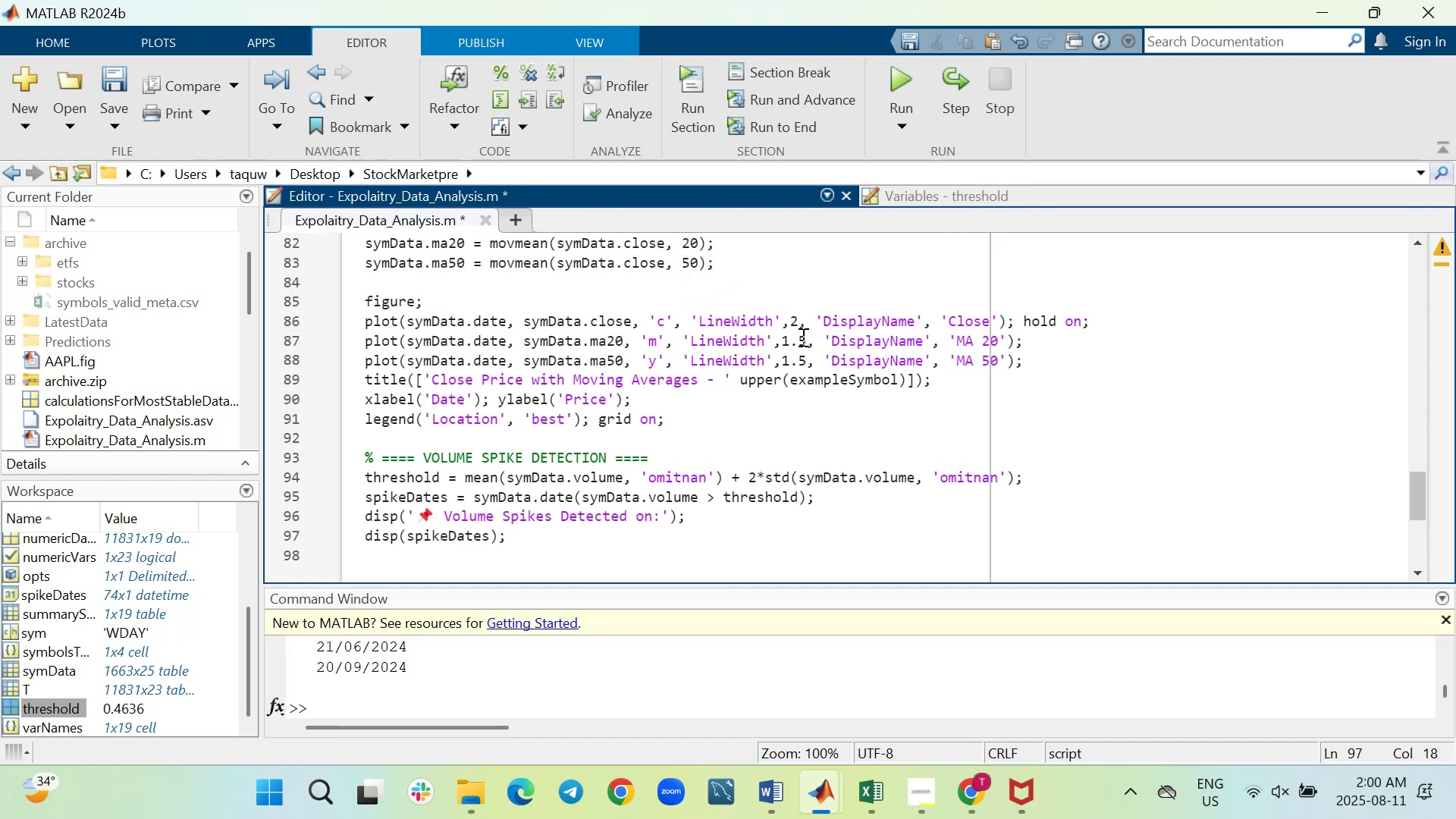 
left_click([805, 342])
 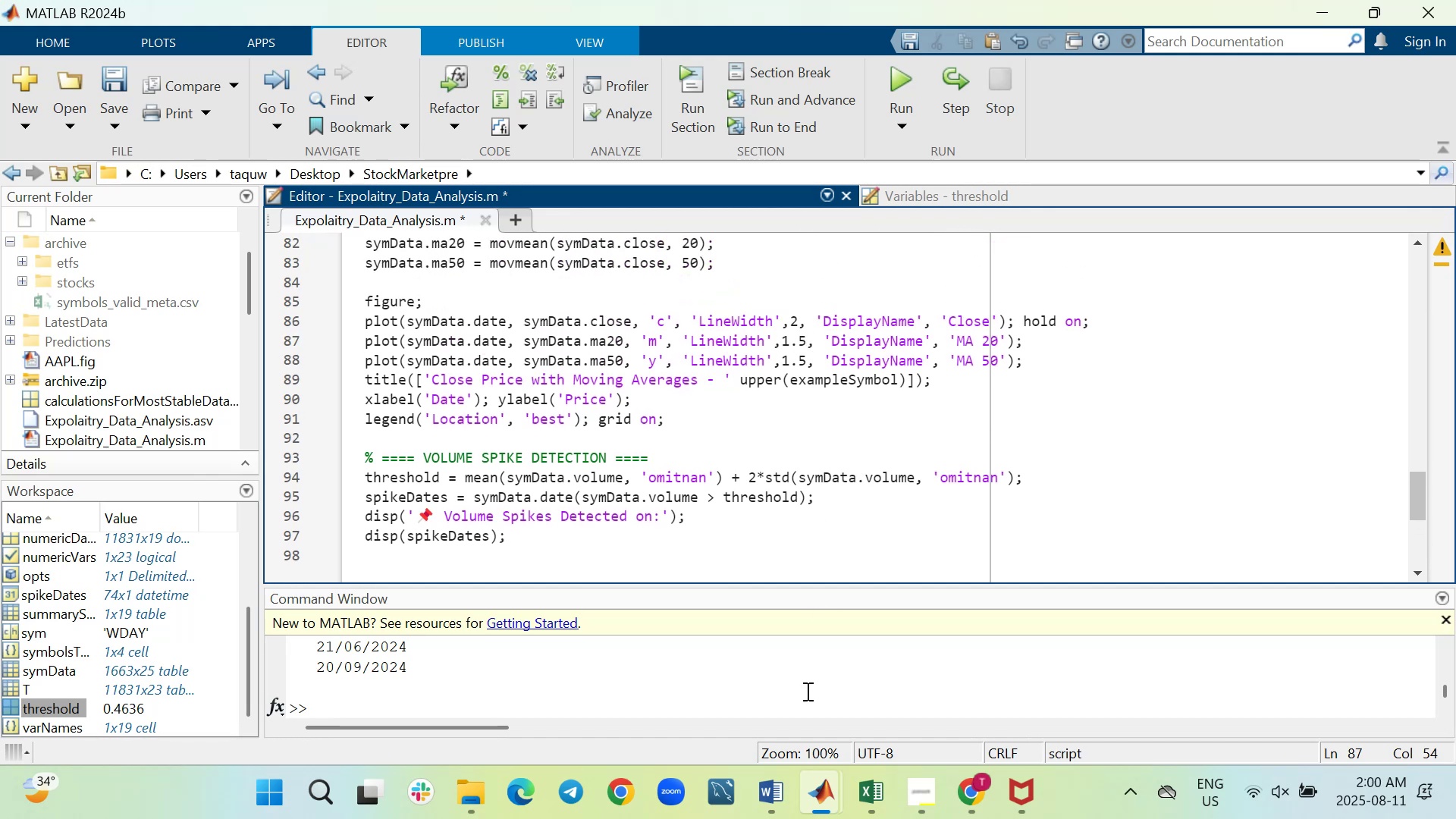 
key(Backspace)
 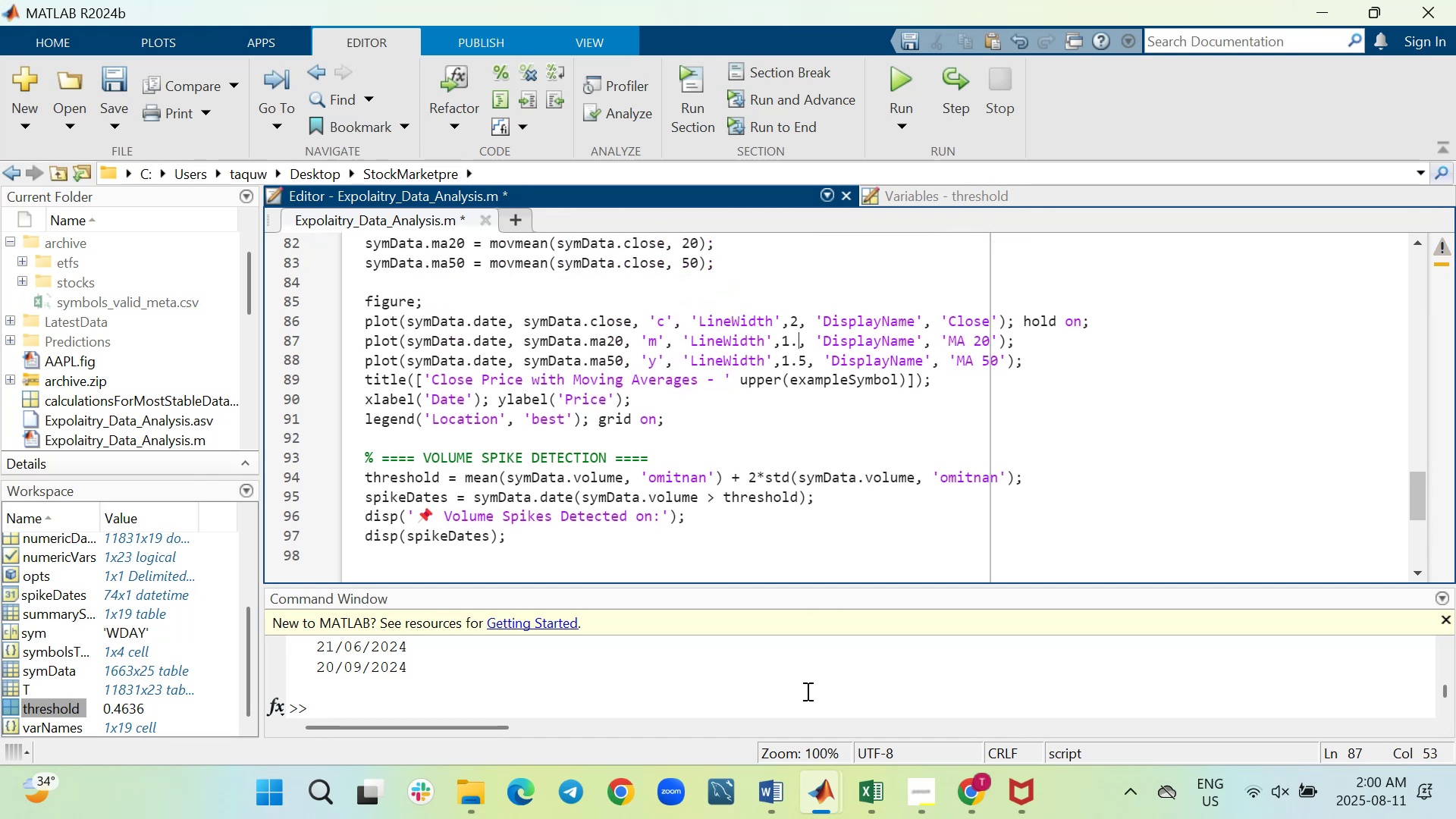 
key(Backspace)
 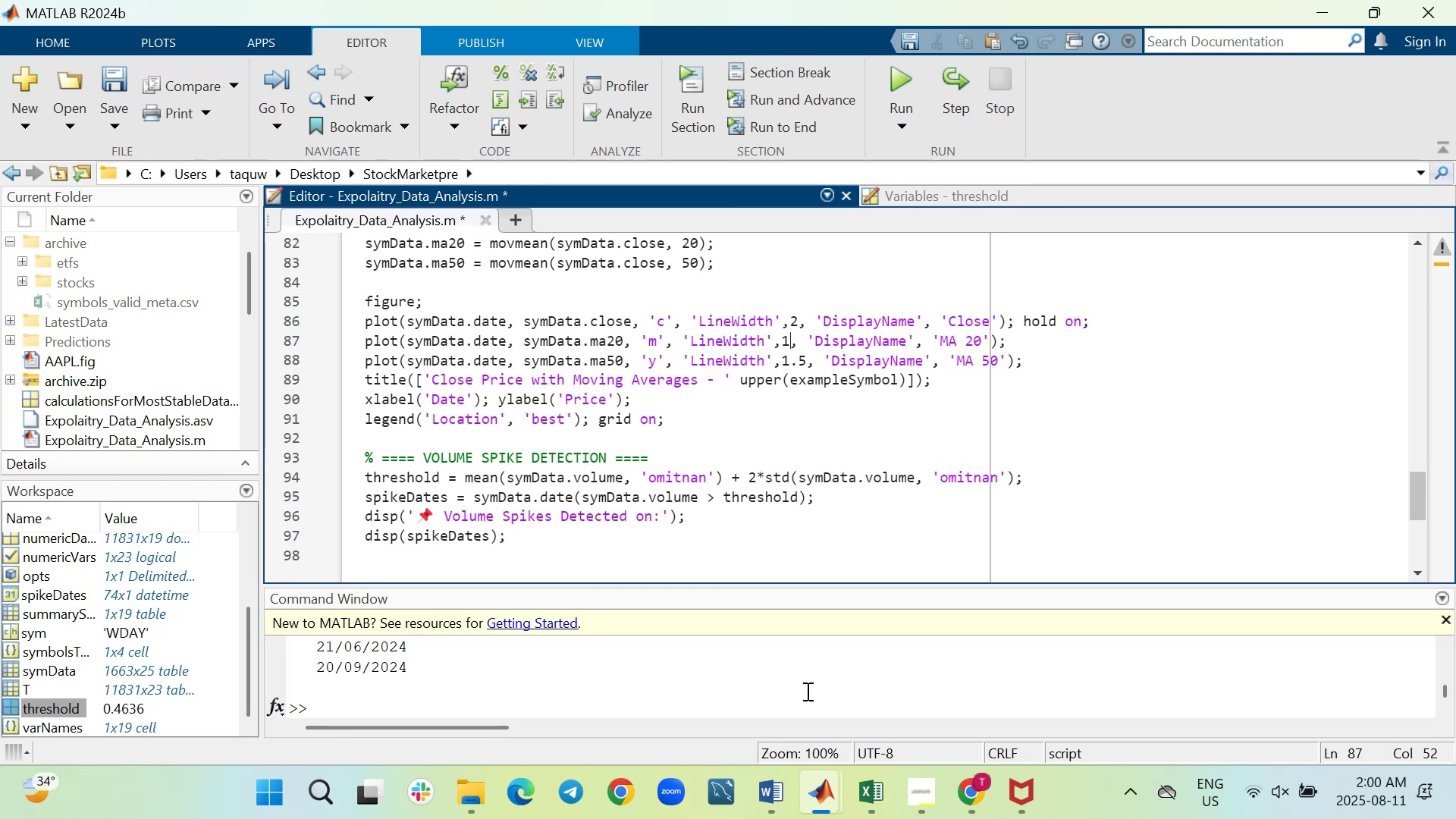 
key(Backspace)
 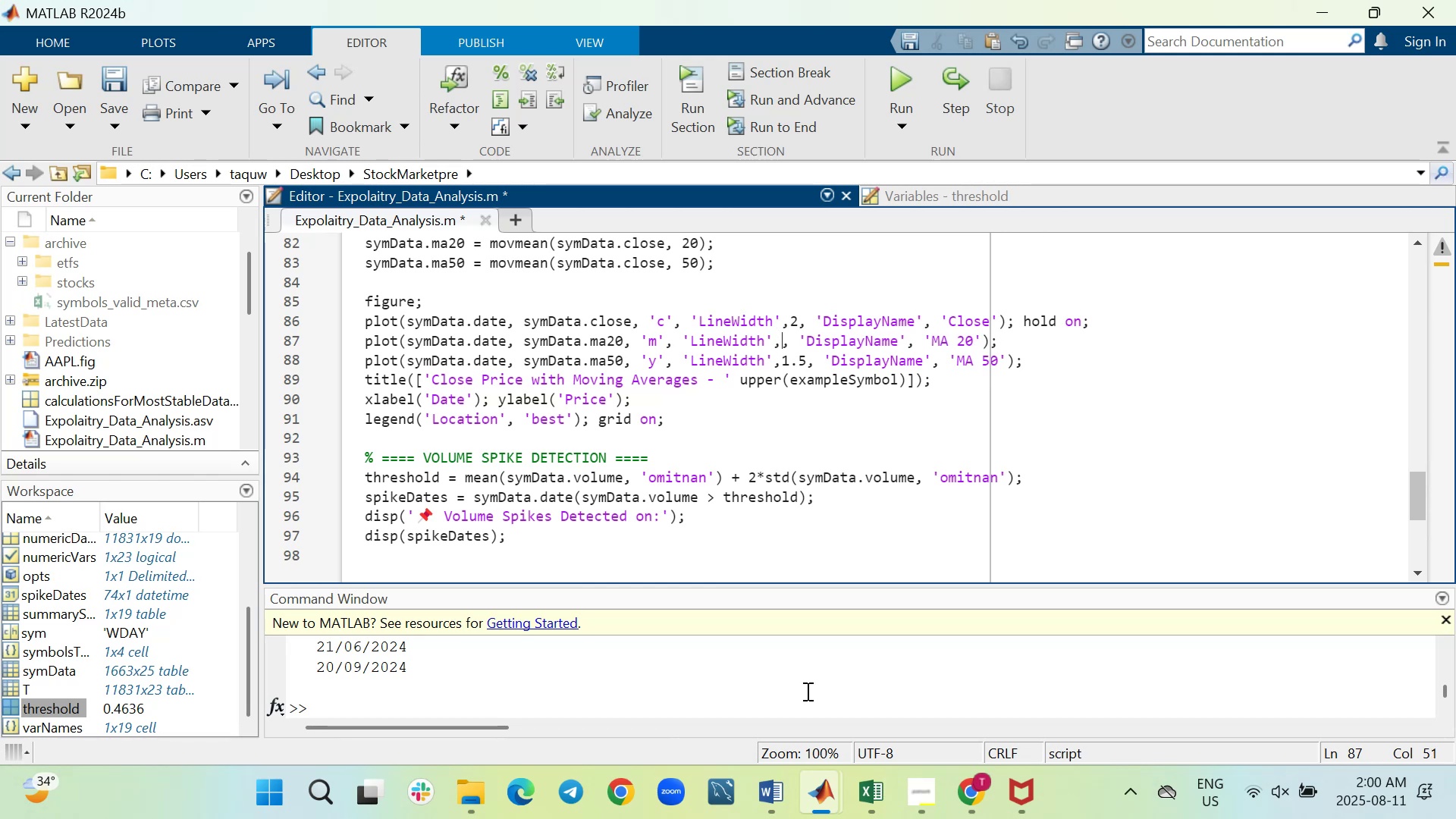 
key(2)
 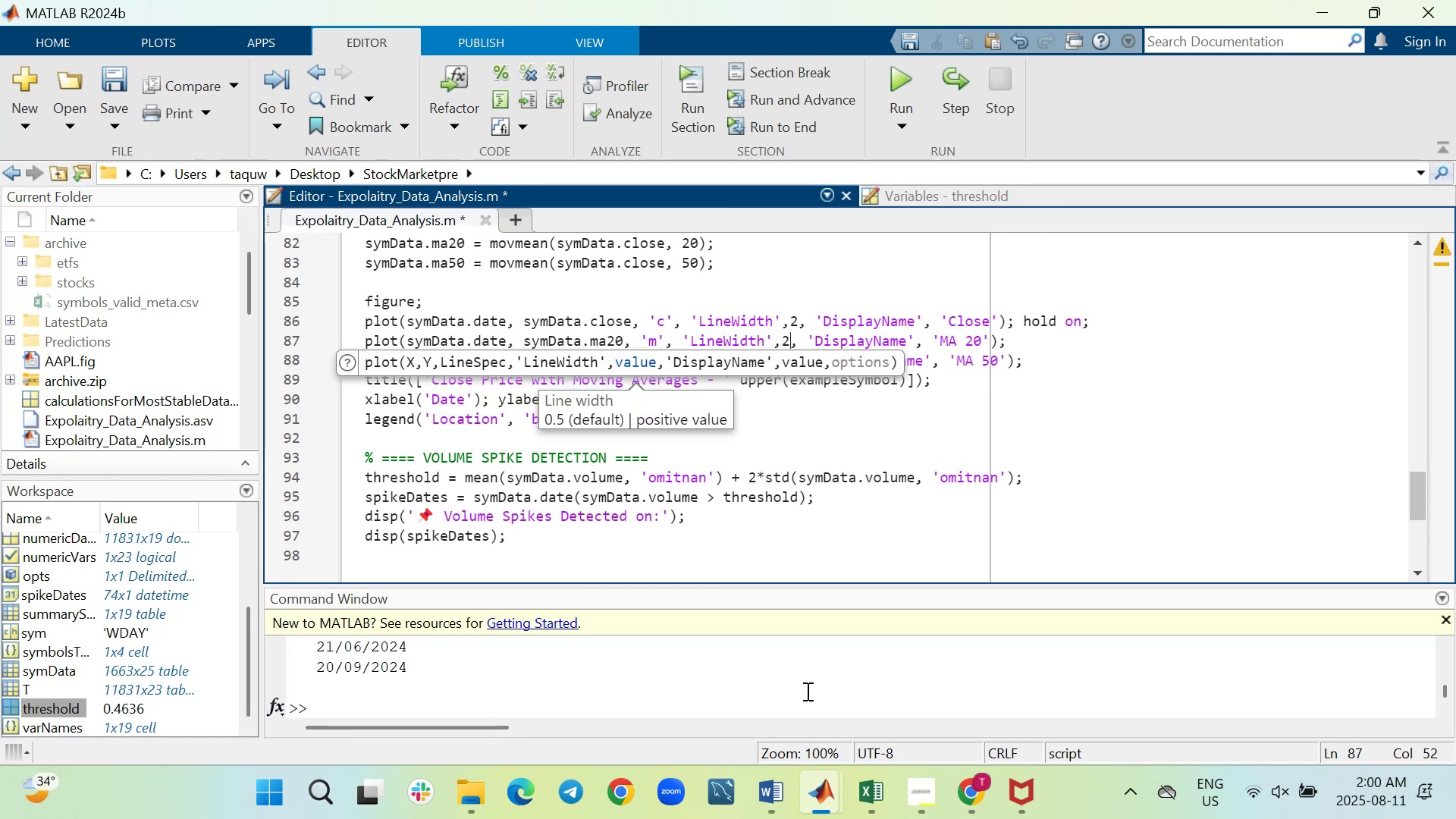 
key(ArrowDown)
 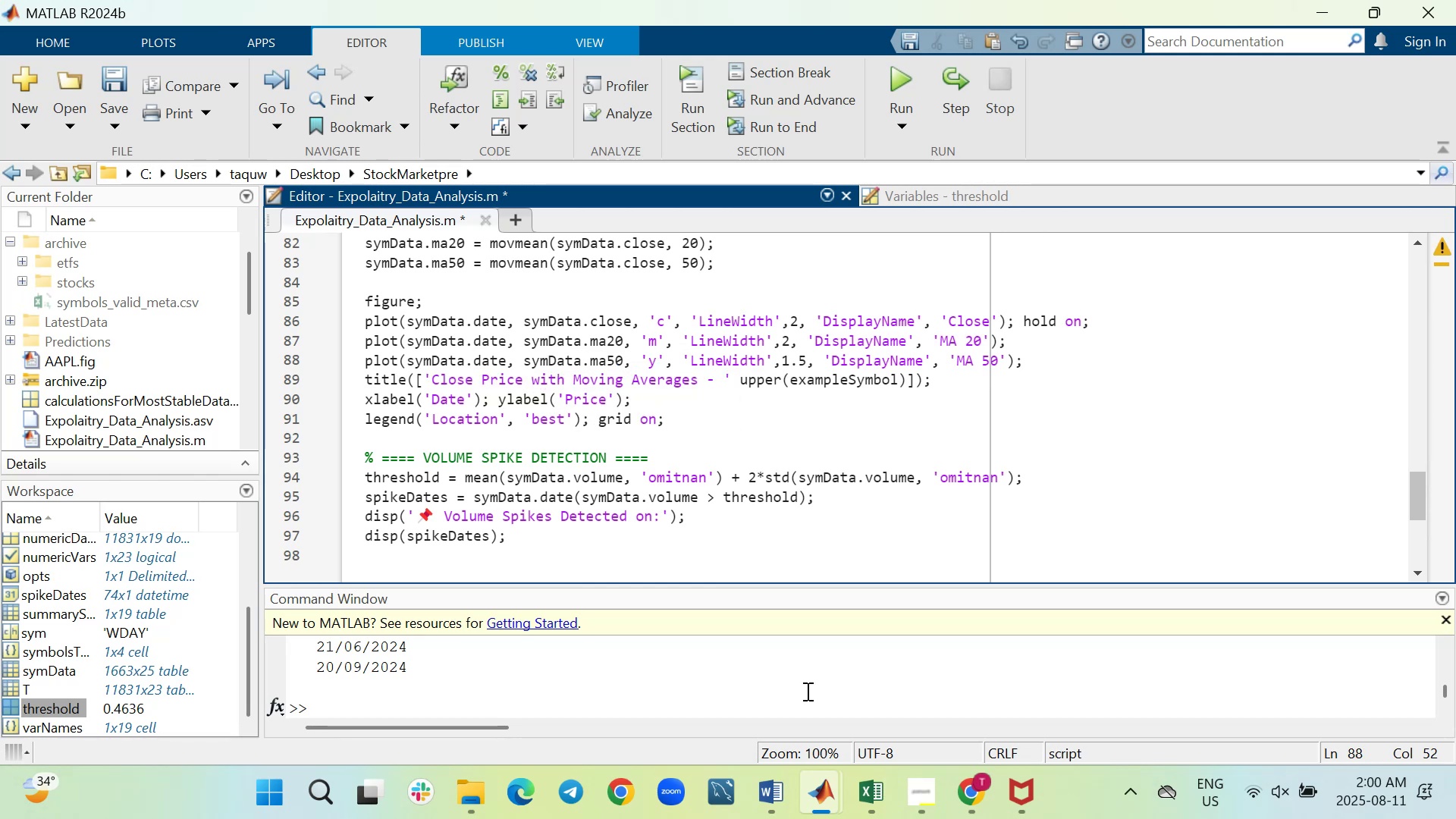 
key(ArrowRight)
 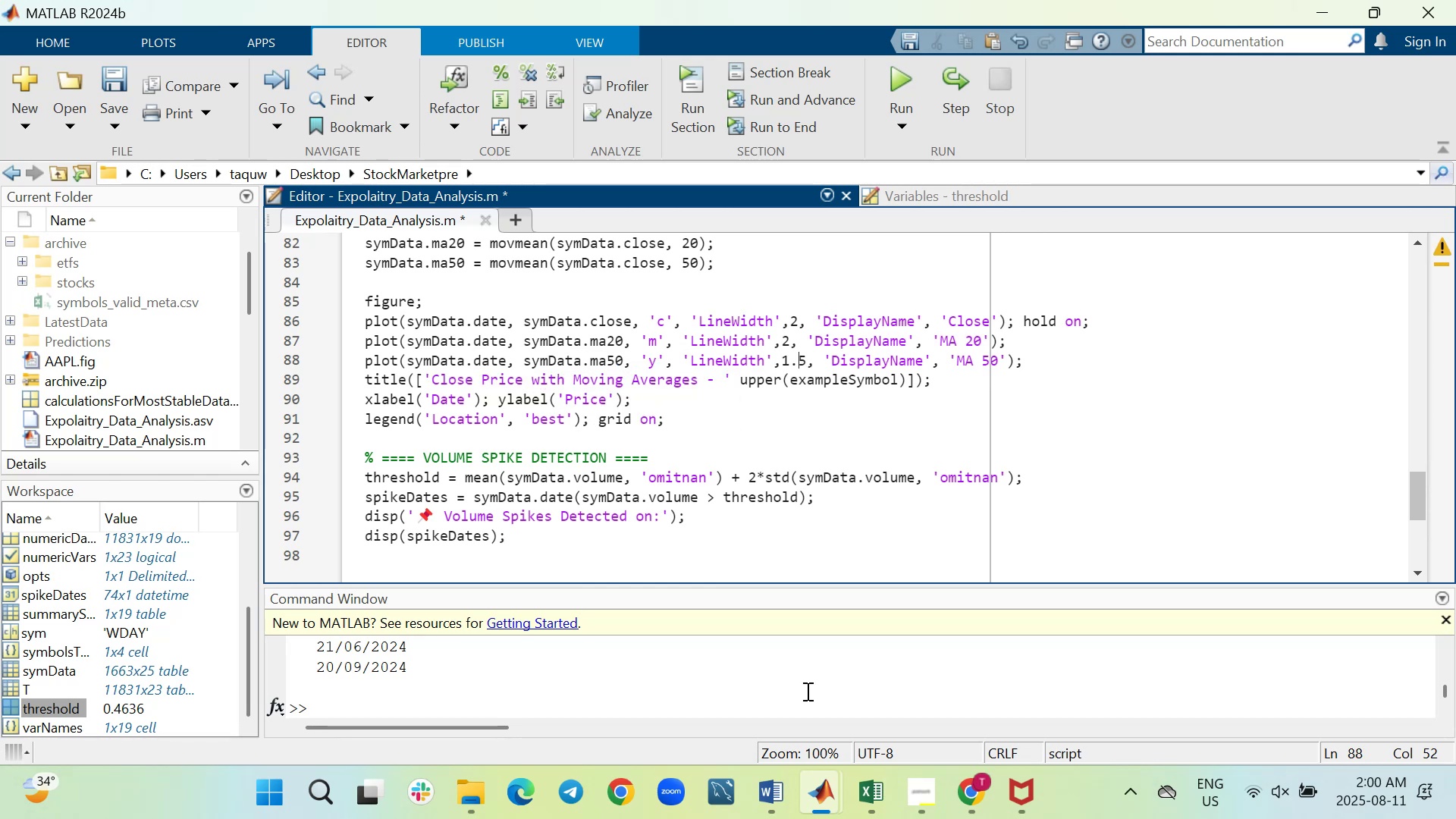 
key(ArrowRight)
 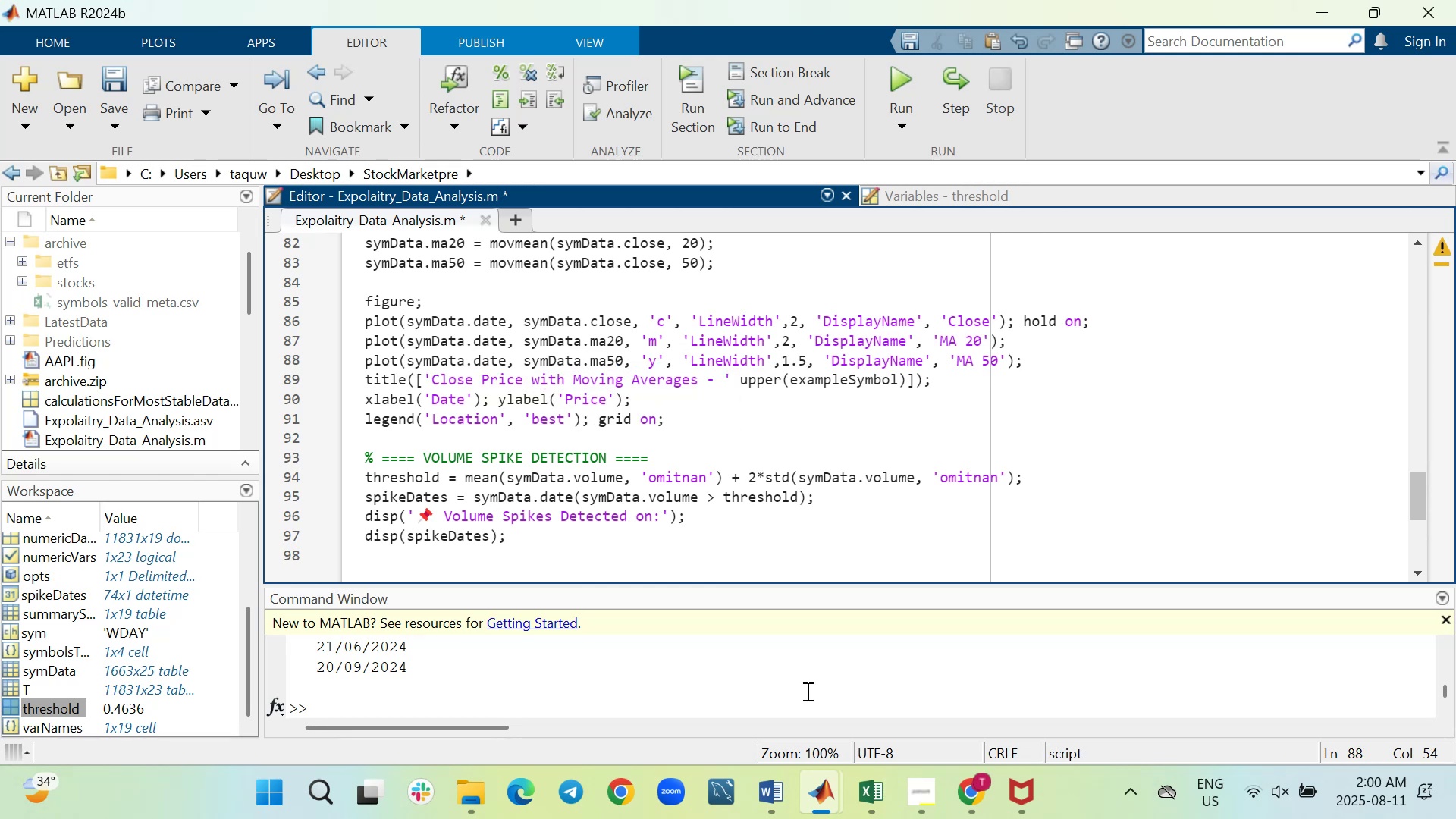 
key(Backspace)
 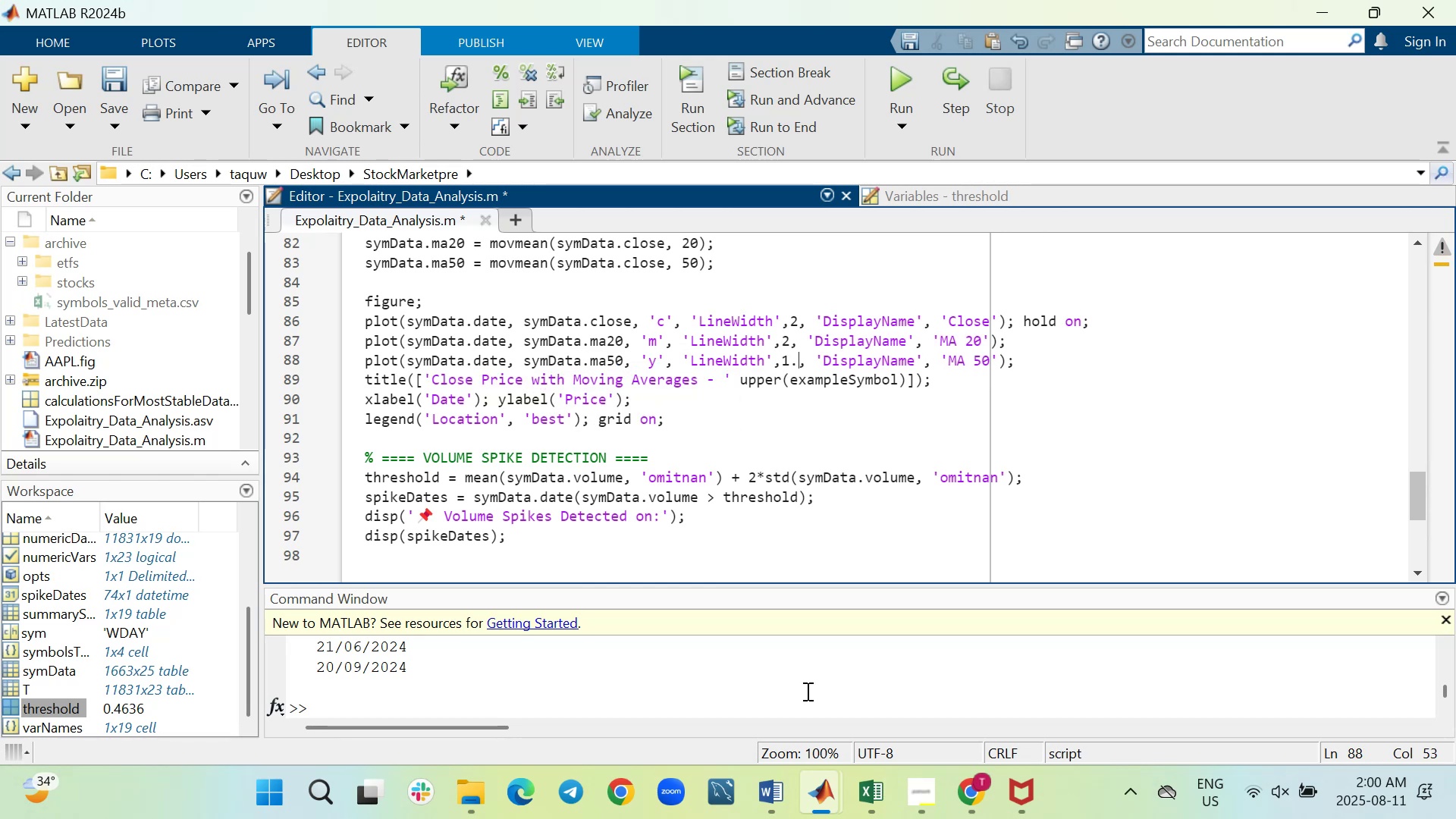 
key(Backspace)
 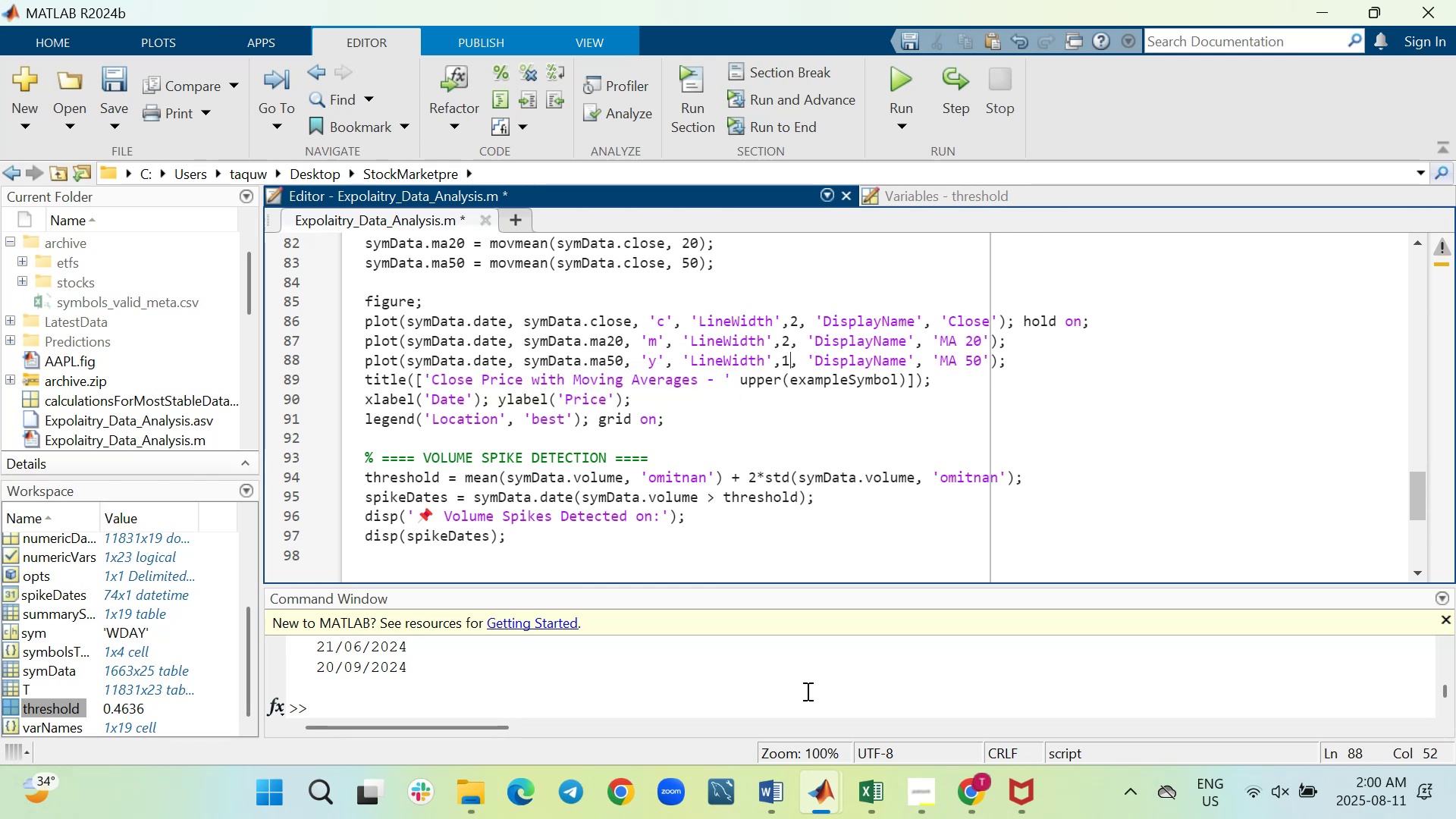 
key(Backspace)
 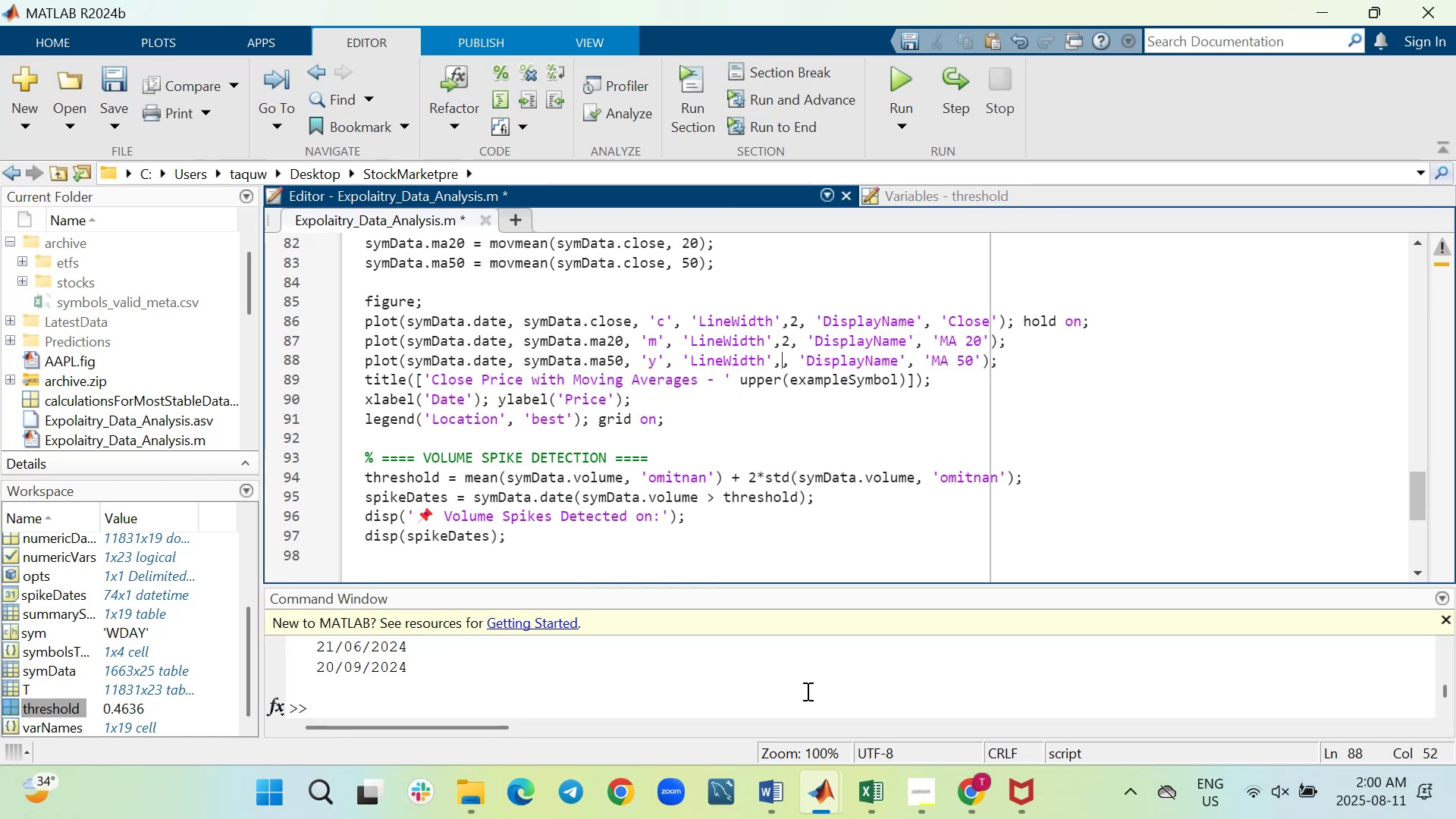 
key(2)
 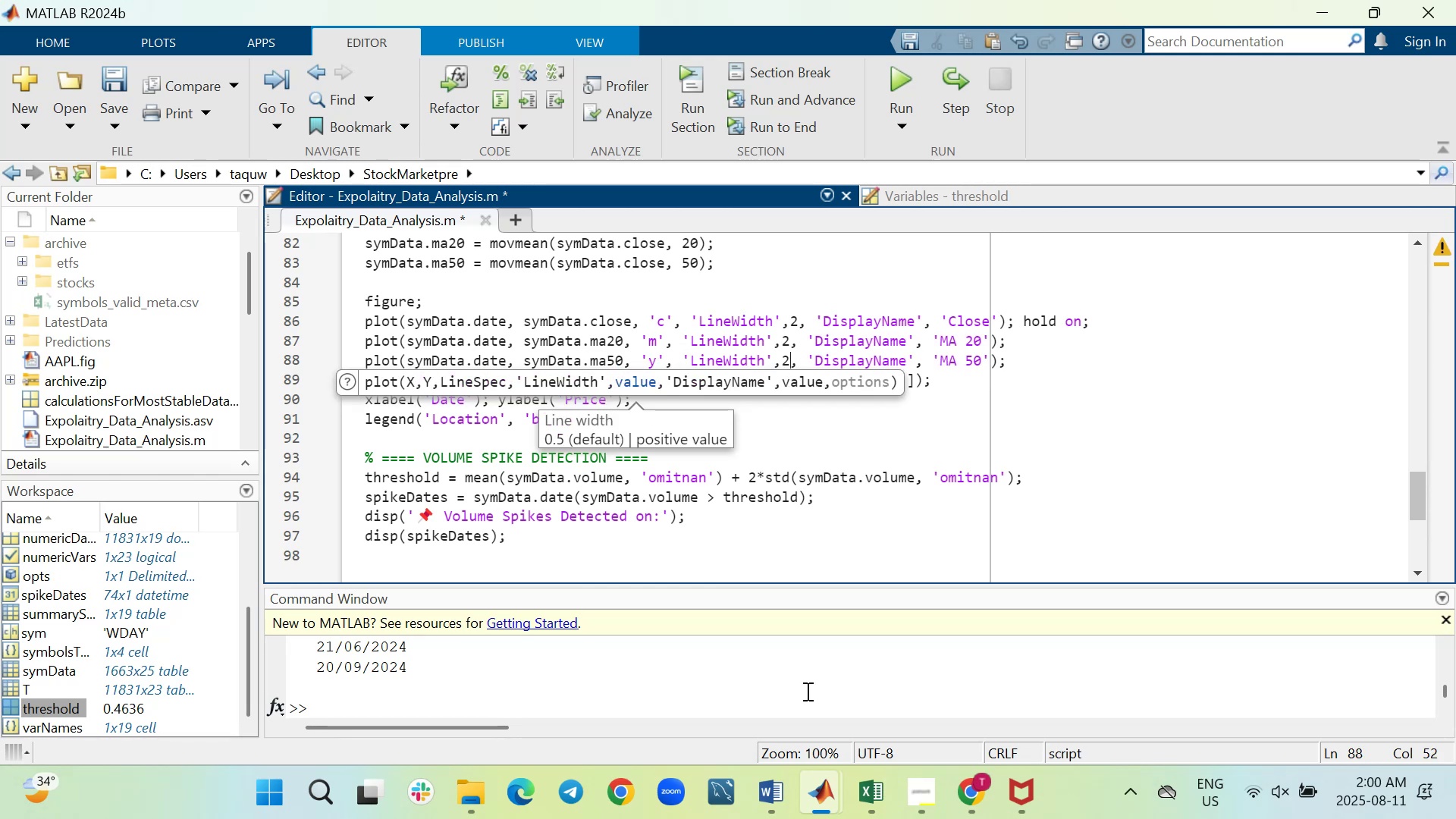 
scroll: coordinate [806, 691], scroll_direction: up, amount: 1.0
 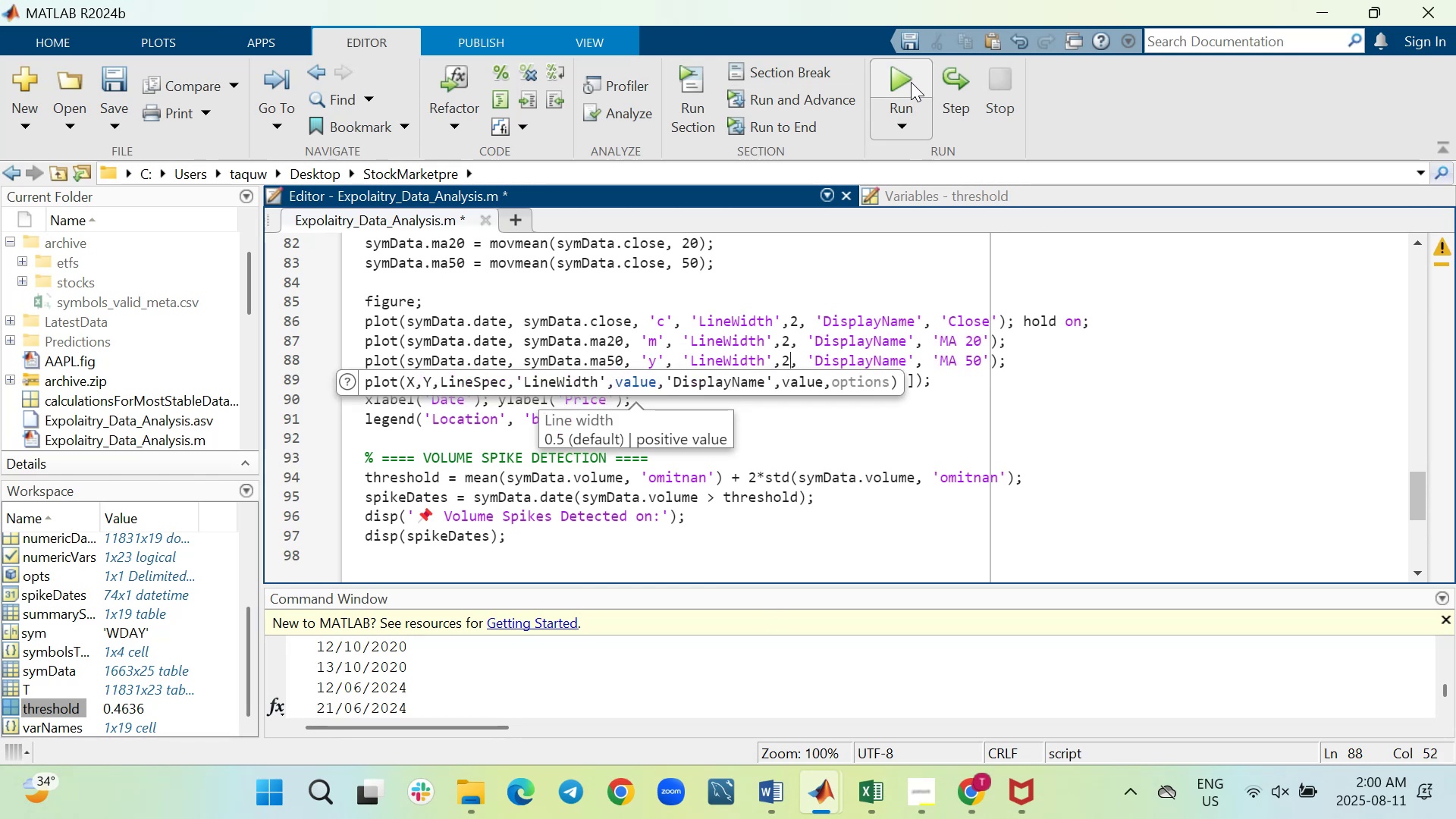 
left_click([911, 81])
 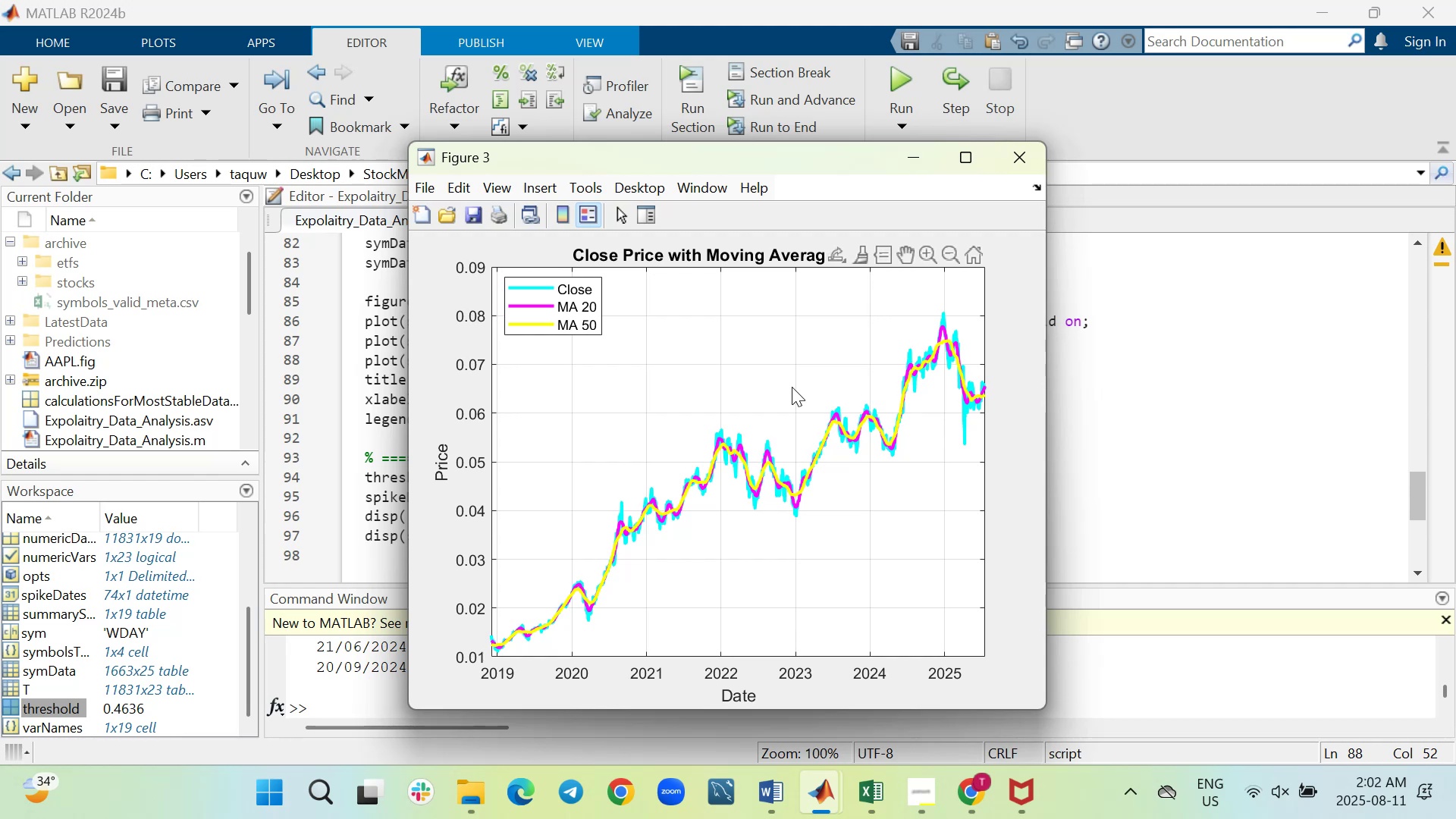 
wait(128.4)
 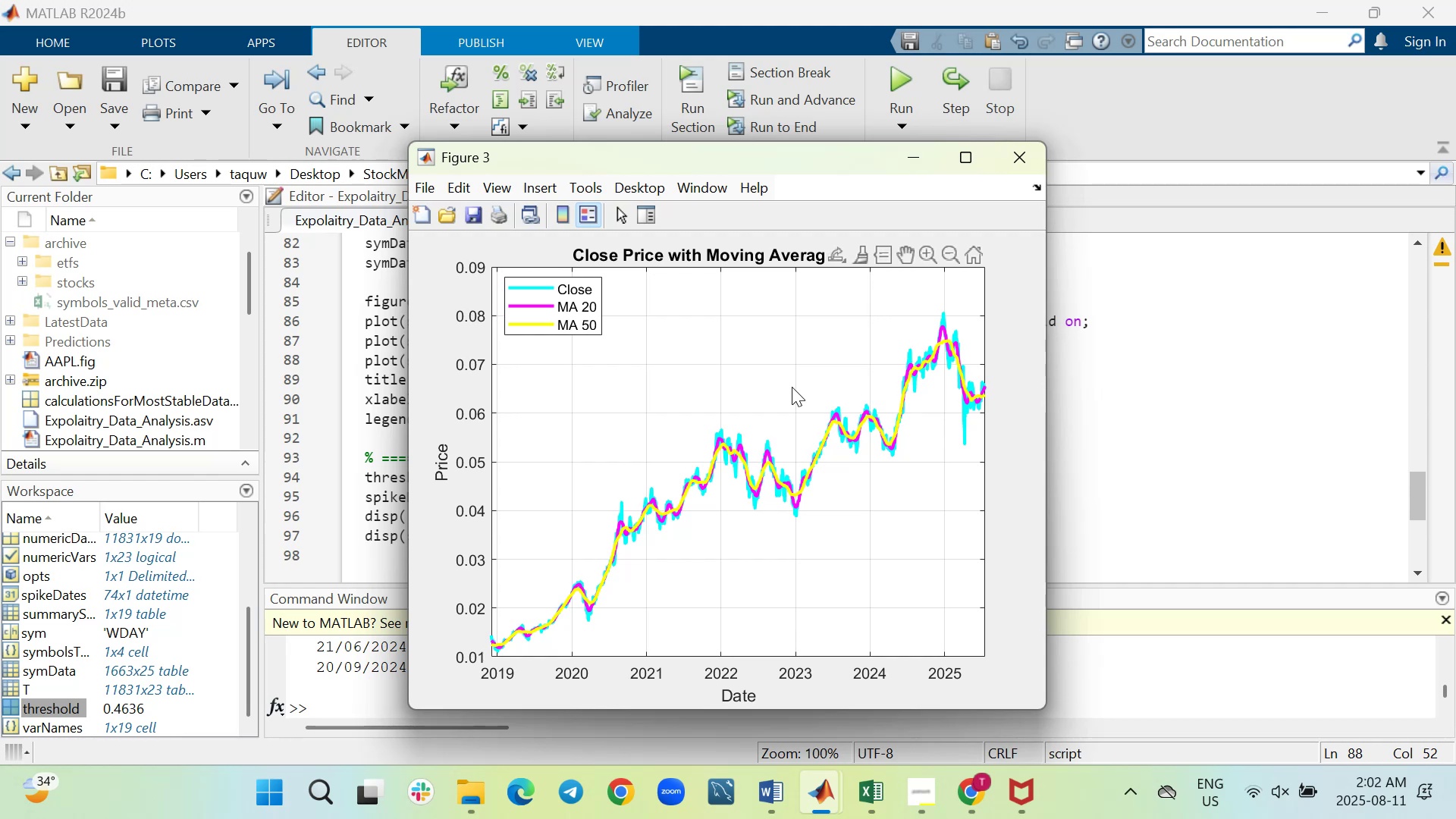 
mouse_move([797, 764])
 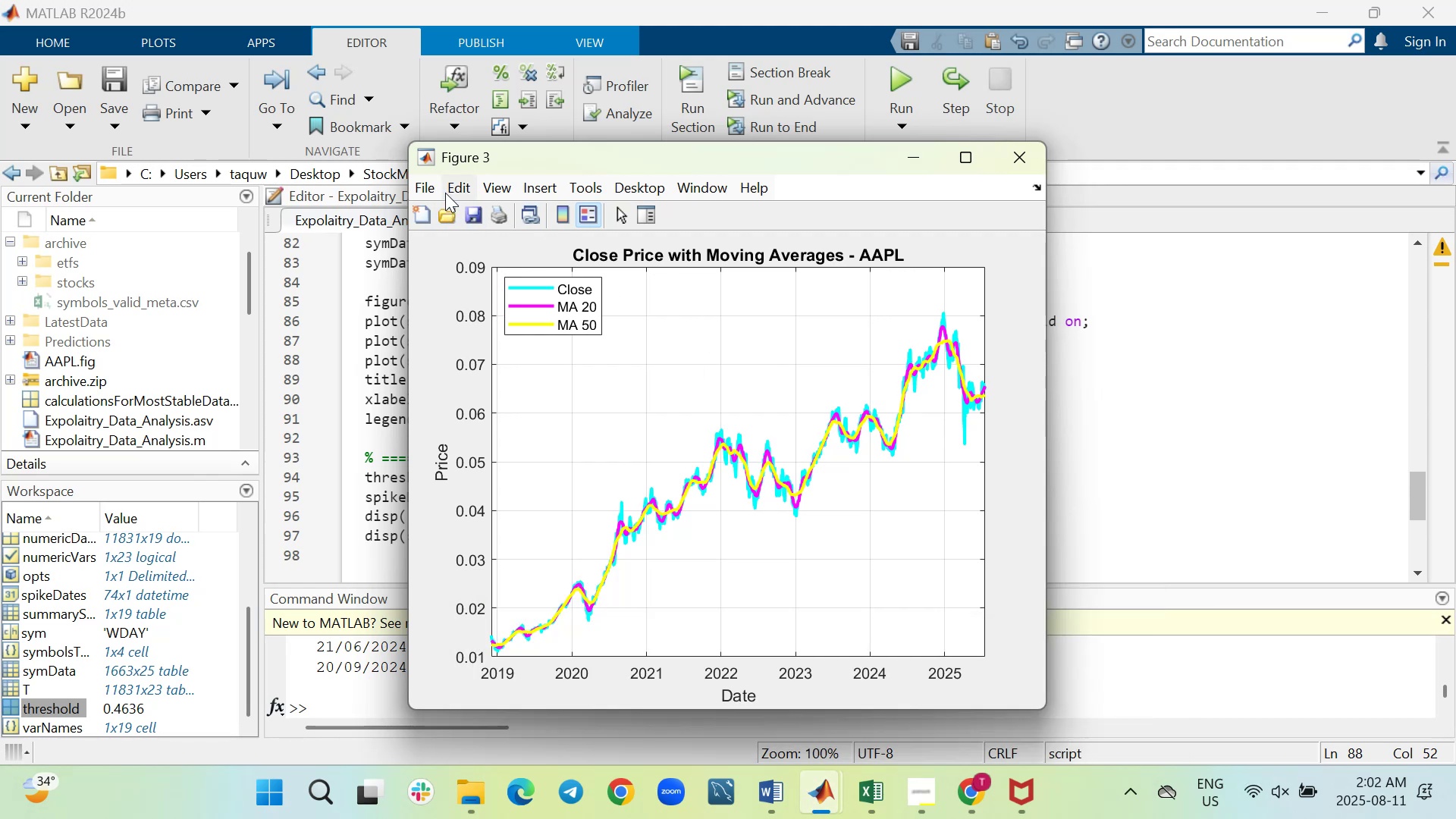 
left_click([429, 187])
 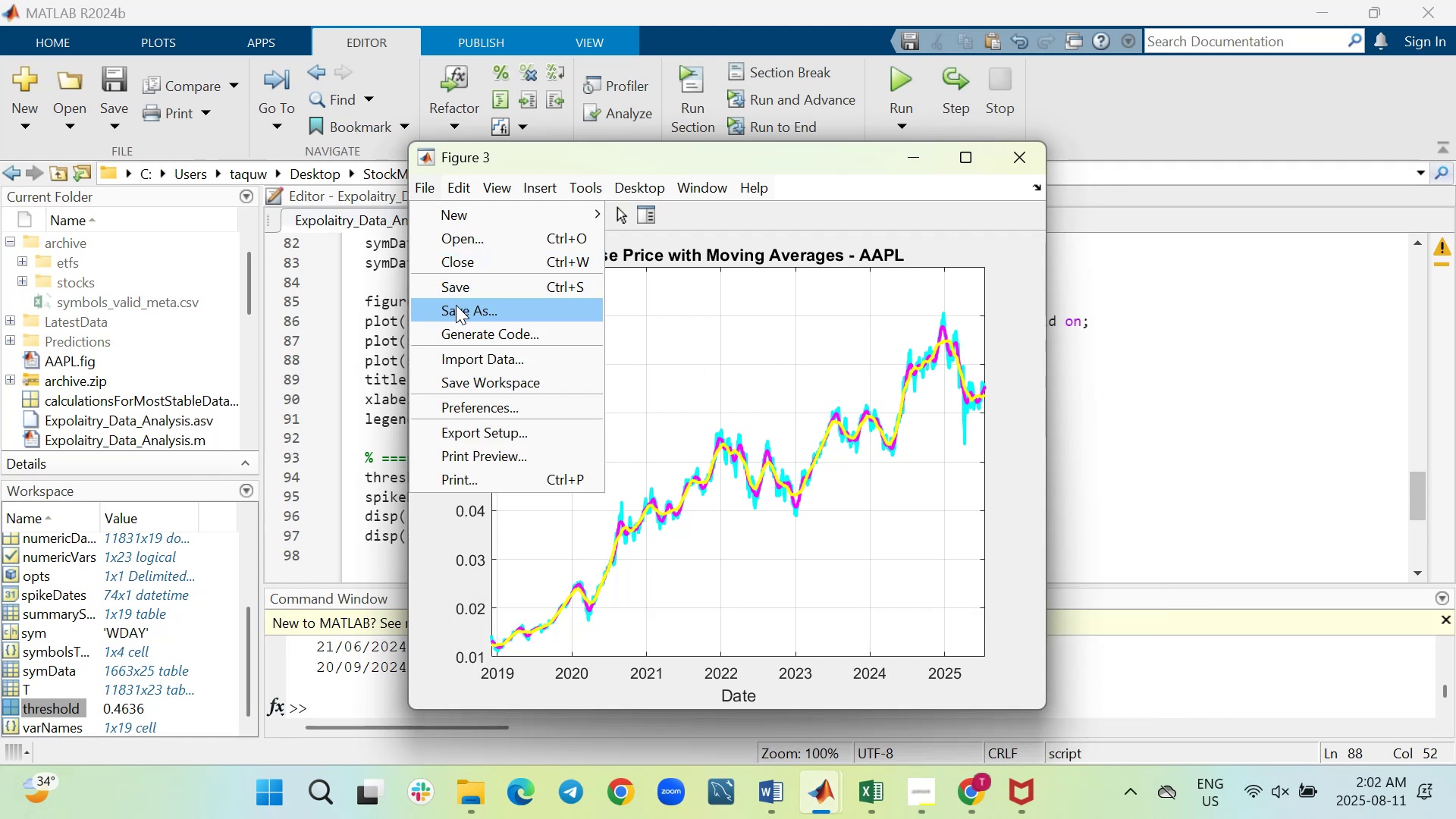 
left_click([456, 305])
 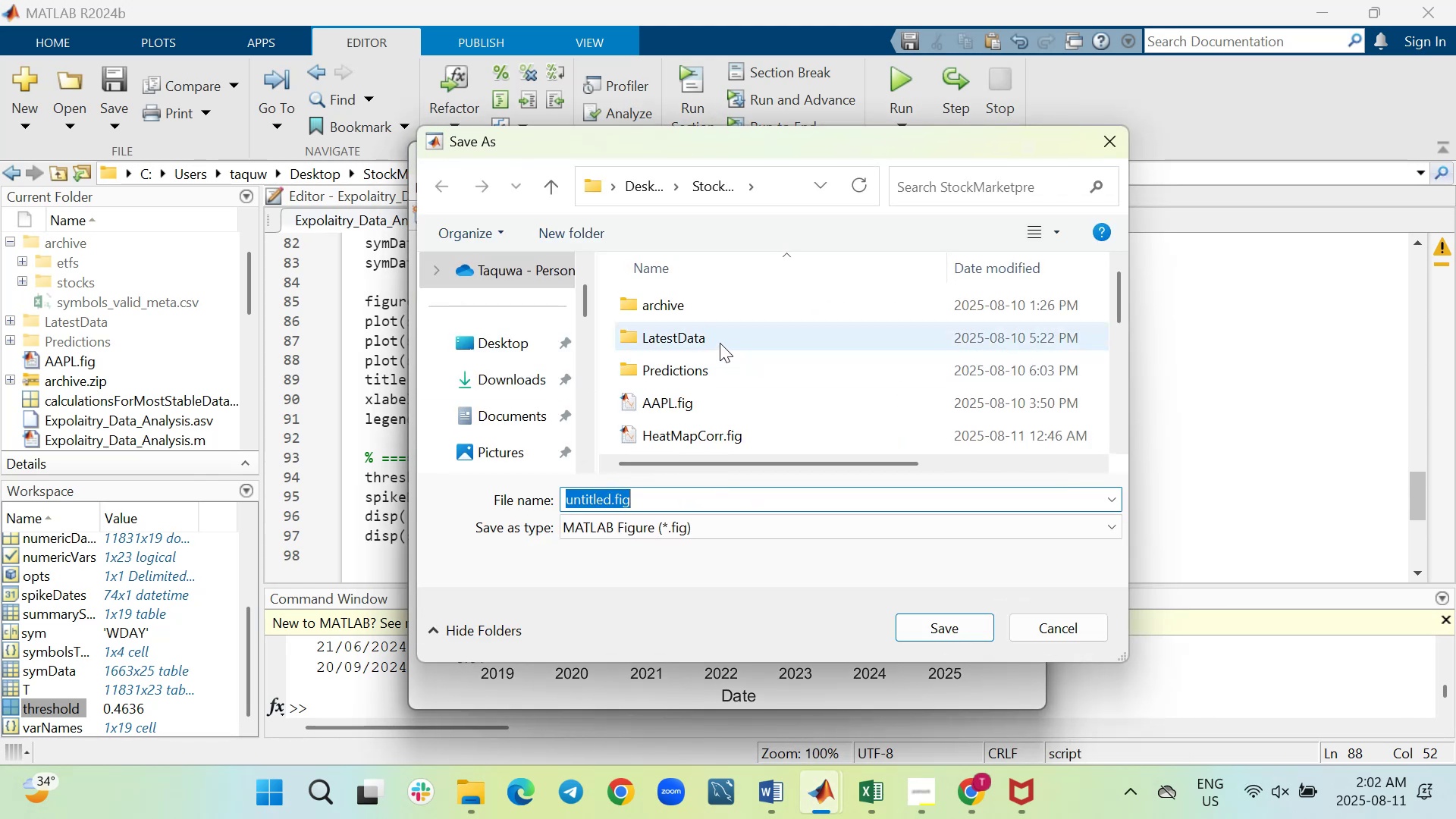 
scroll: coordinate [720, 343], scroll_direction: down, amount: 5.0
 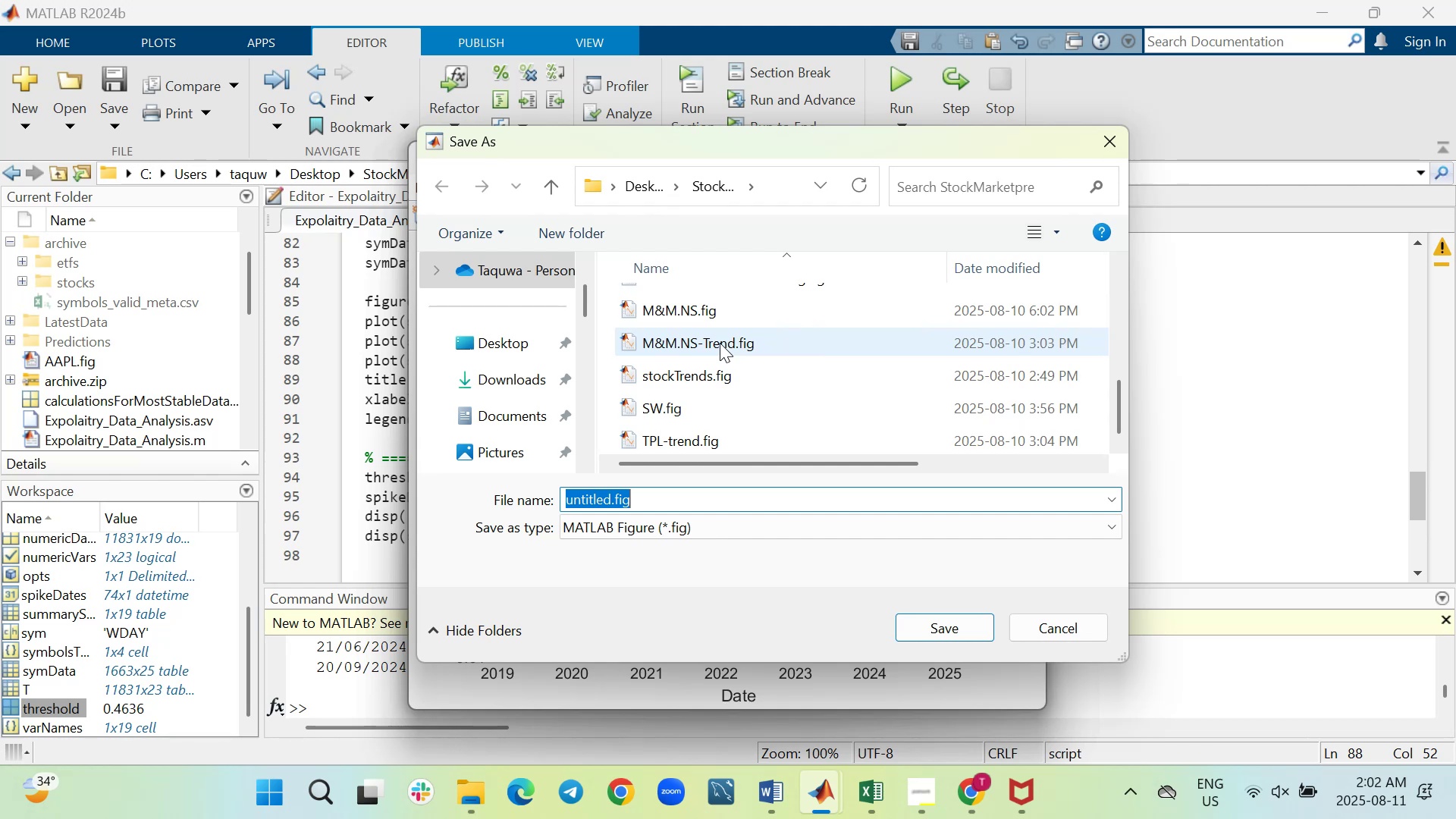 
scroll: coordinate [720, 343], scroll_direction: down, amount: 3.0
 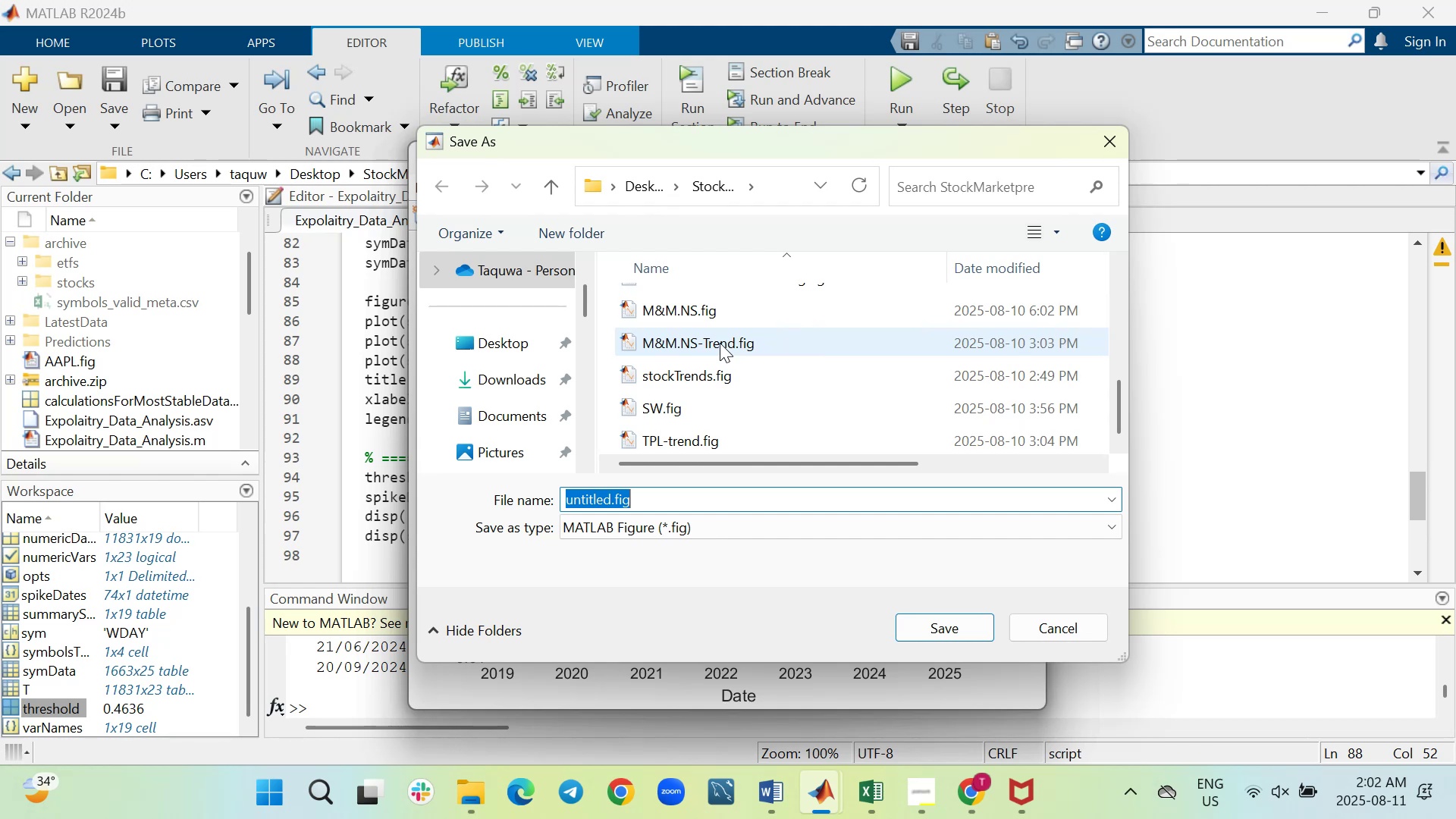 
scroll: coordinate [720, 343], scroll_direction: up, amount: 4.0
 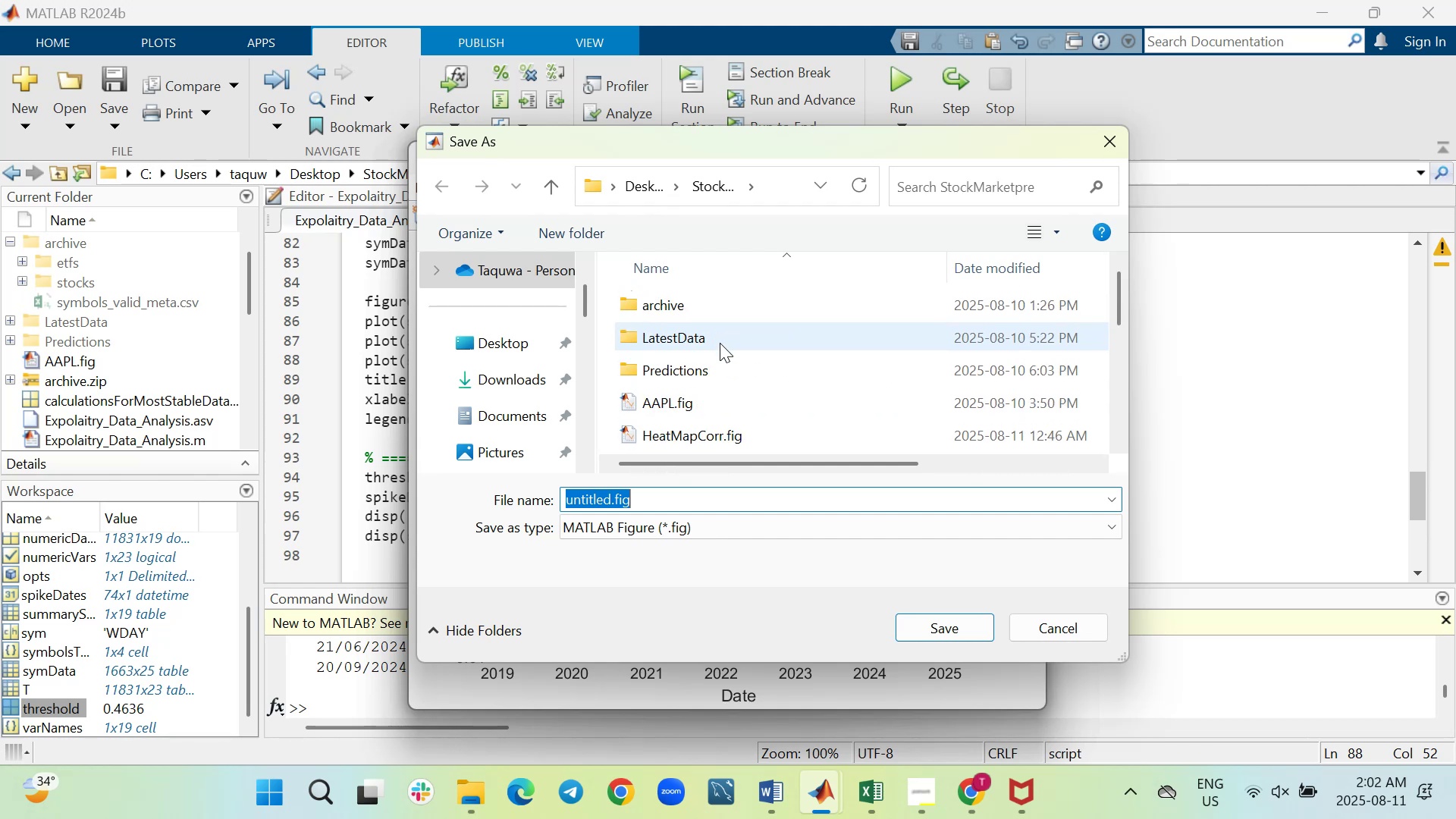 
scroll: coordinate [720, 343], scroll_direction: down, amount: 1.0
 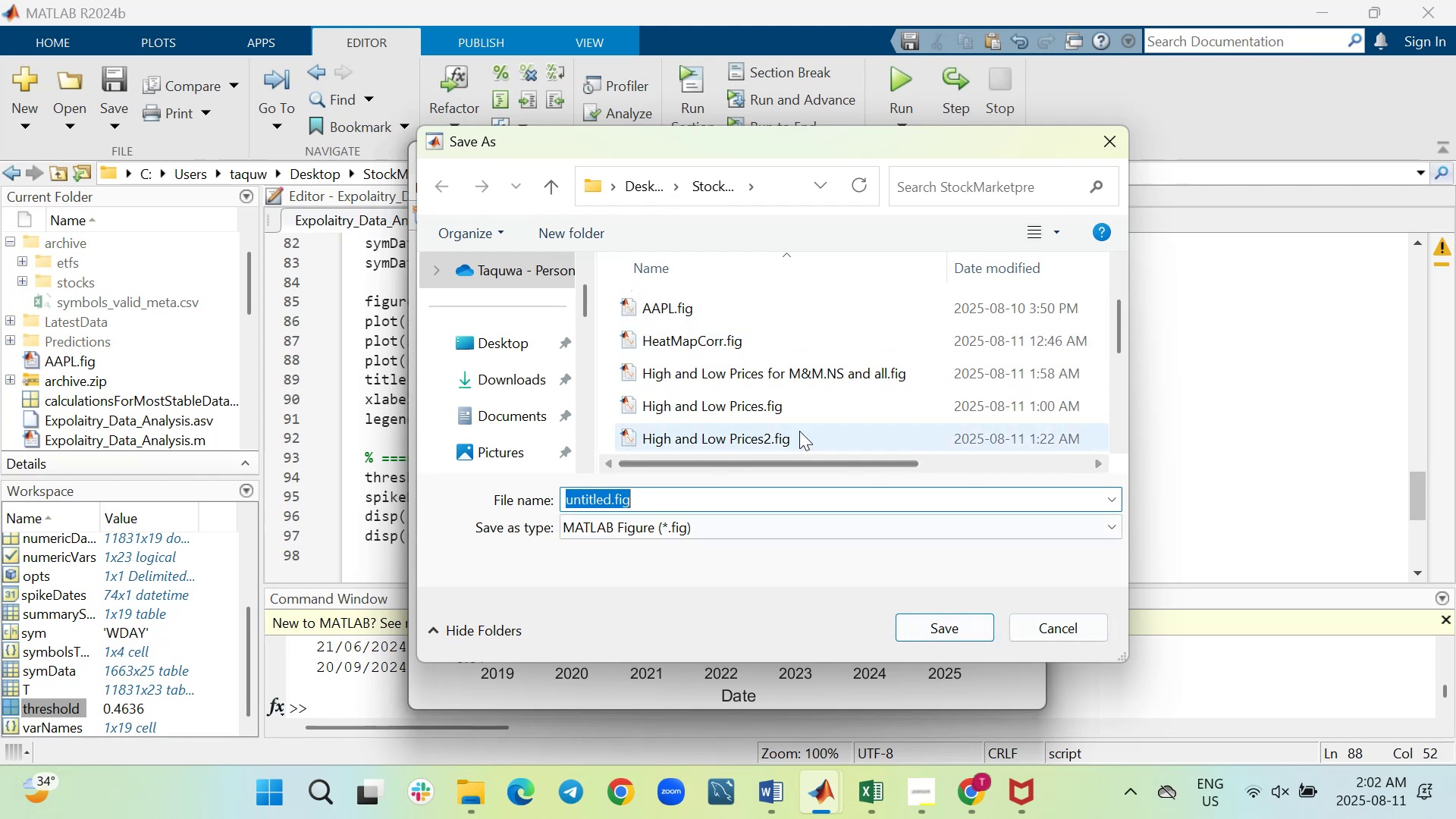 
wait(8.65)
 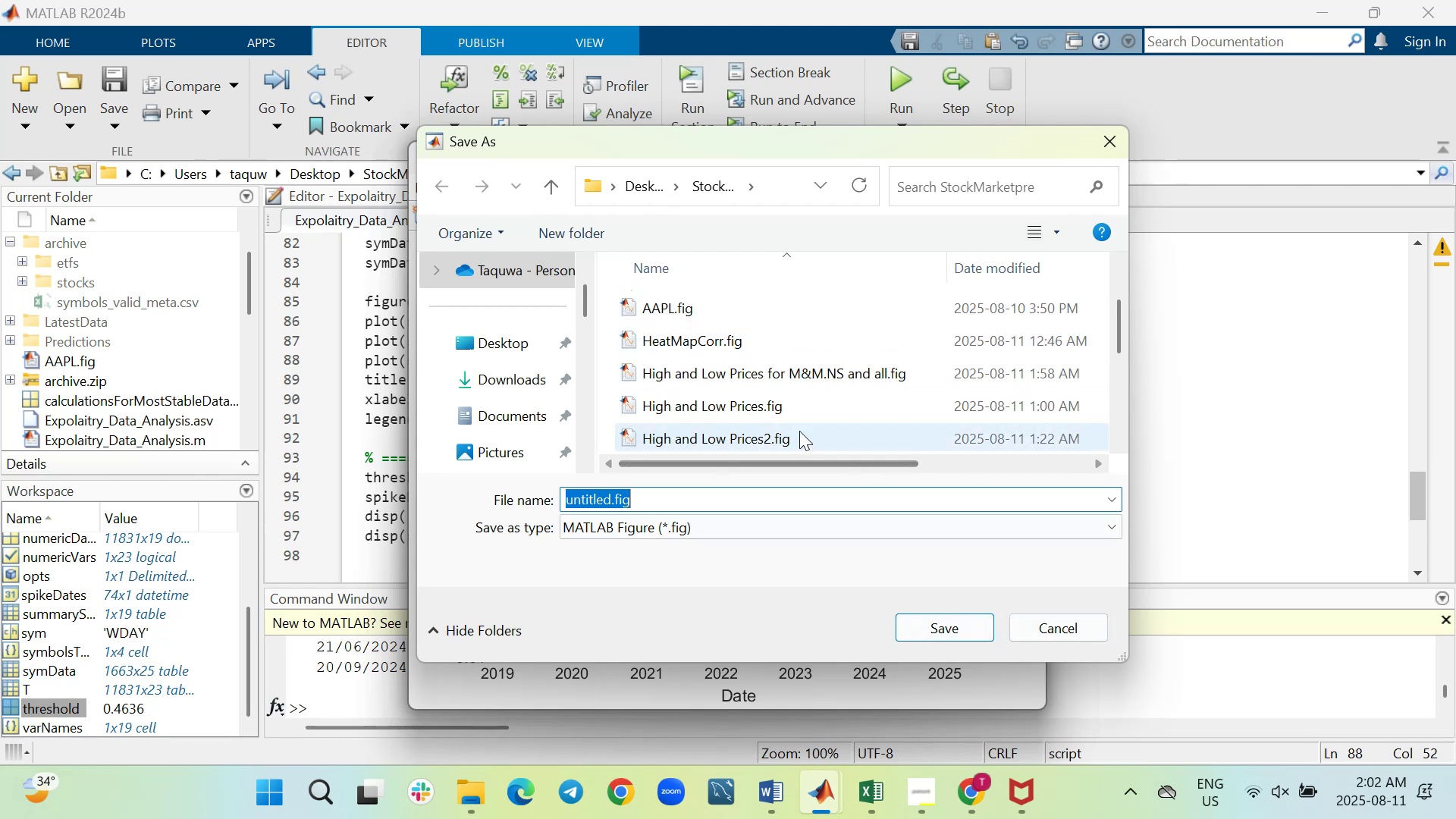 
scroll: coordinate [711, 331], scroll_direction: down, amount: 2.0
 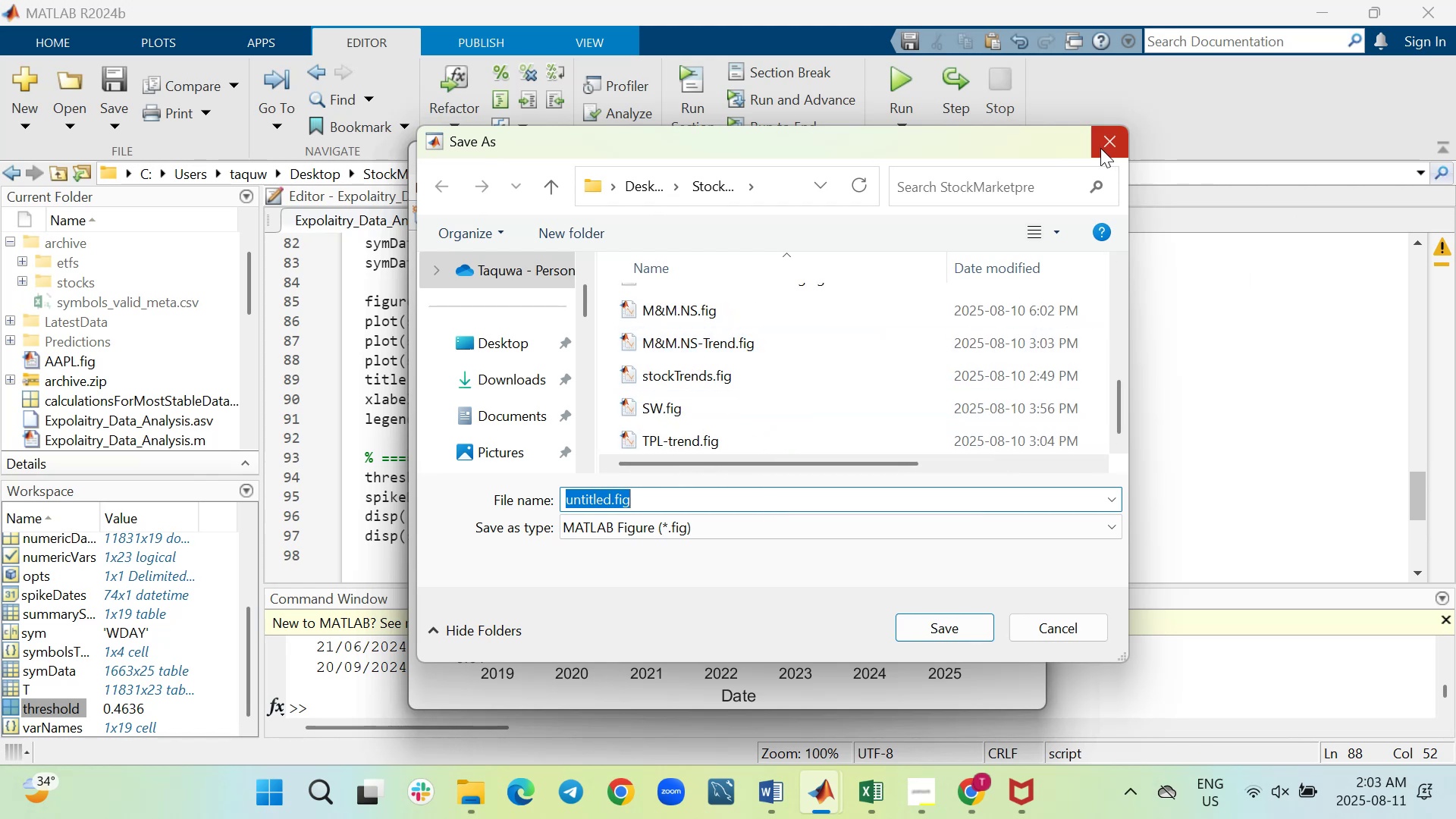 
left_click([1100, 148])
 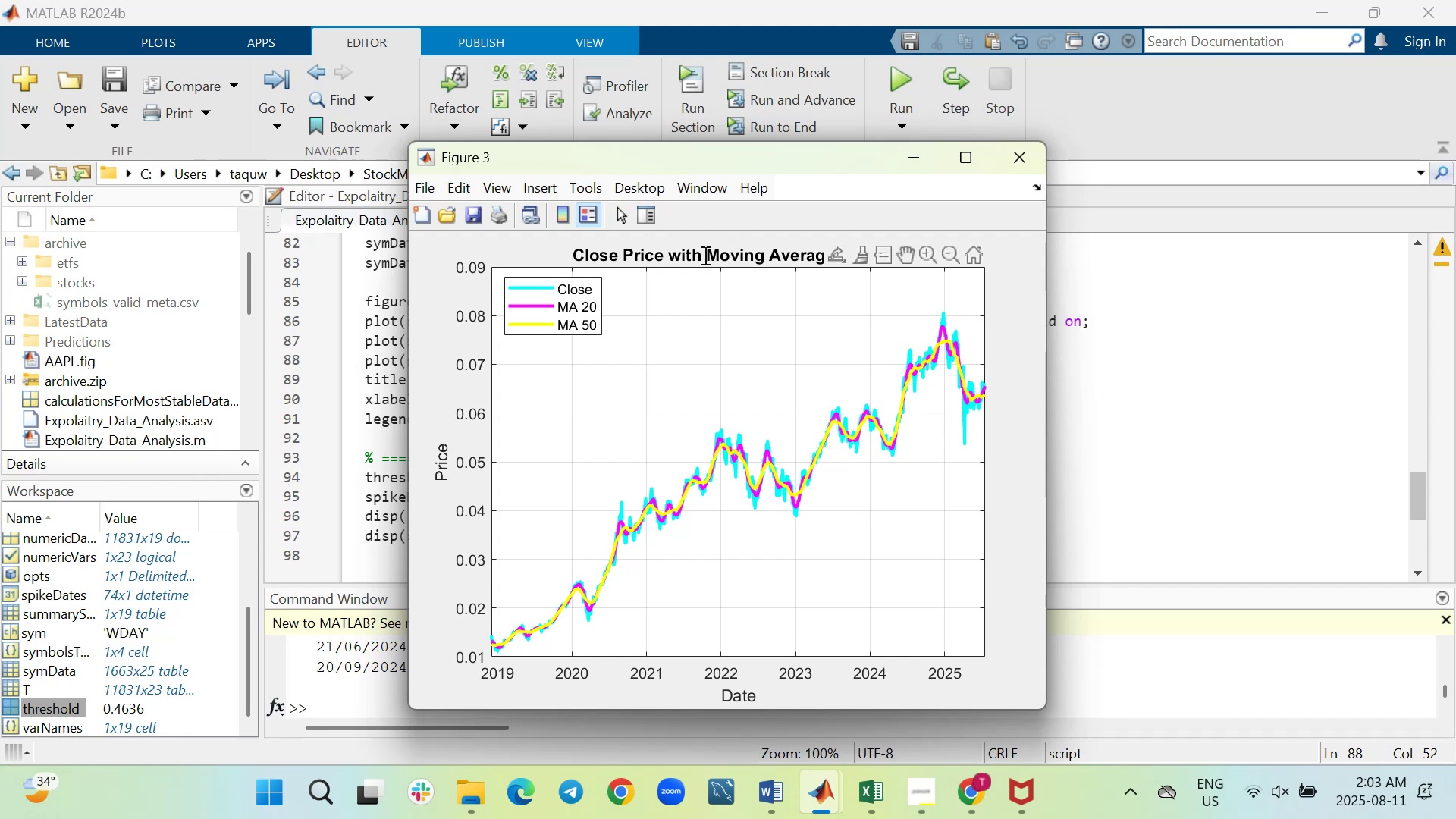 
wait(8.35)
 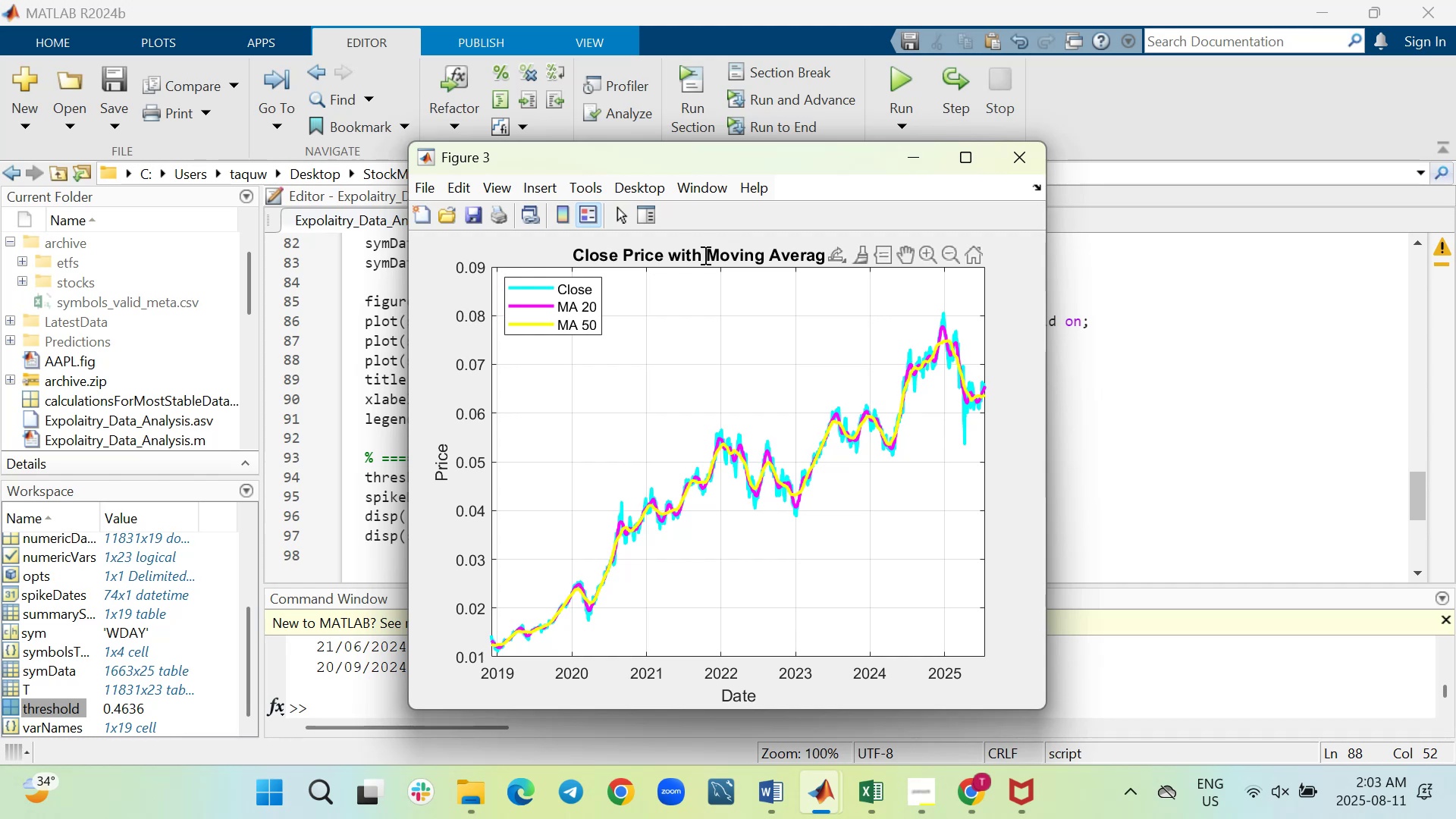 
left_click([391, 667])
 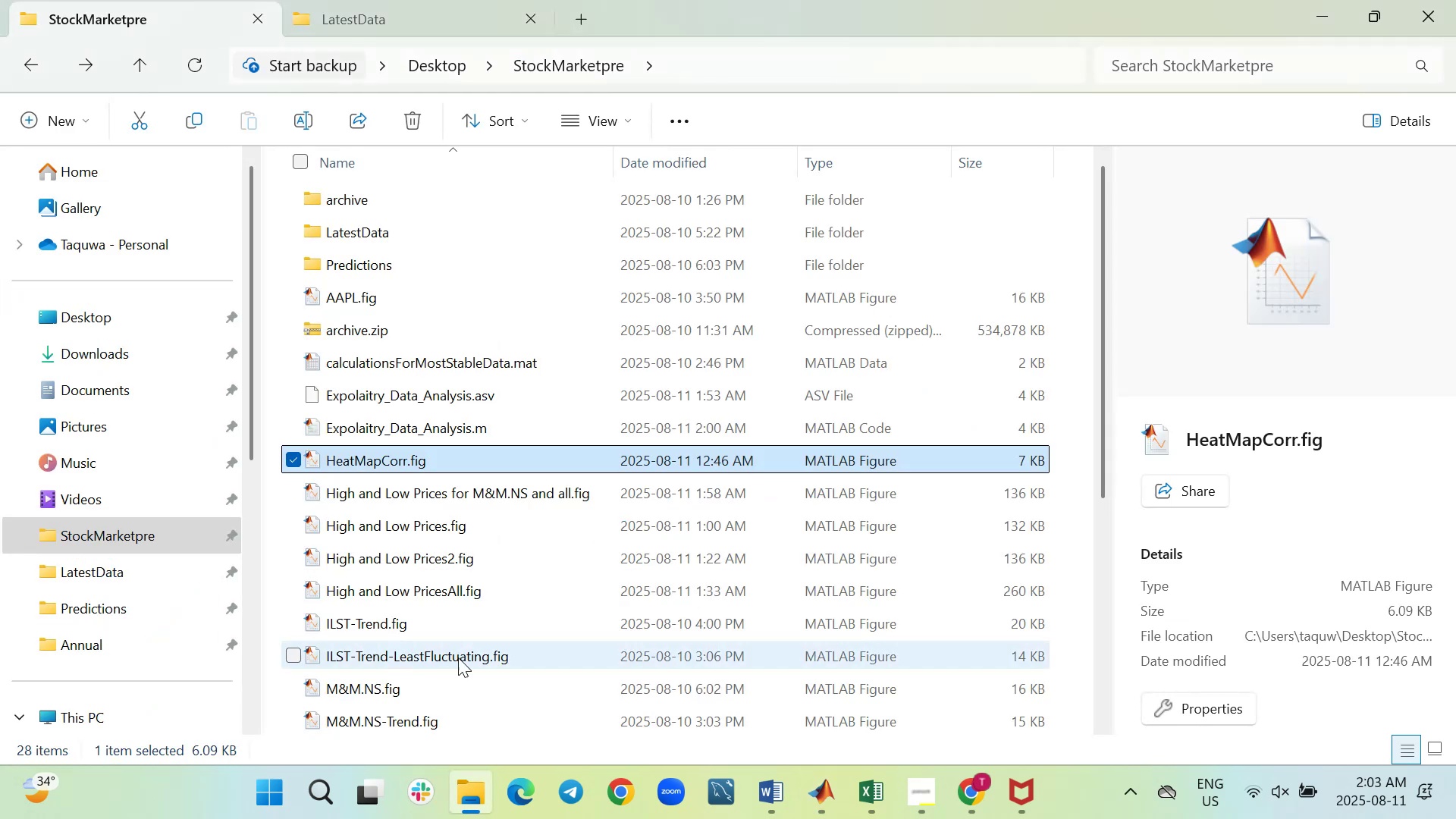 
mouse_move([525, 583])
 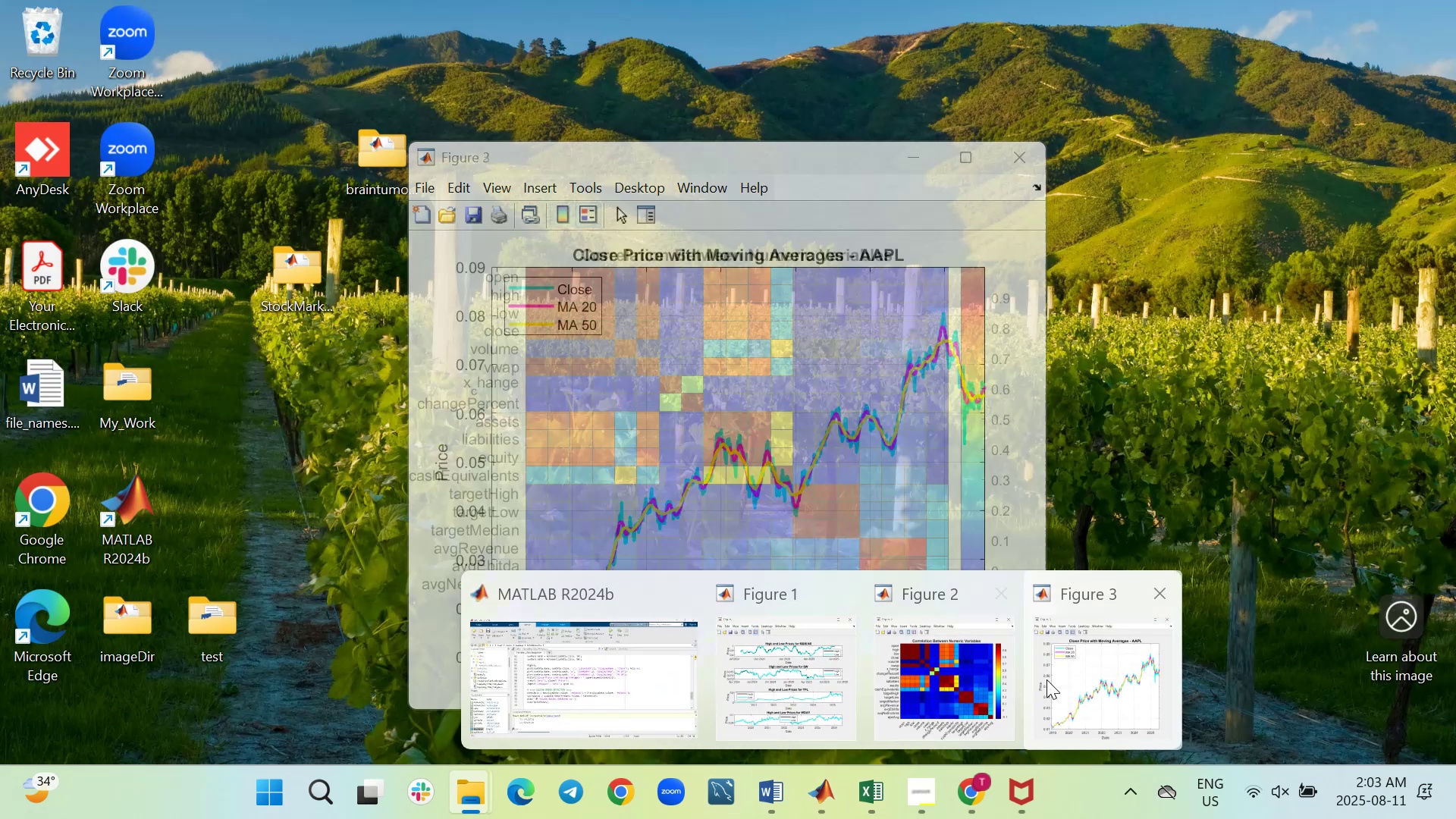 
left_click([1062, 676])
 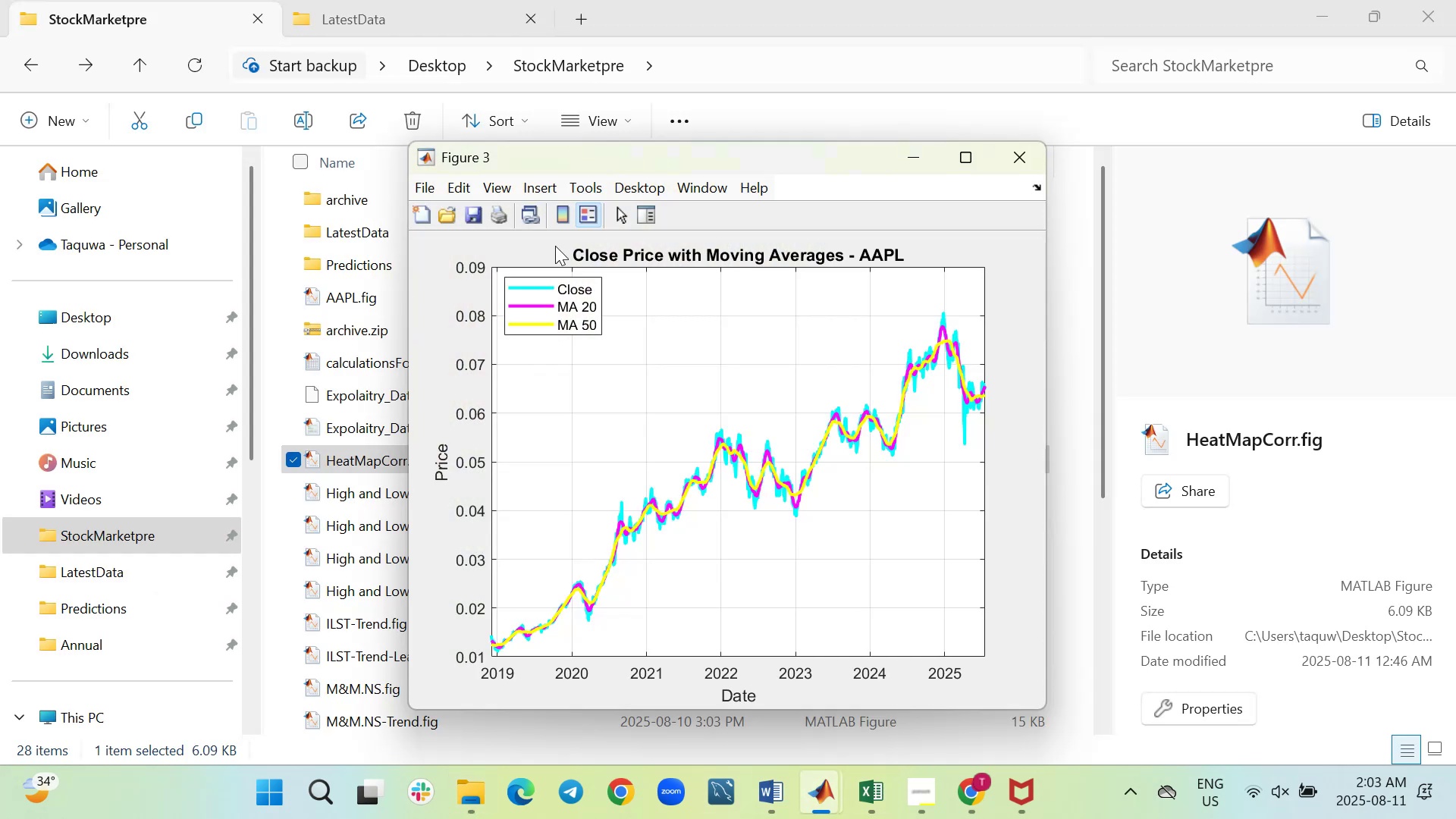 
left_click_drag(start_coordinate=[563, 253], to_coordinate=[770, 259])
 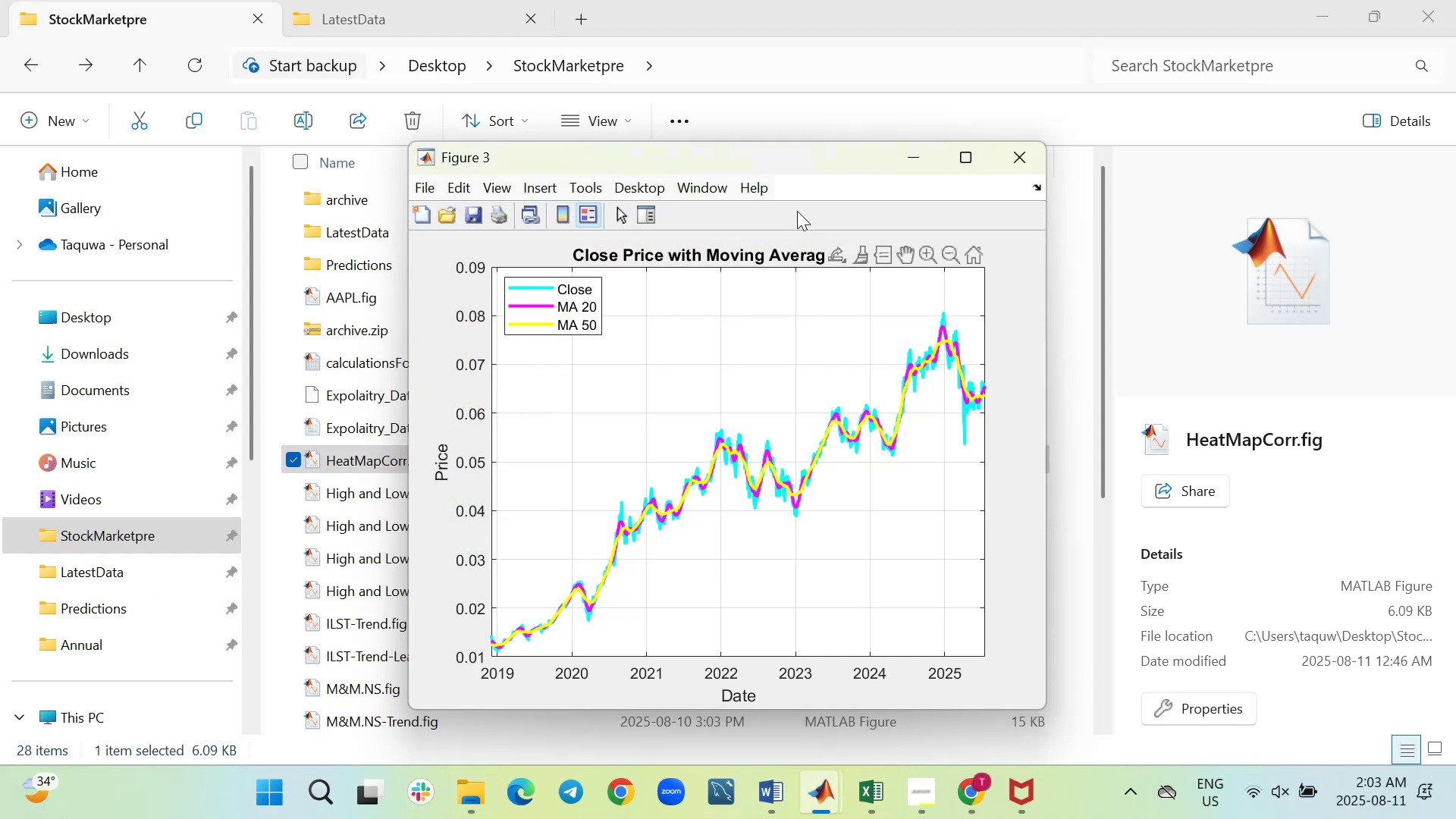 
left_click([765, 231])
 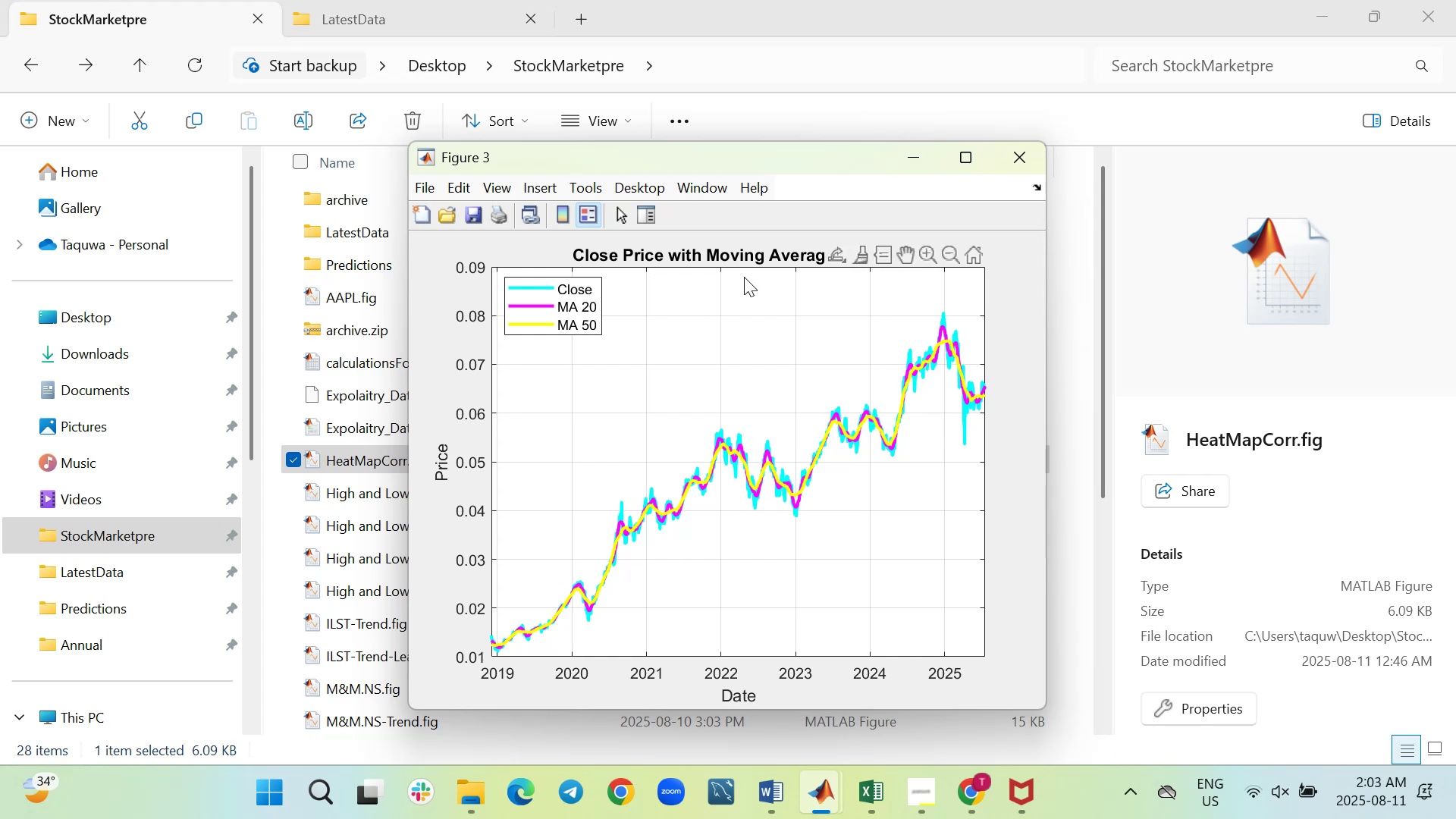 
left_click_drag(start_coordinate=[573, 252], to_coordinate=[752, 267])
 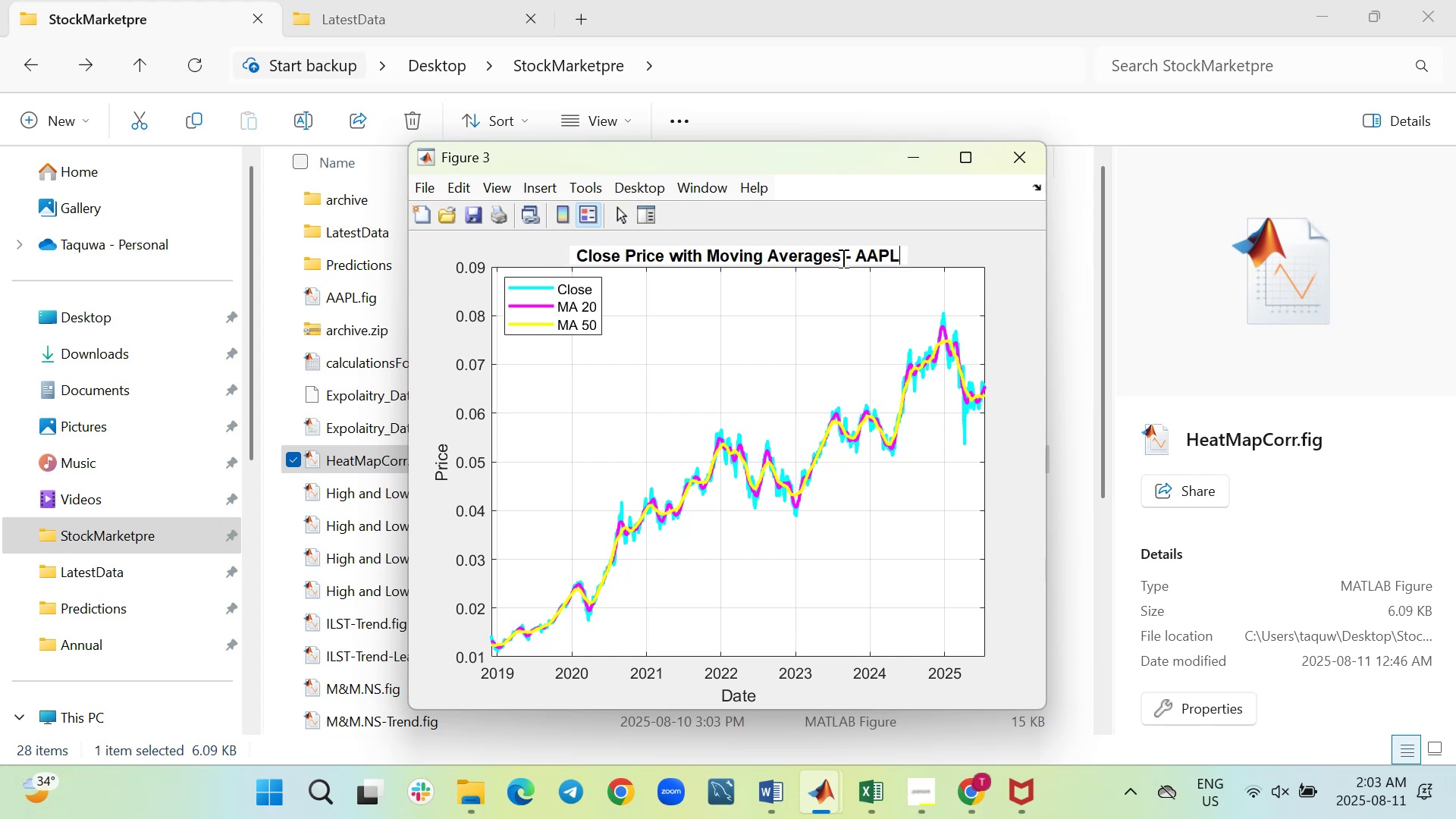 
left_click_drag(start_coordinate=[844, 258], to_coordinate=[577, 256])
 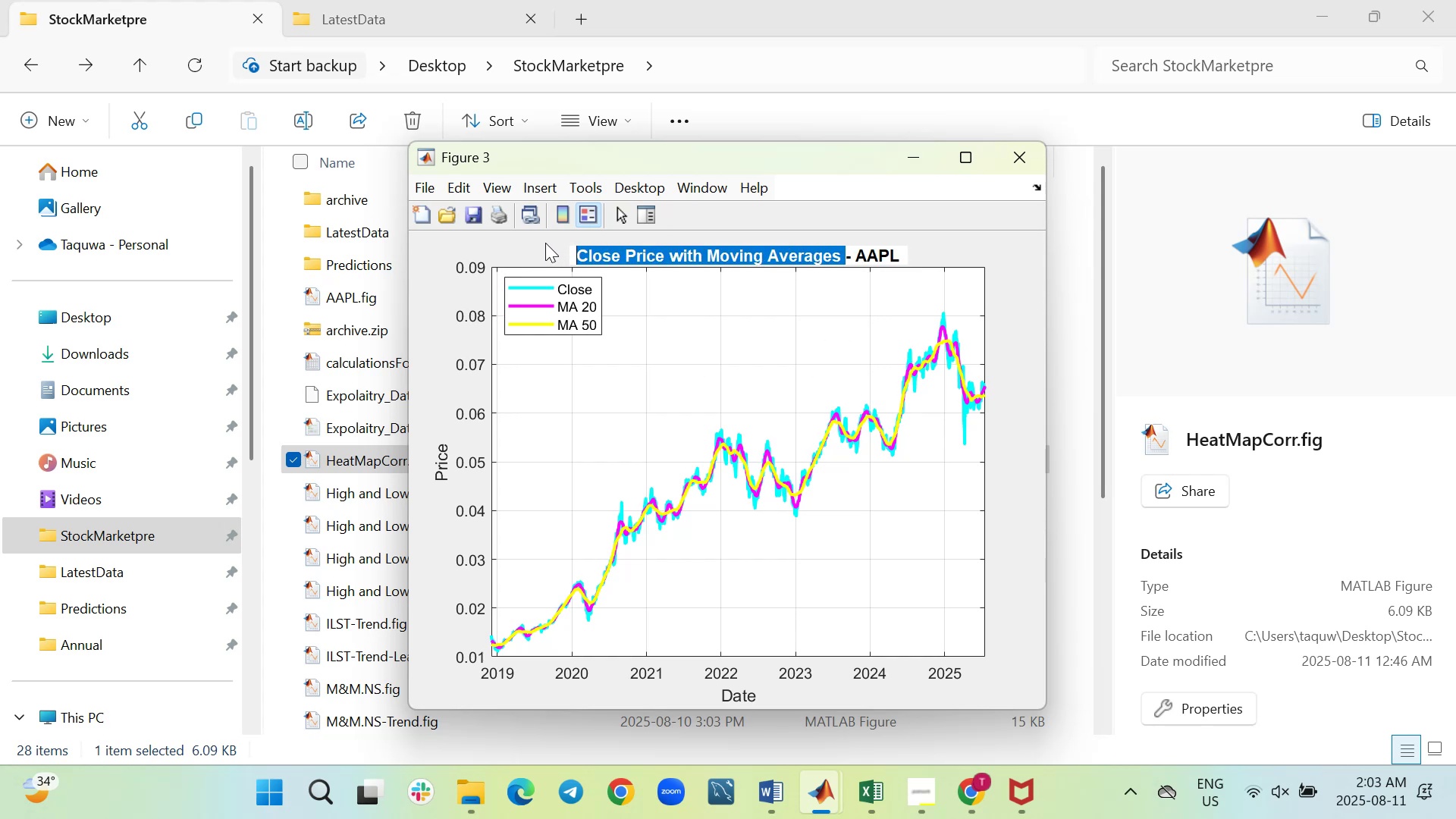 
key(Control+C)
 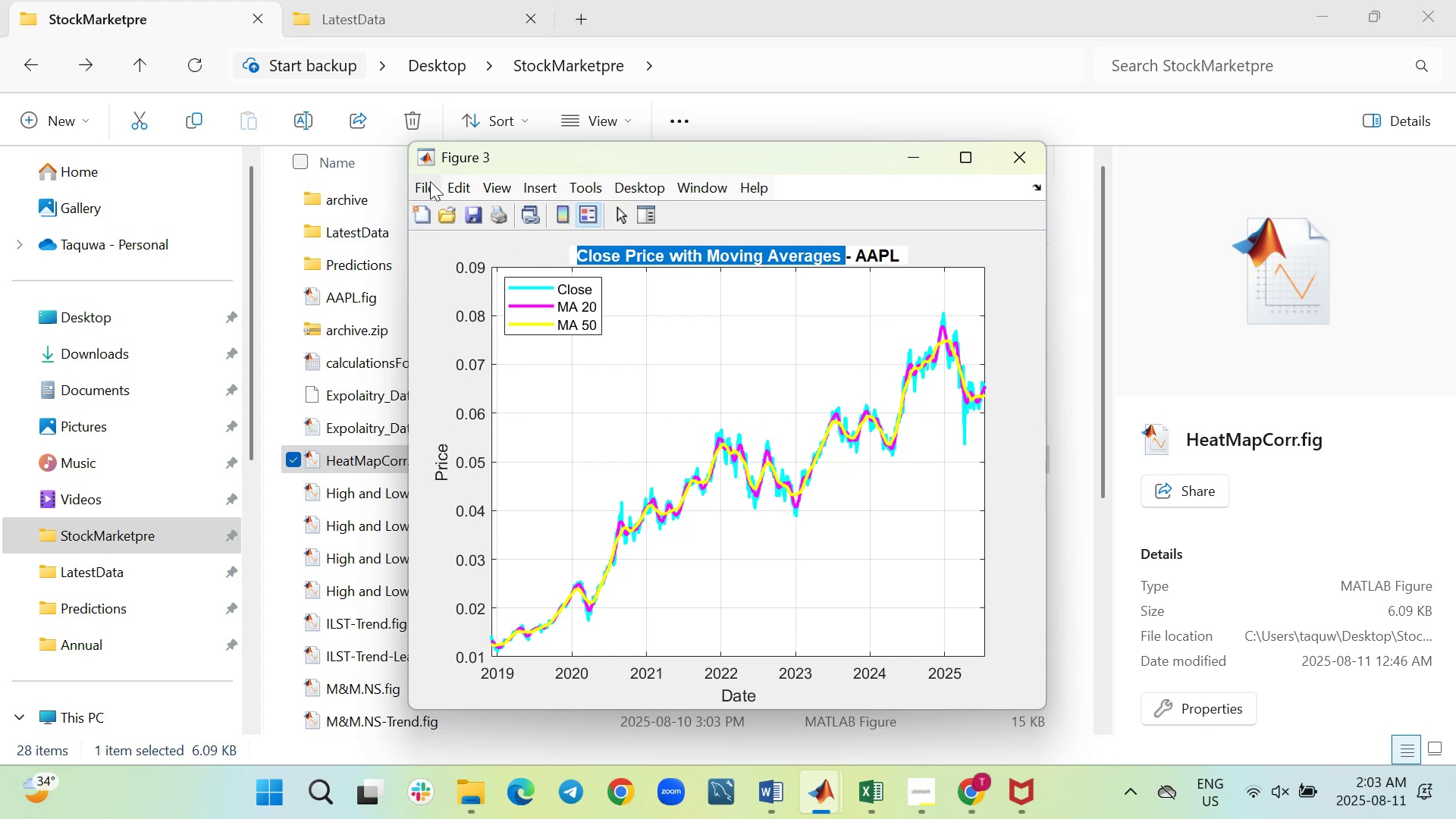 
left_click([428, 181])
 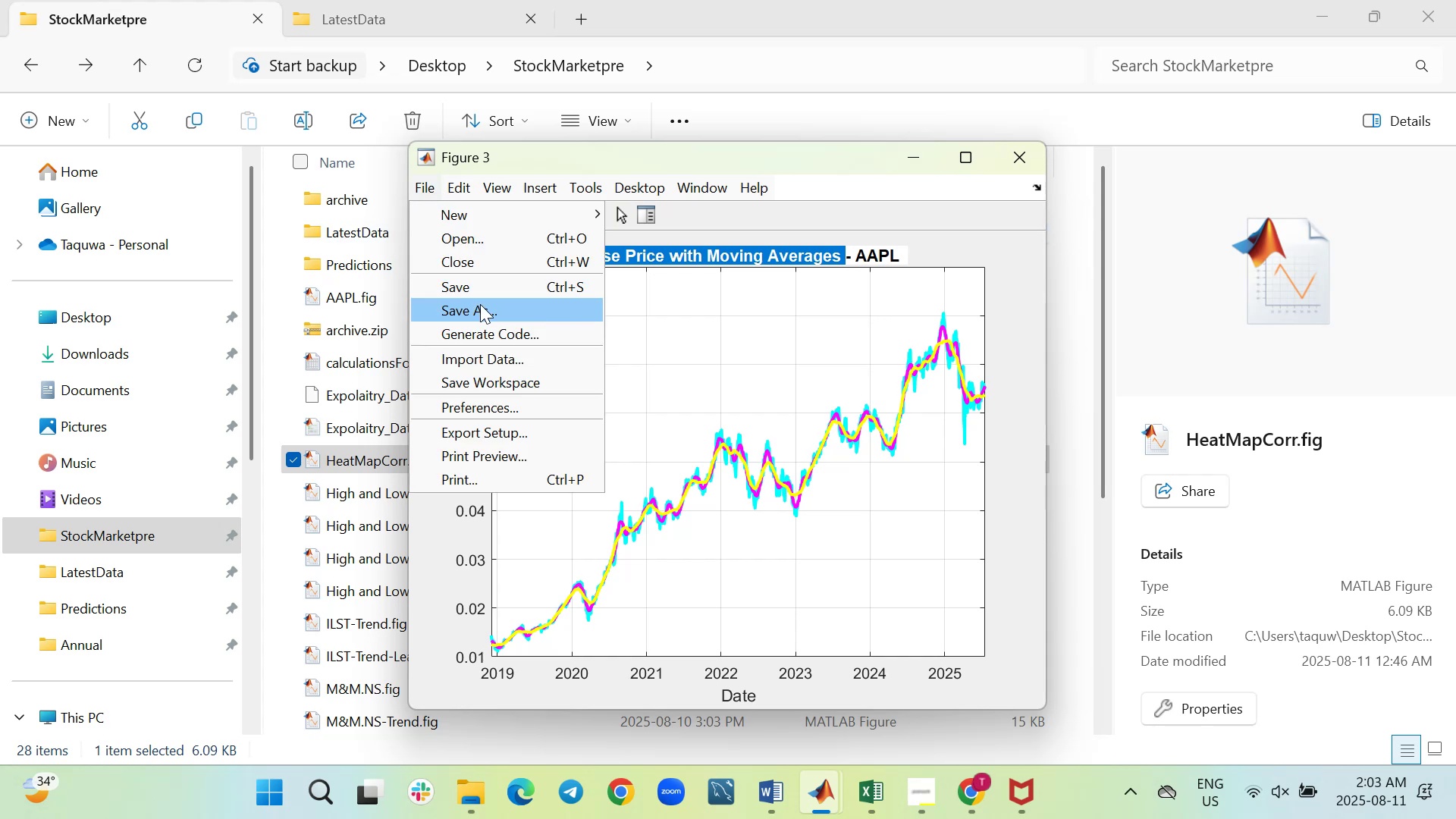 
left_click([480, 304])
 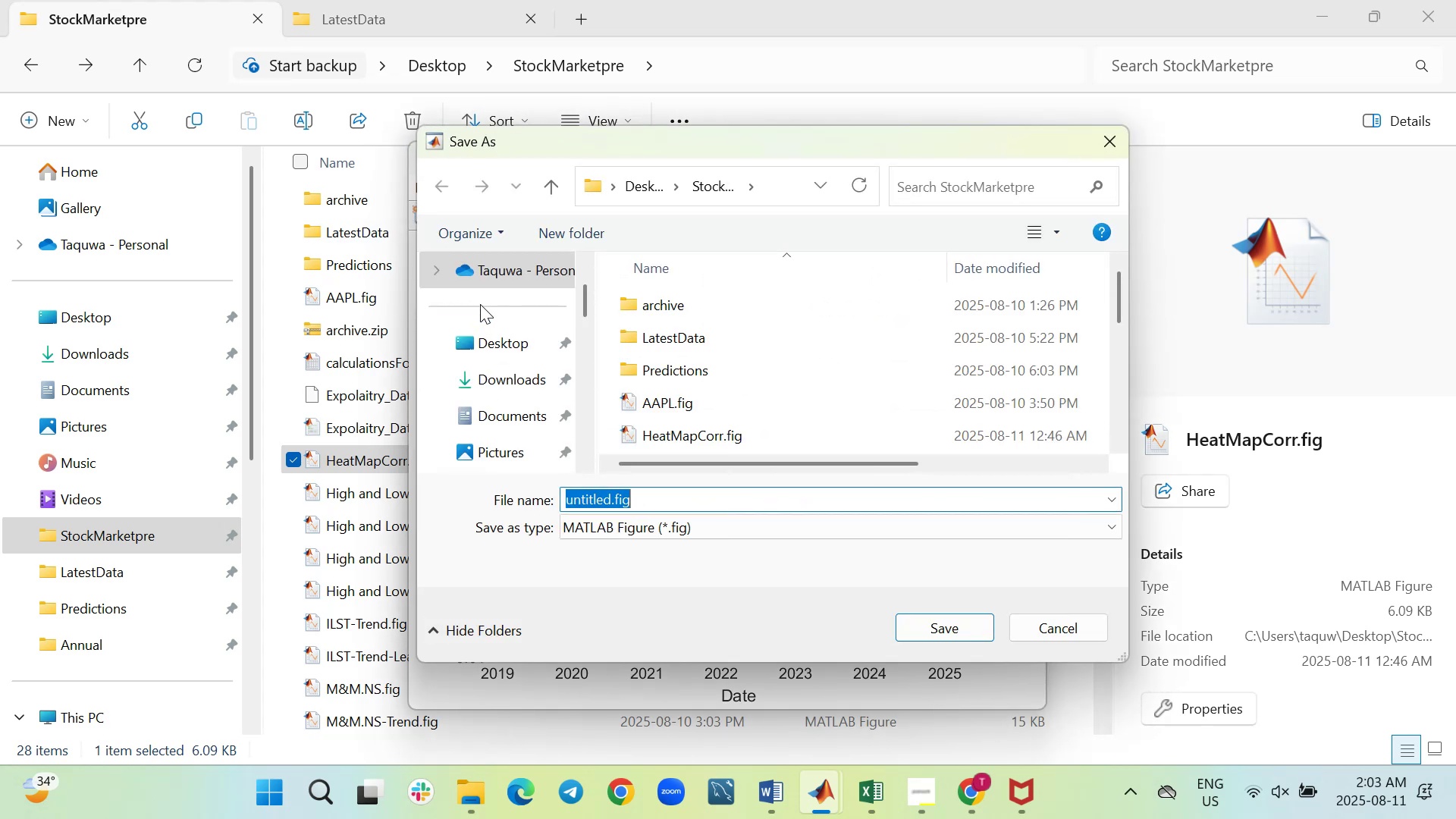 
key(Control+V)
 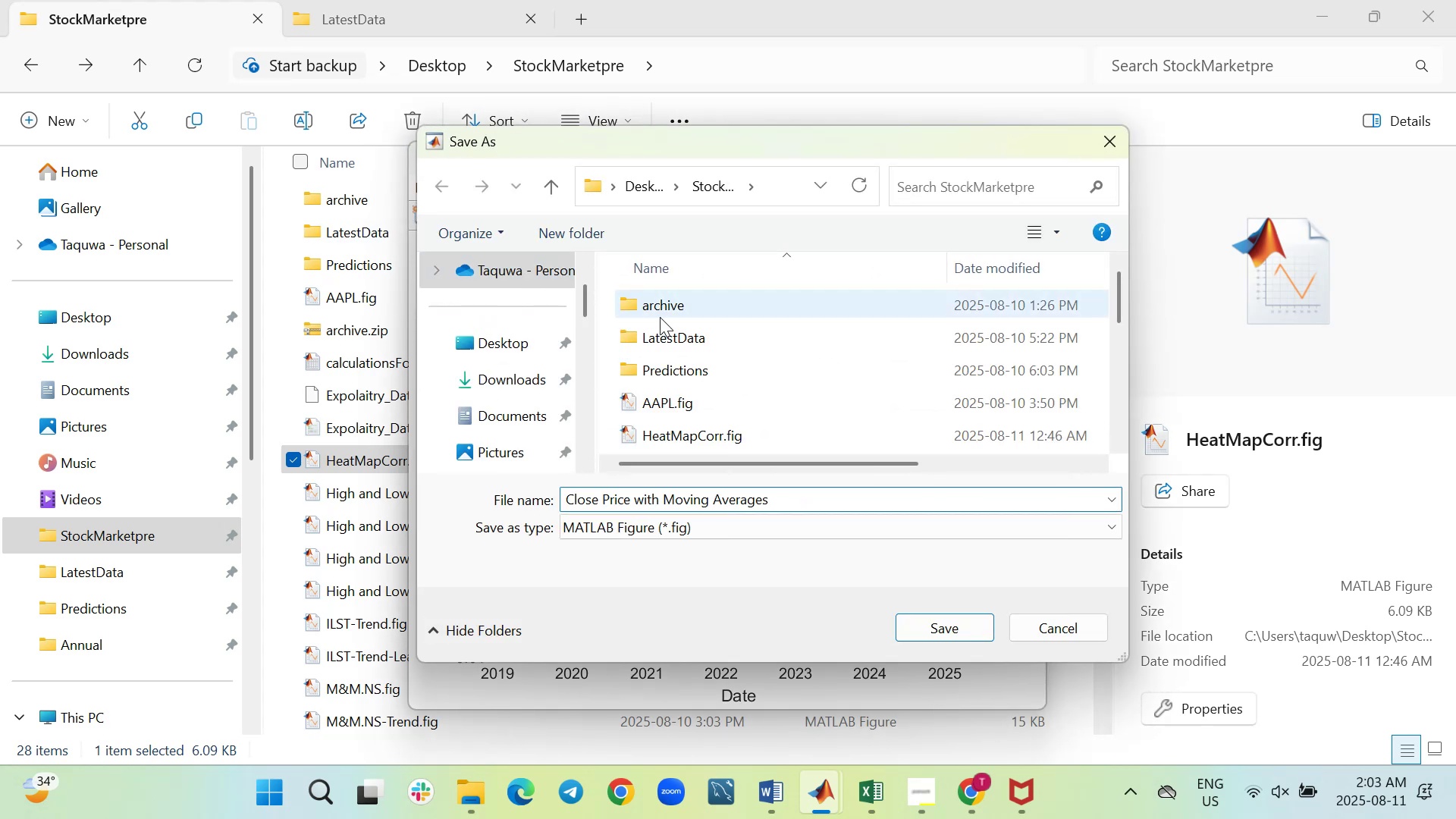 
scroll: coordinate [728, 329], scroll_direction: down, amount: 3.0
 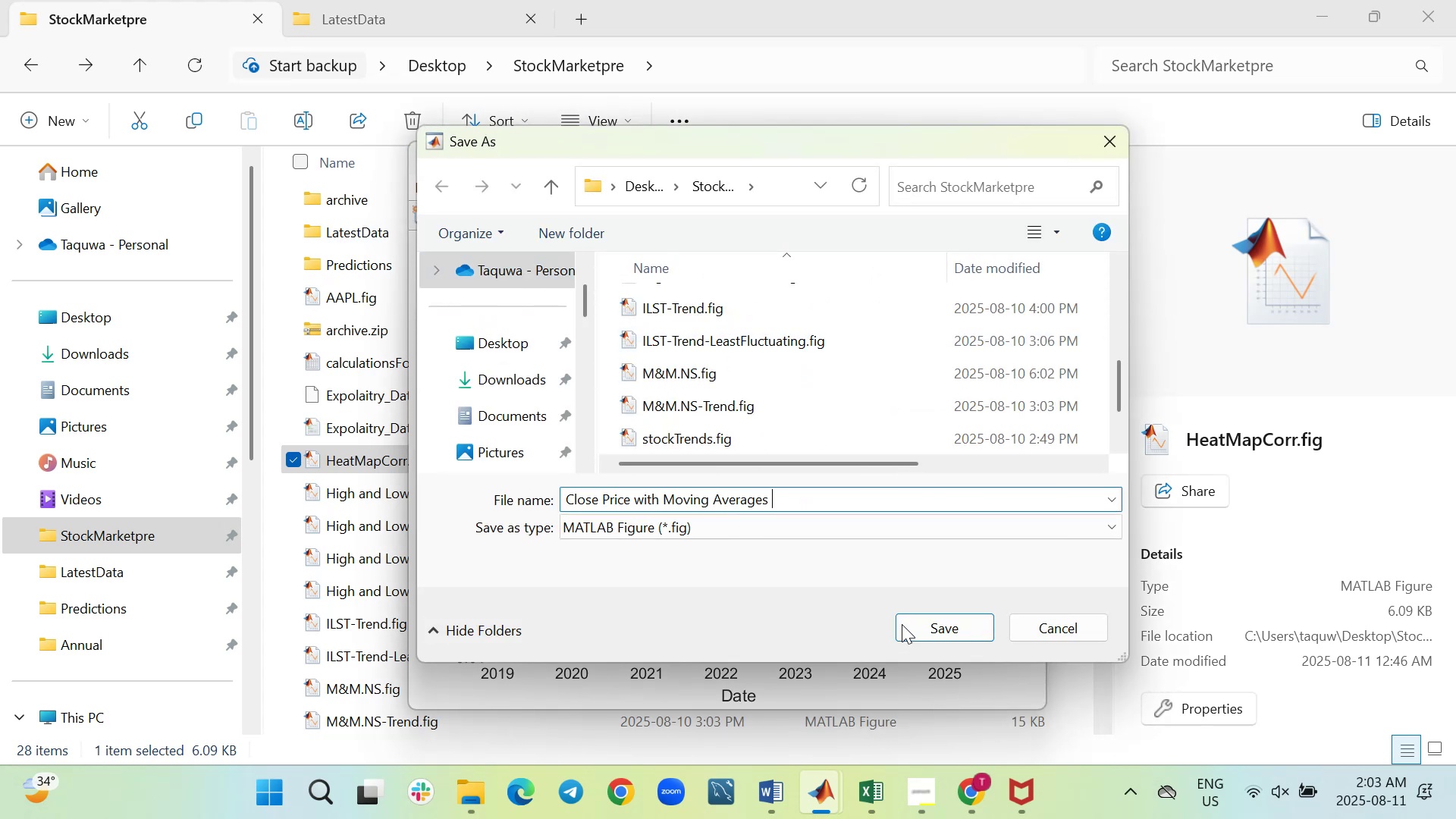 
left_click([905, 624])
 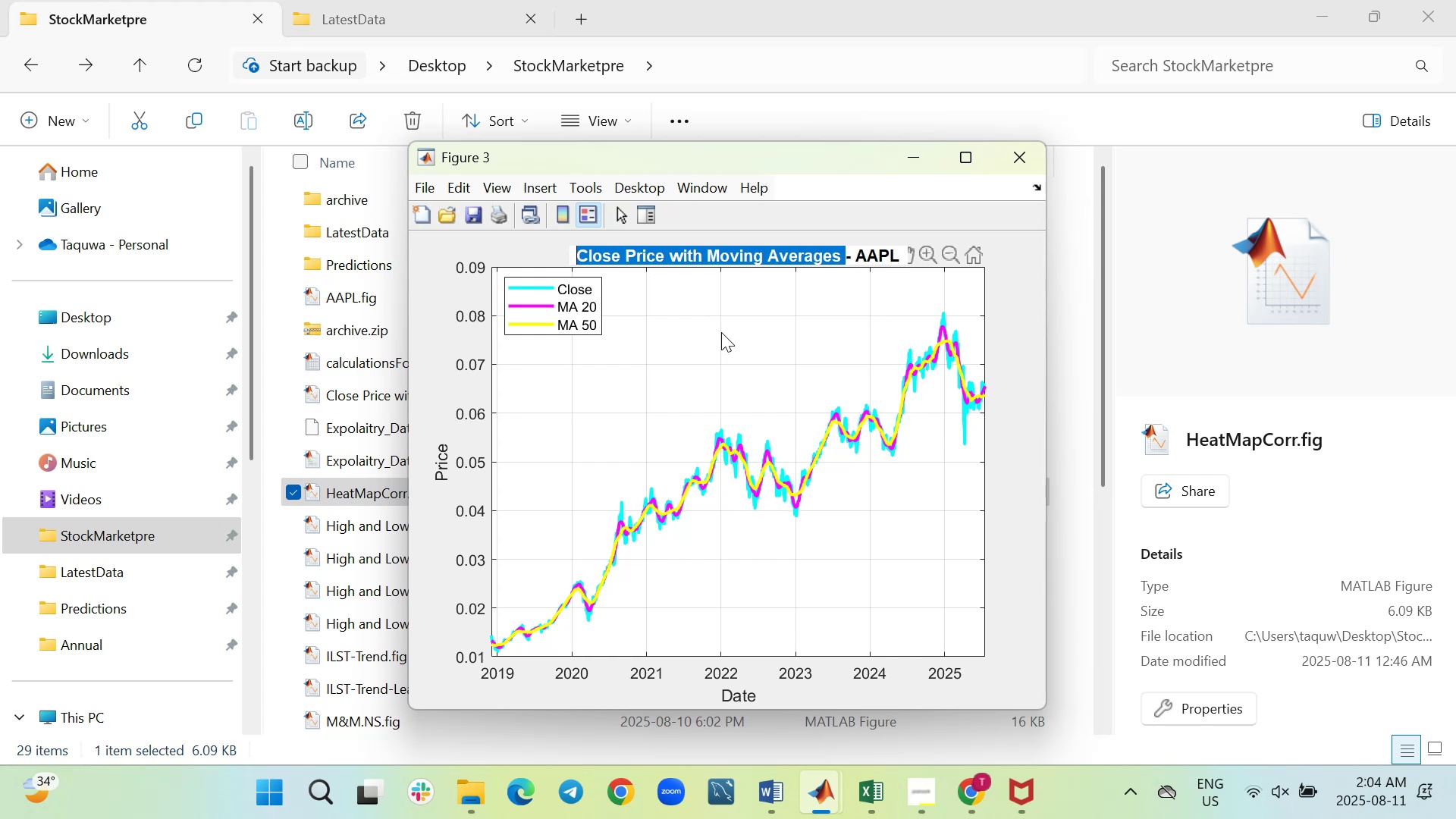 
wait(26.85)
 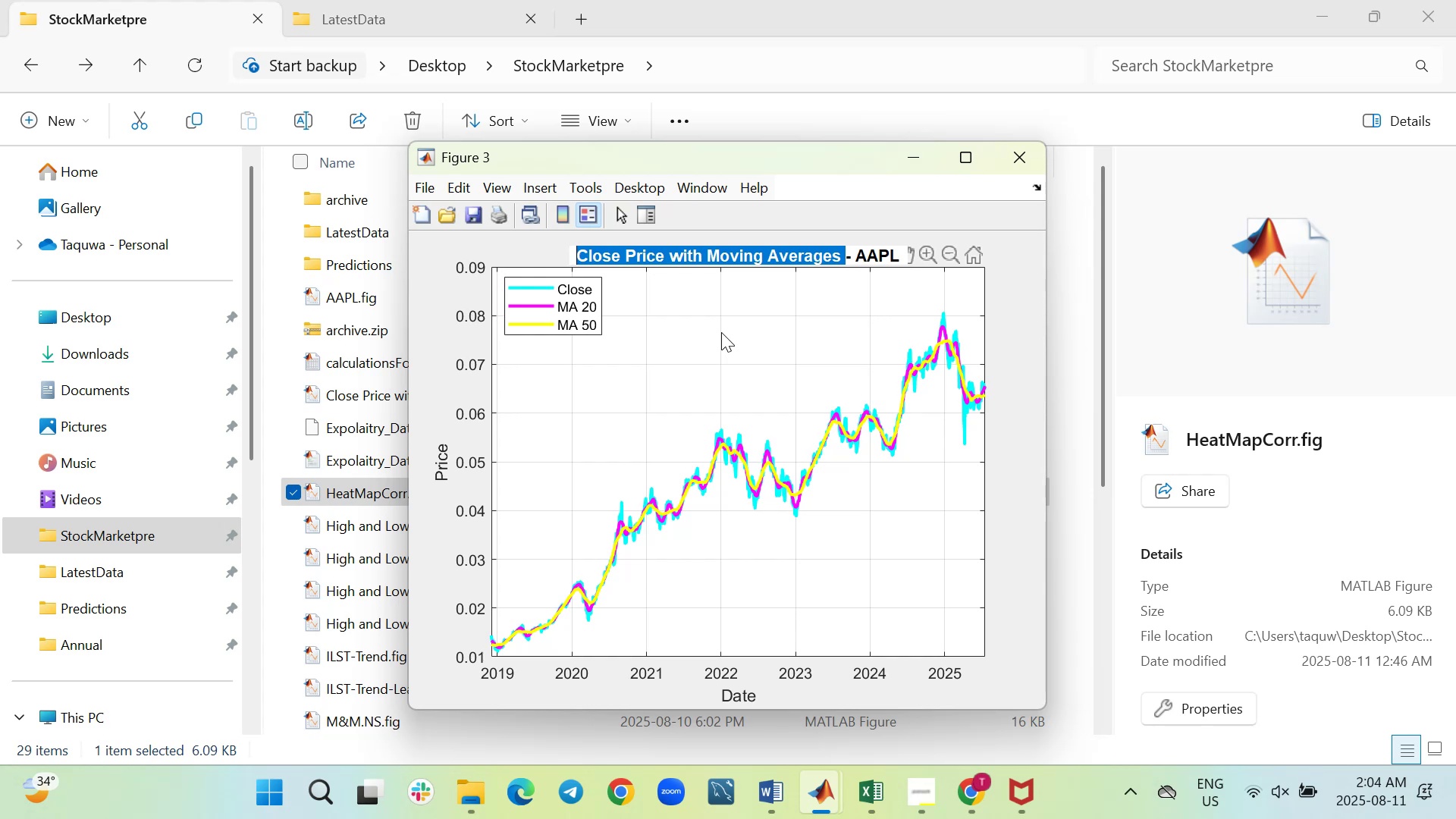 
left_click([1019, 163])
 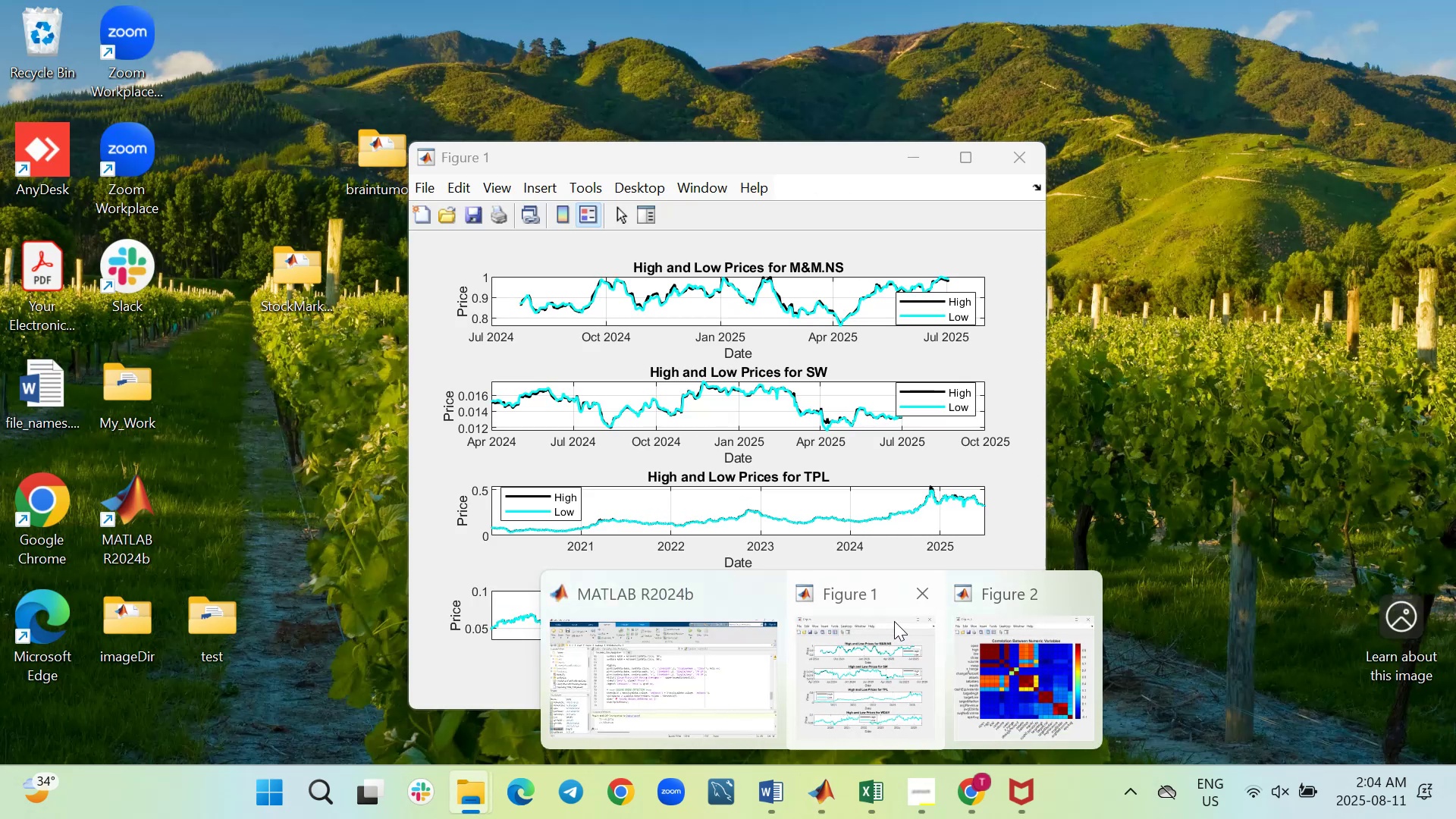 
left_click([922, 600])
 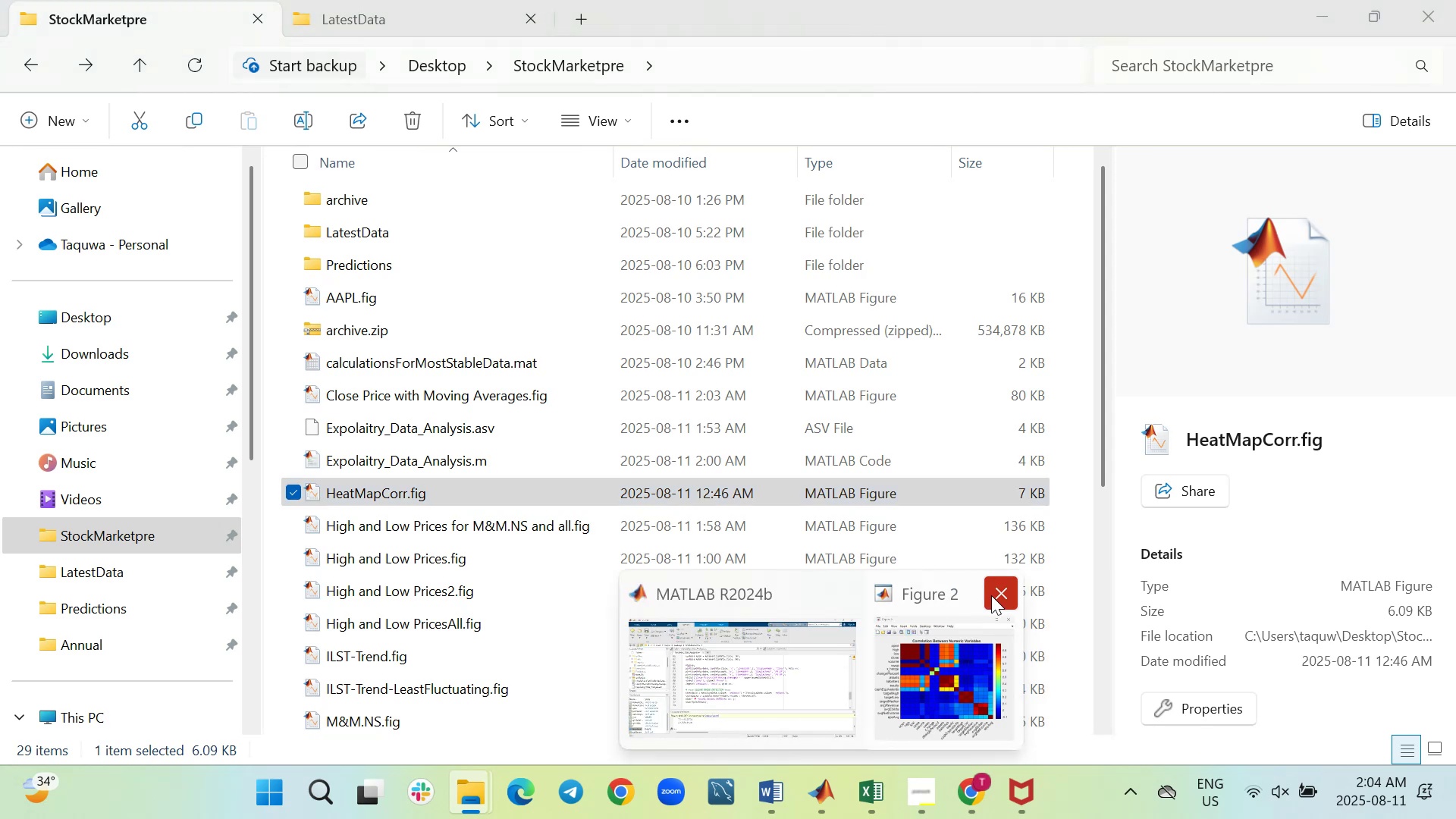 
left_click([991, 595])
 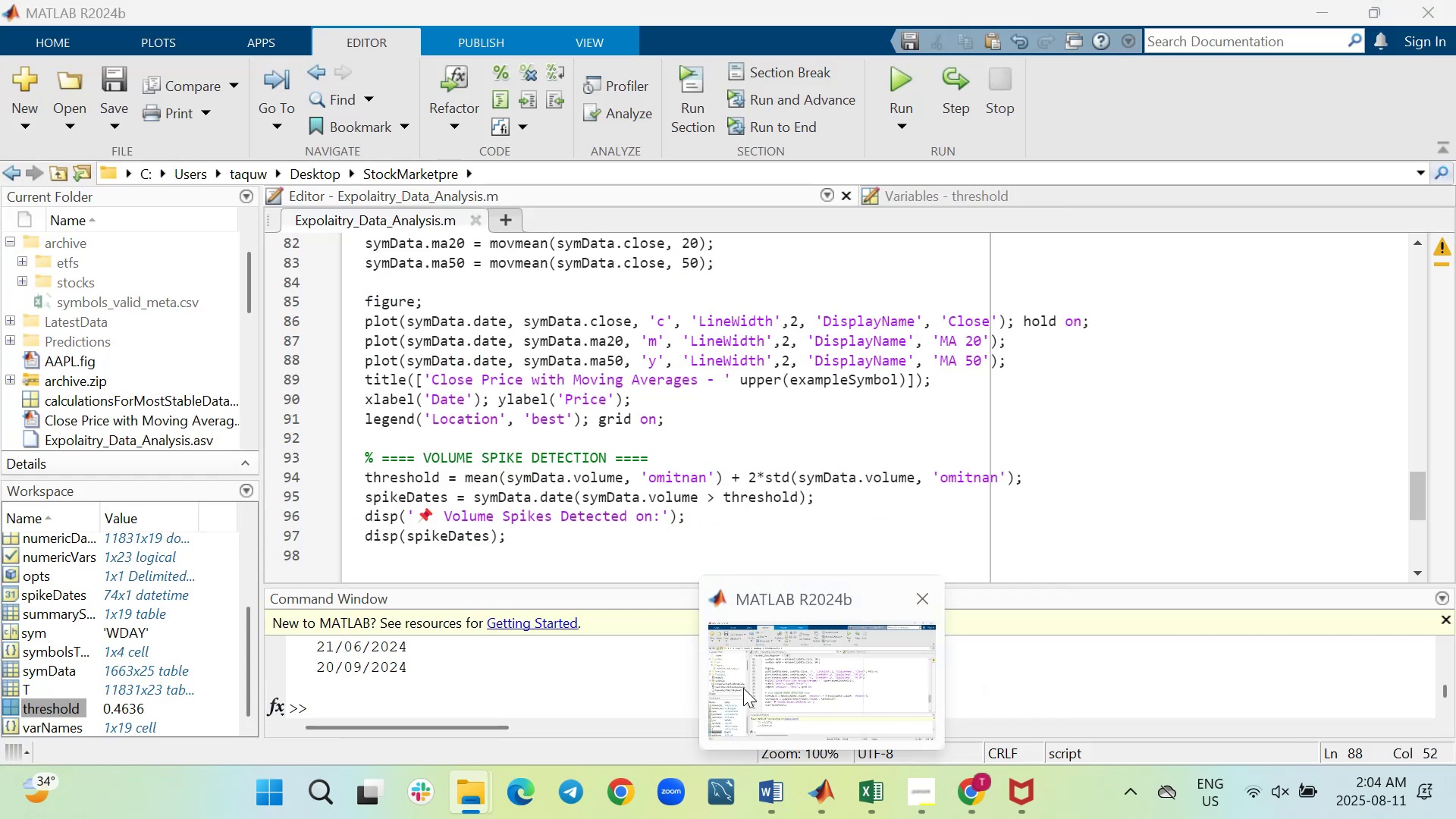 
left_click([792, 678])
 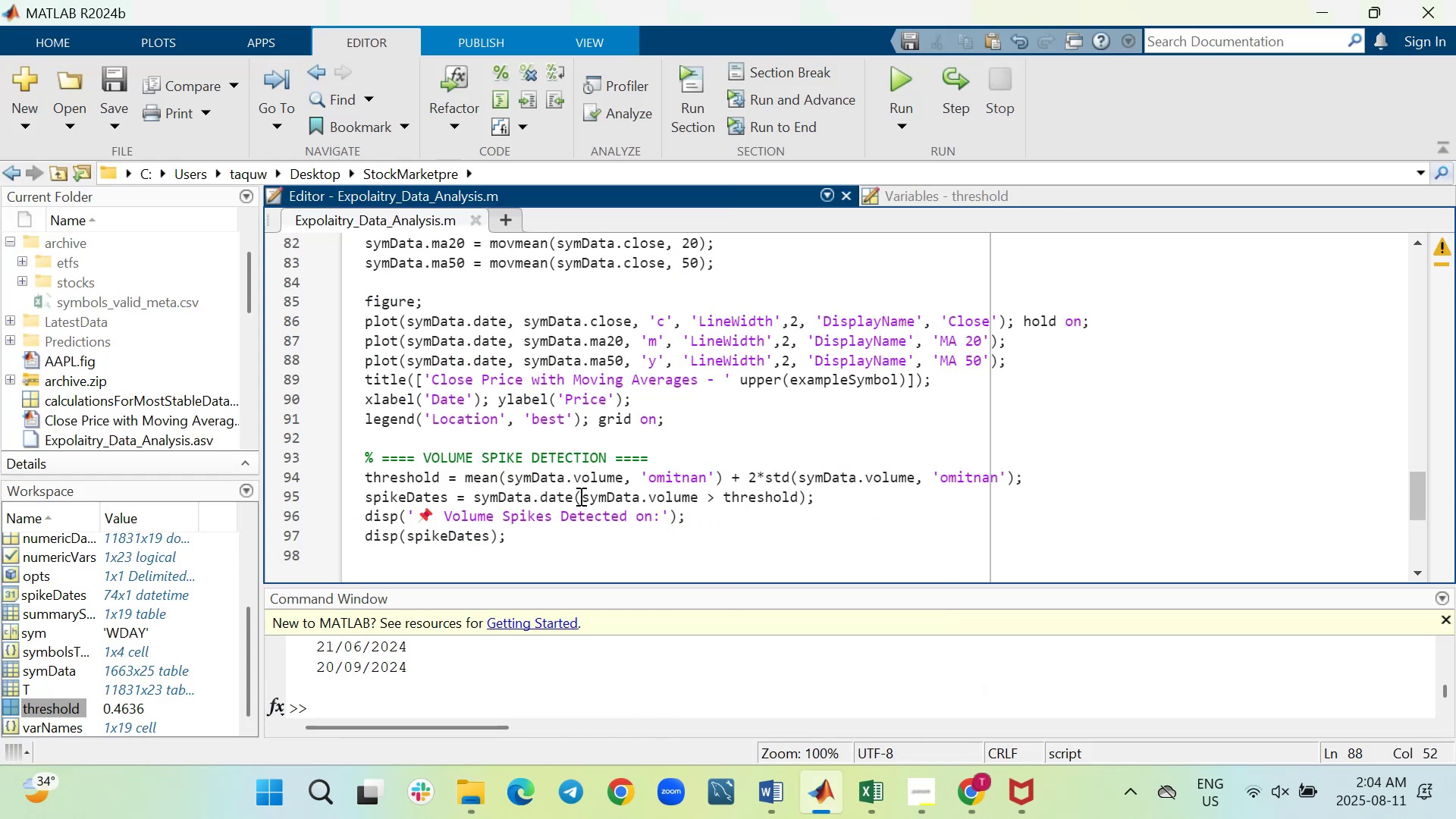 
scroll: coordinate [579, 496], scroll_direction: up, amount: 2.0
 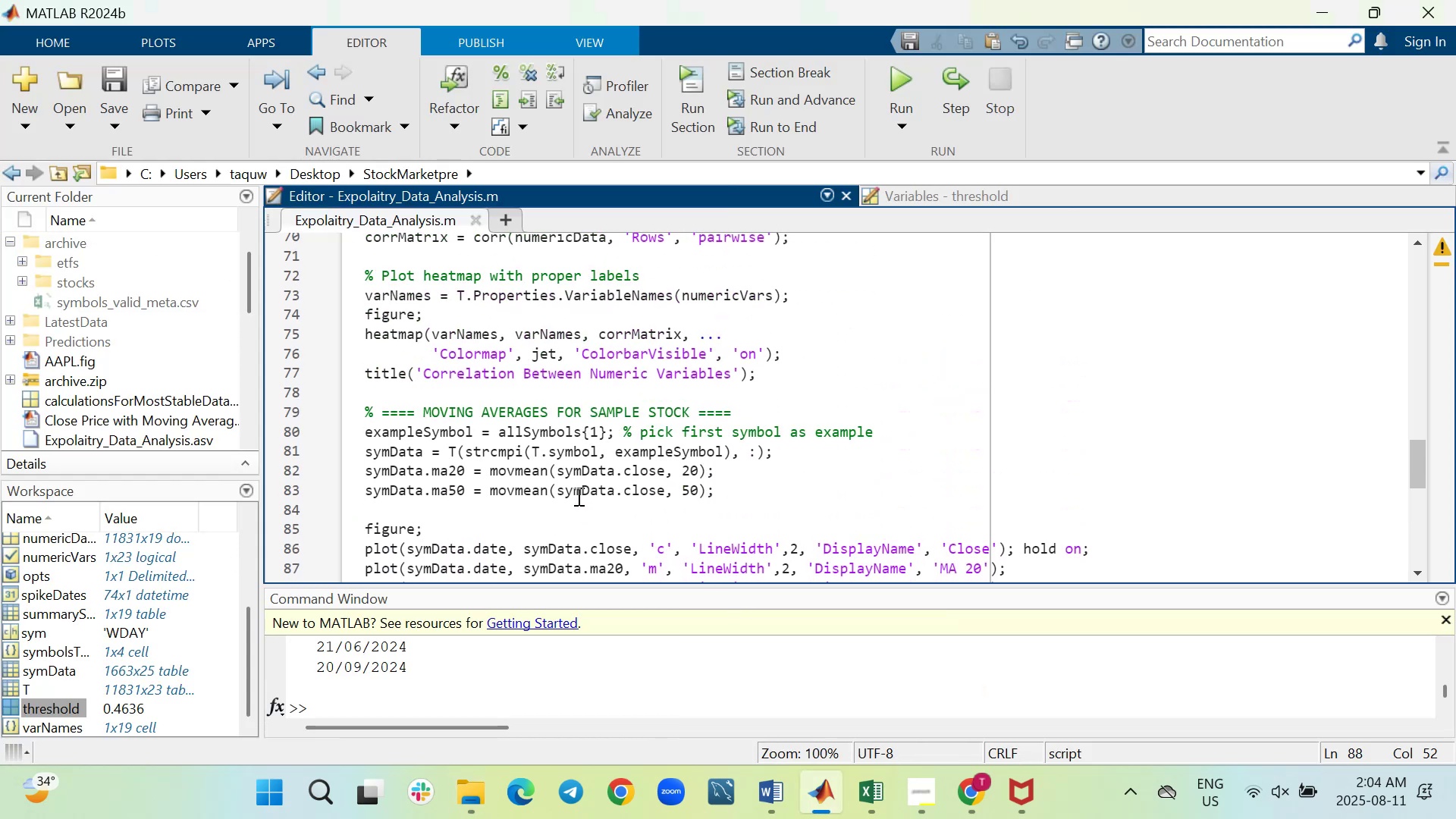 
wait(8.61)
 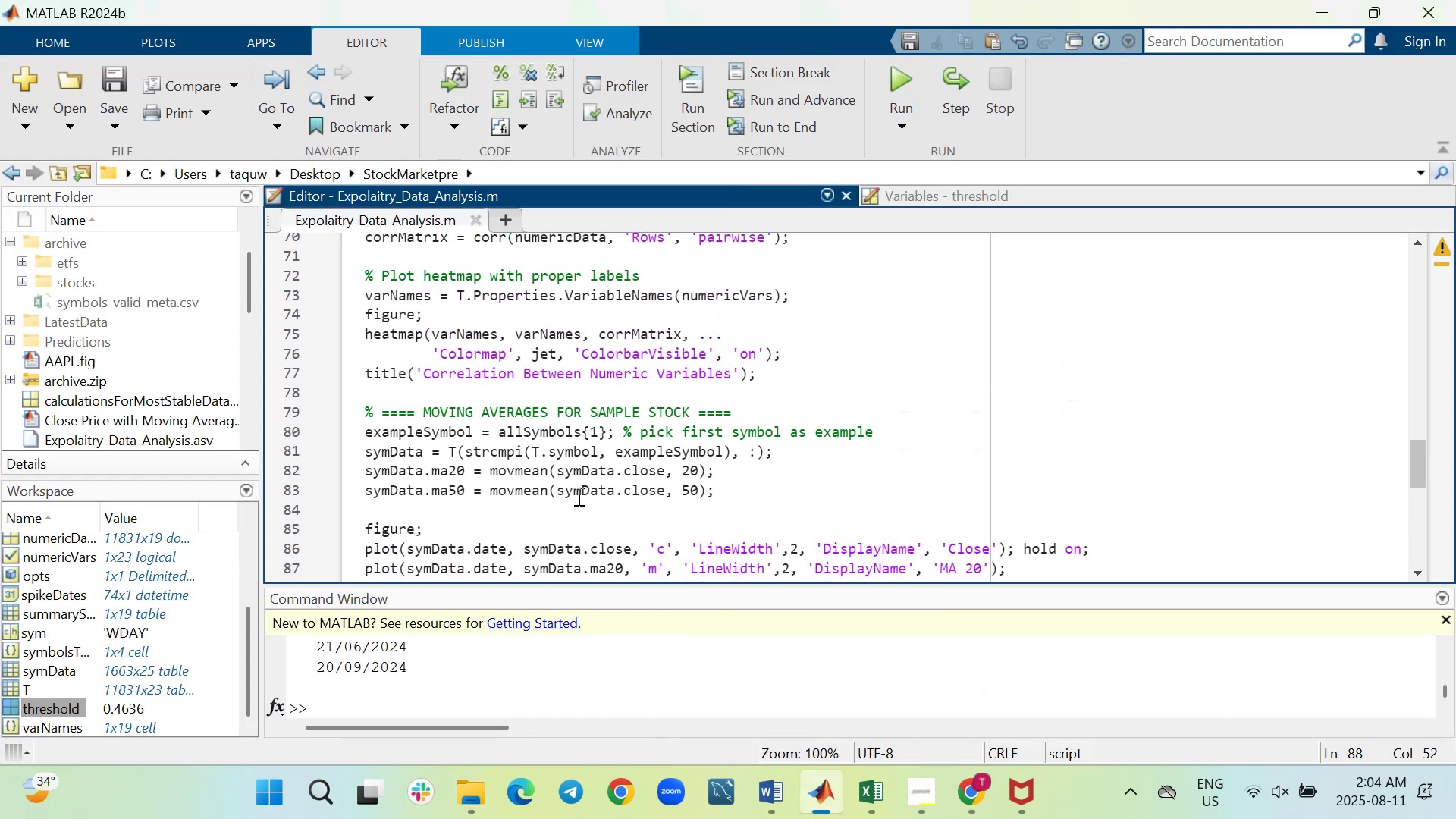 
scroll: coordinate [577, 496], scroll_direction: up, amount: 9.0
 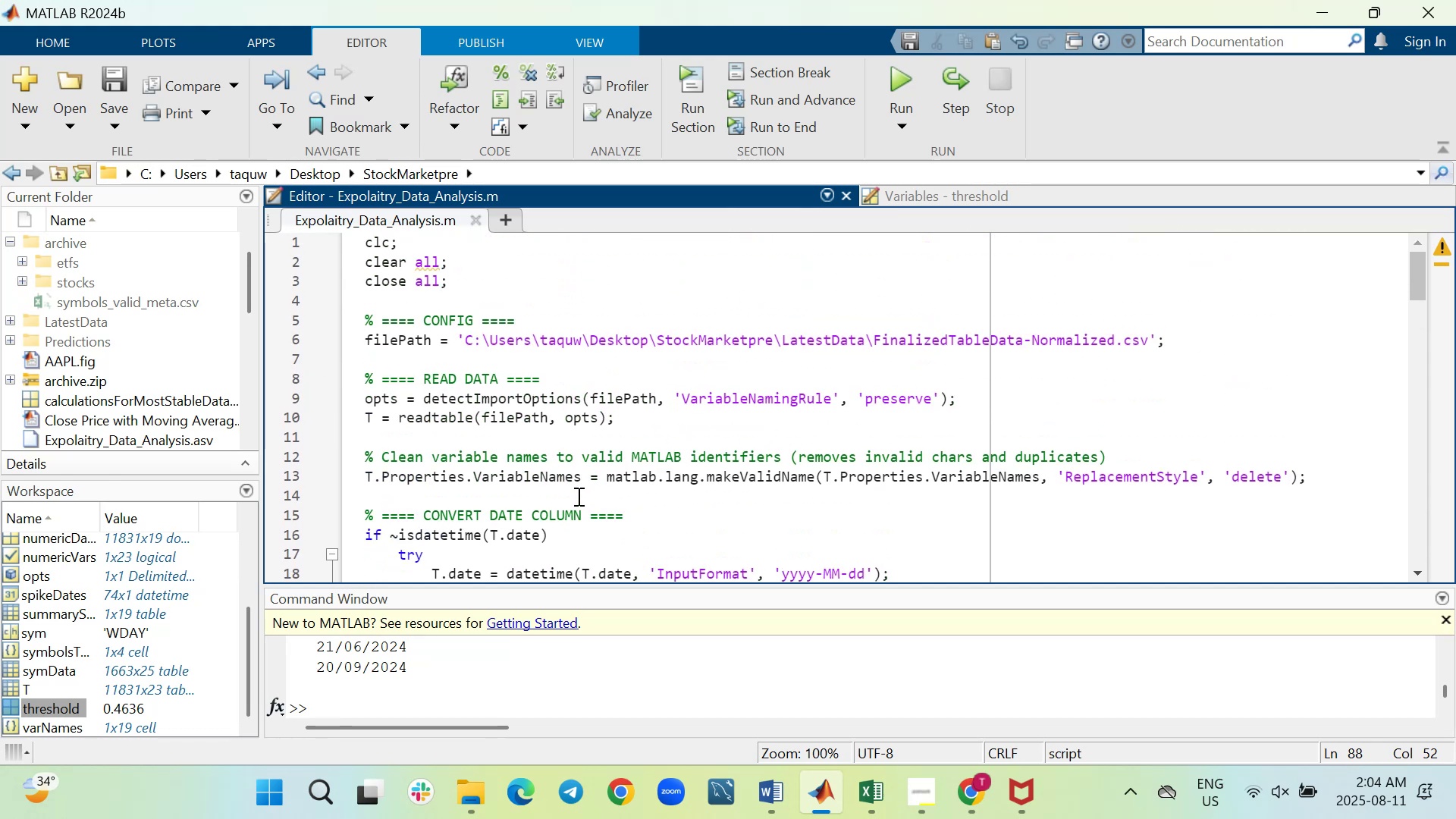 
scroll: coordinate [577, 496], scroll_direction: down, amount: 2.0
 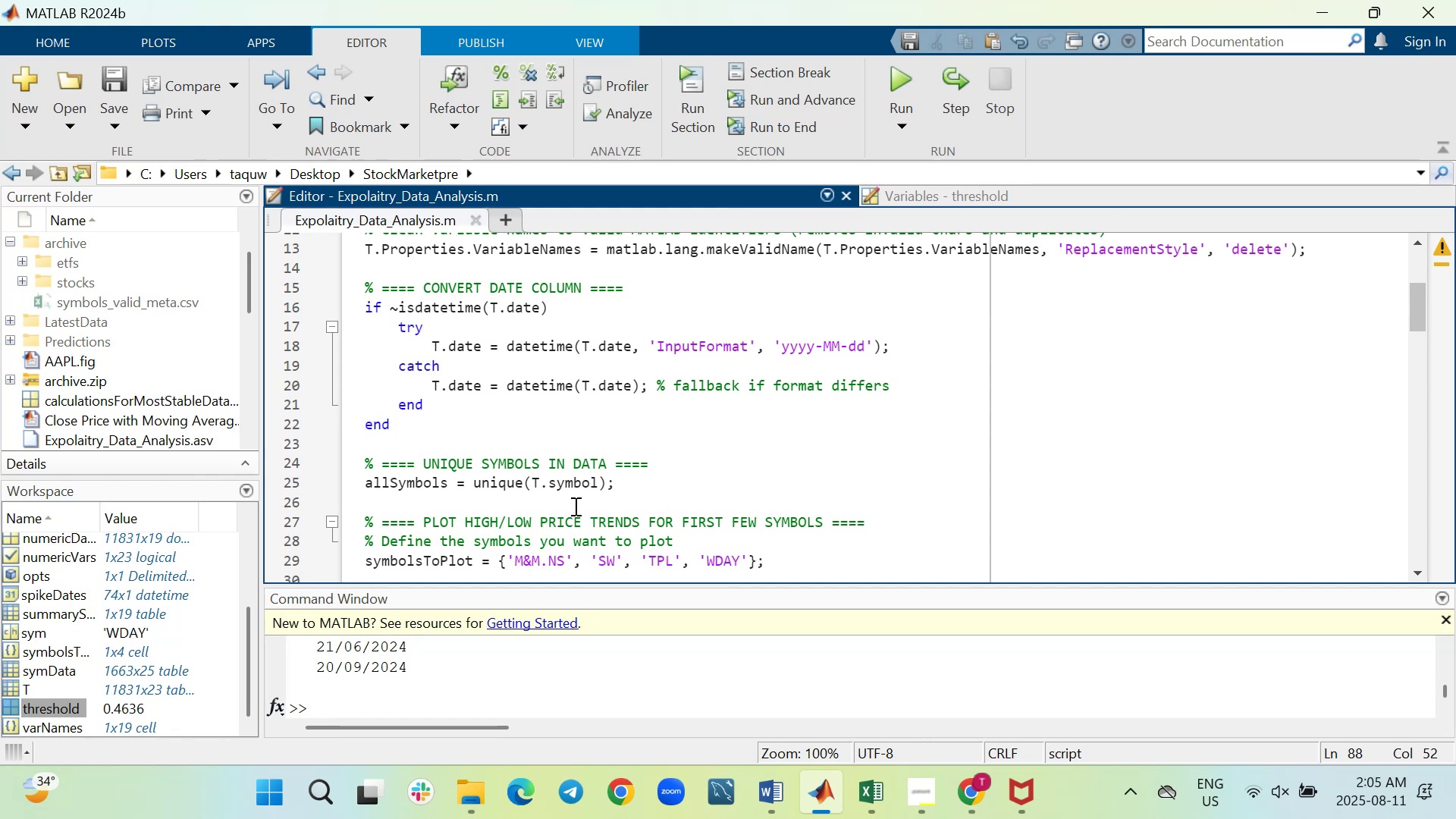 
wait(19.68)
 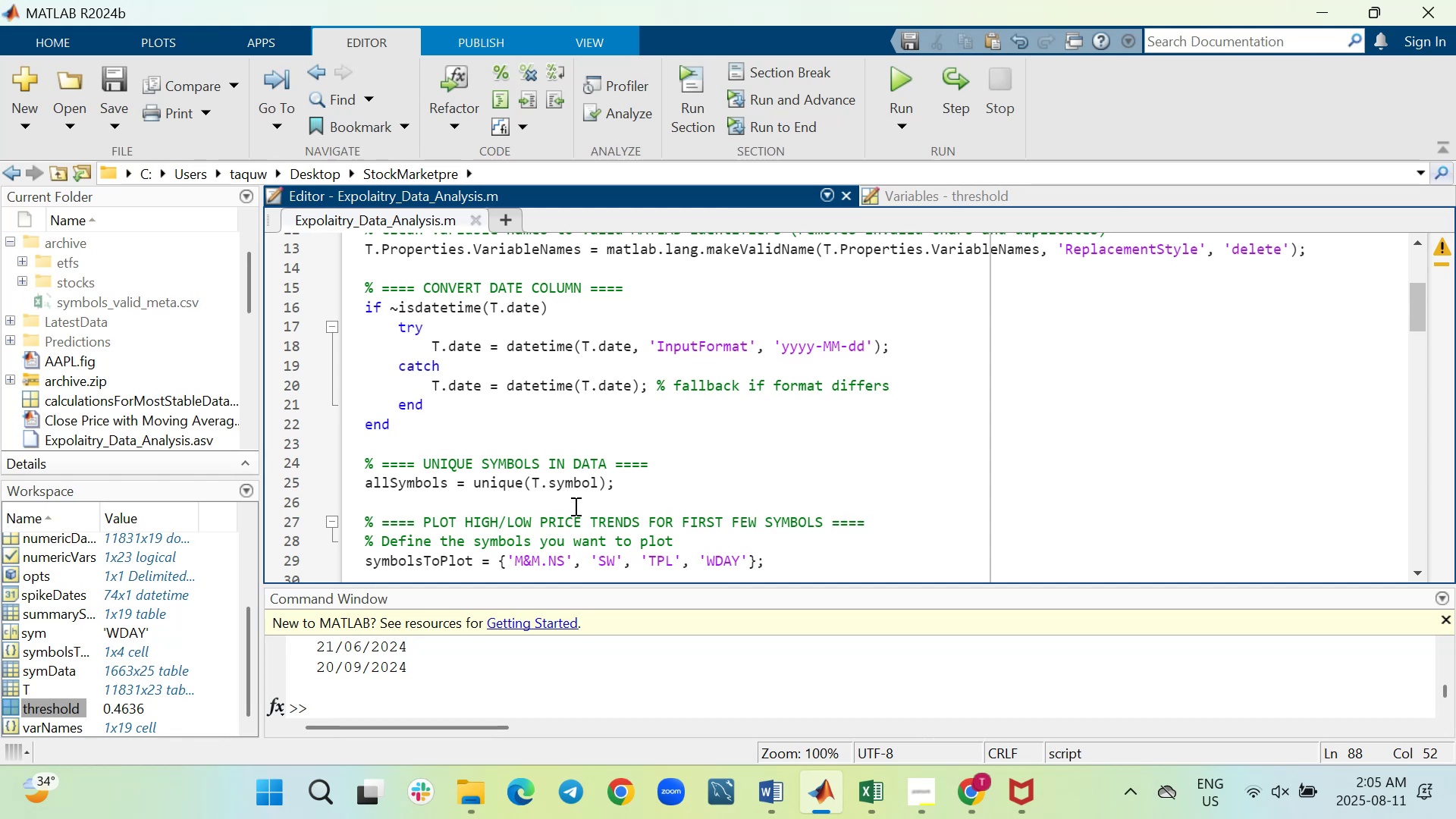 
scroll: coordinate [573, 506], scroll_direction: down, amount: 2.0
 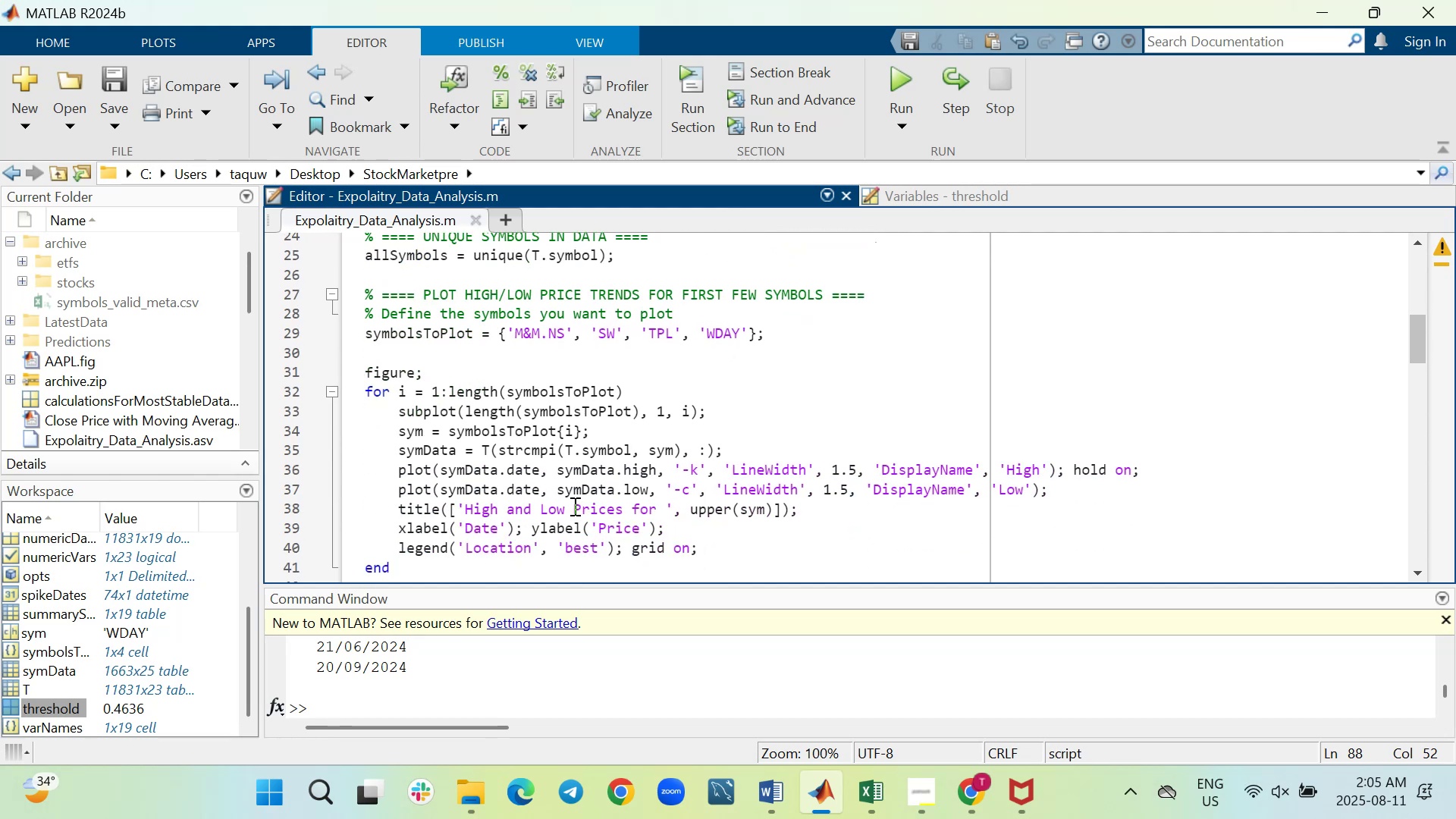 
wait(9.97)
 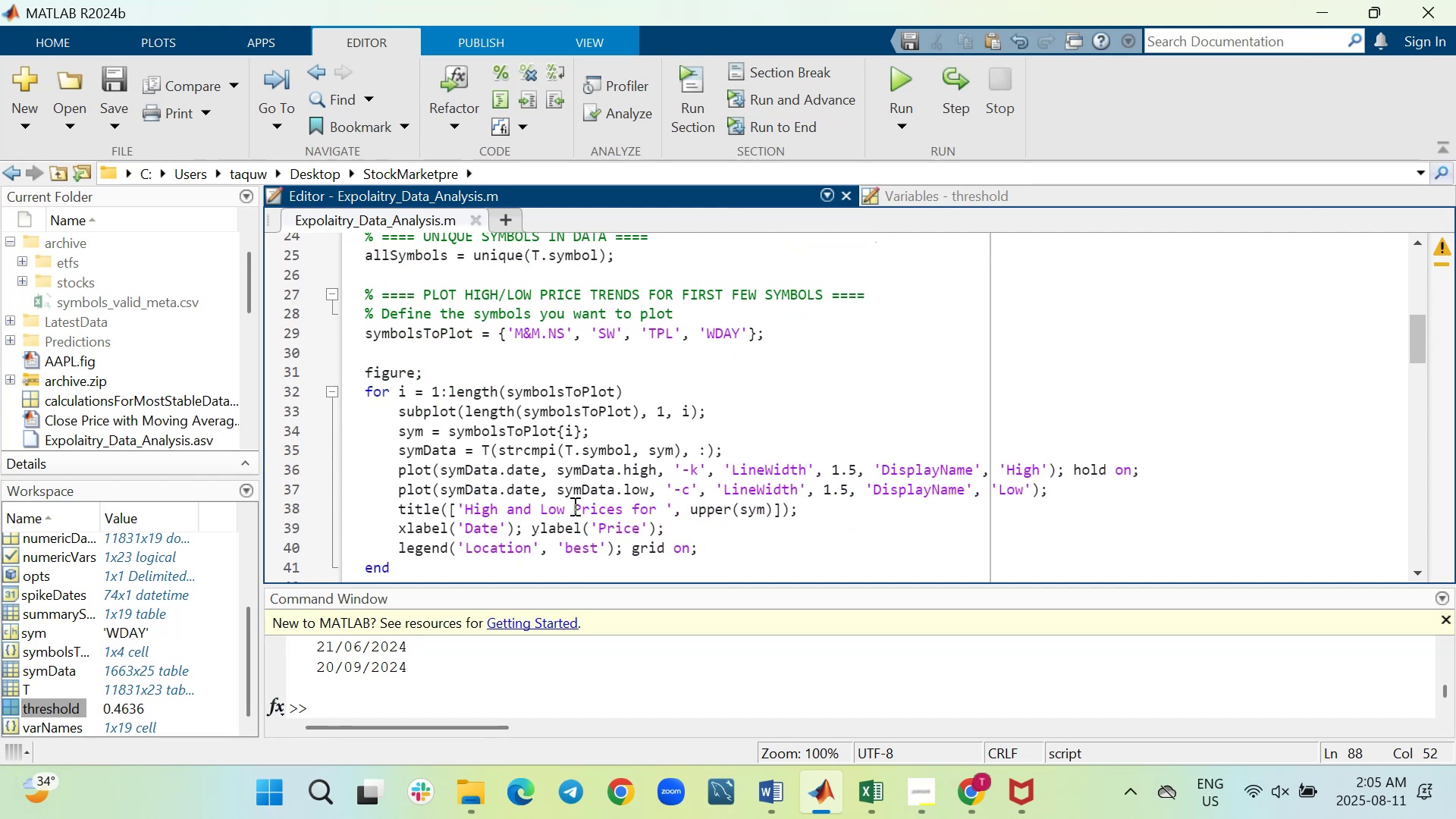 
scroll: coordinate [573, 506], scroll_direction: down, amount: 2.0
 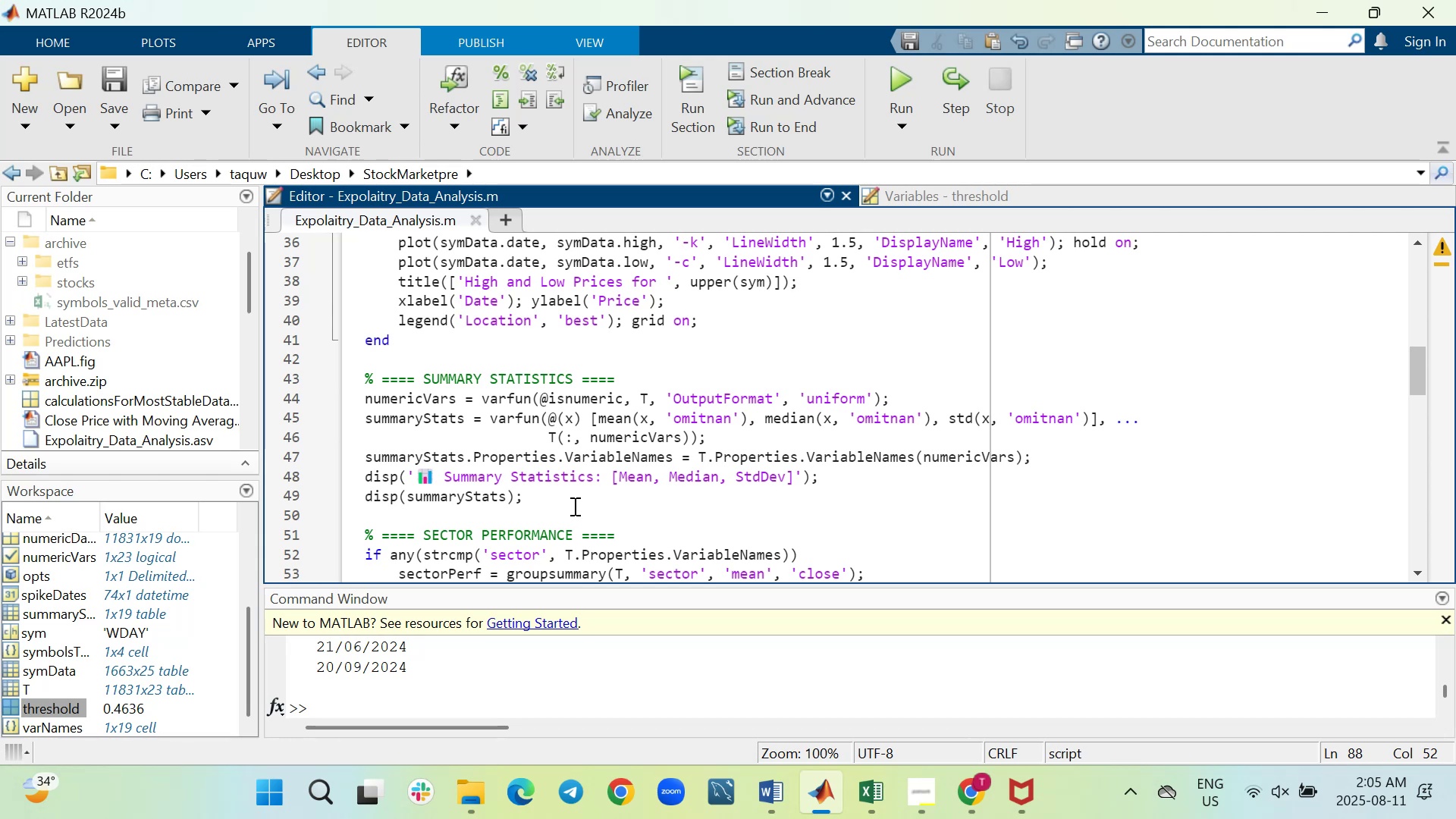 
wait(13.05)
 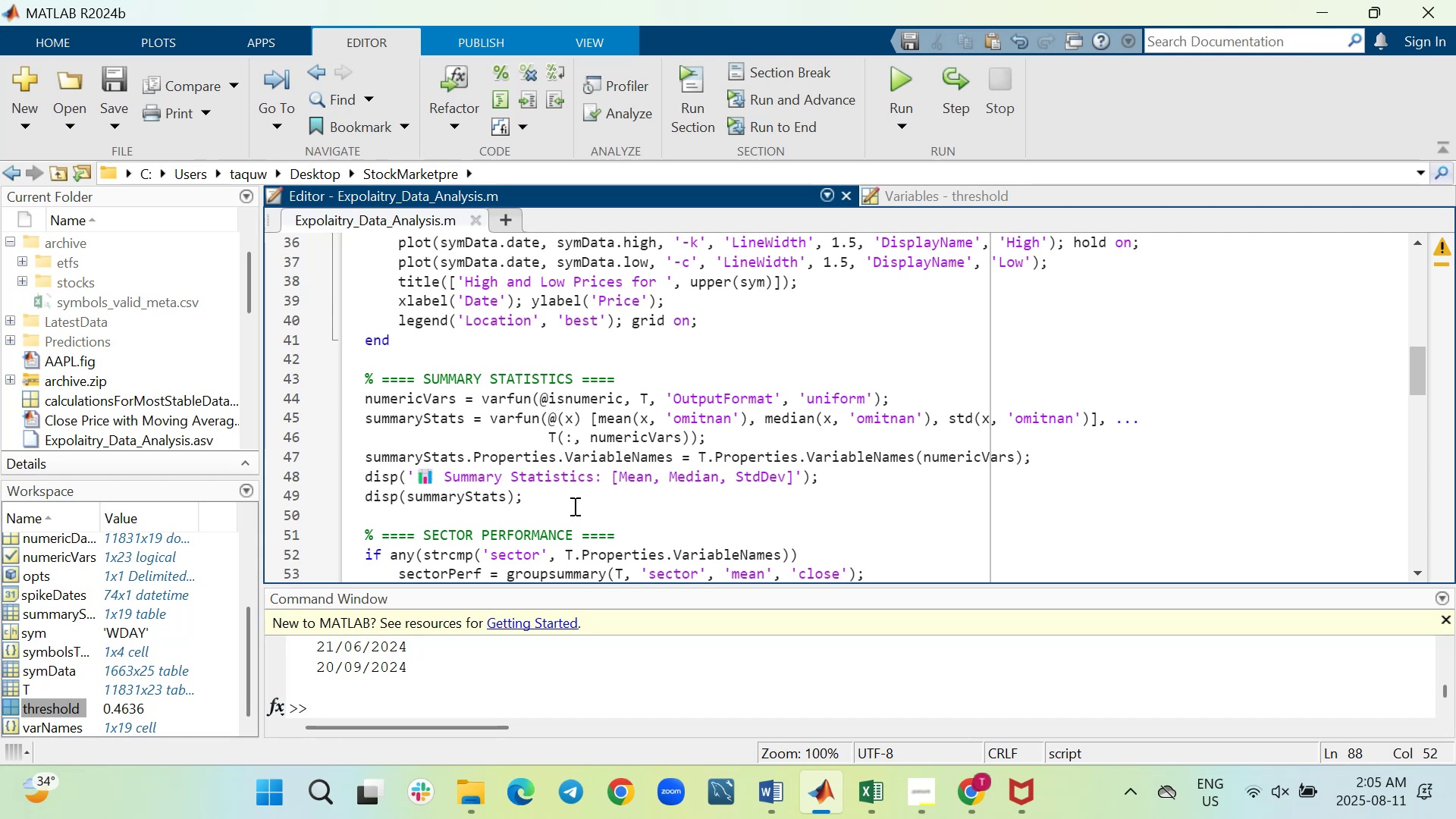 
scroll: coordinate [573, 506], scroll_direction: down, amount: 1.0
 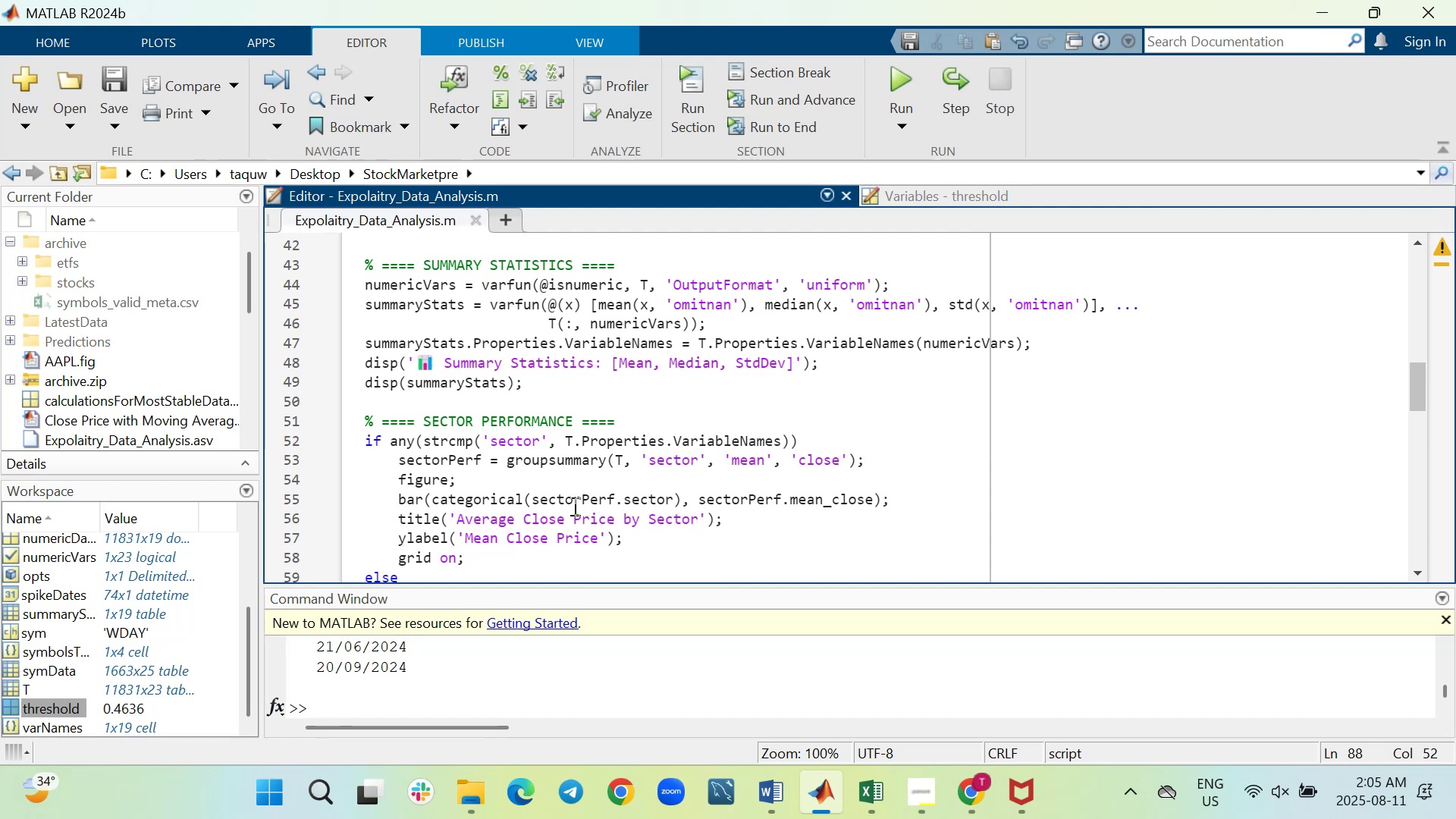 
wait(16.67)
 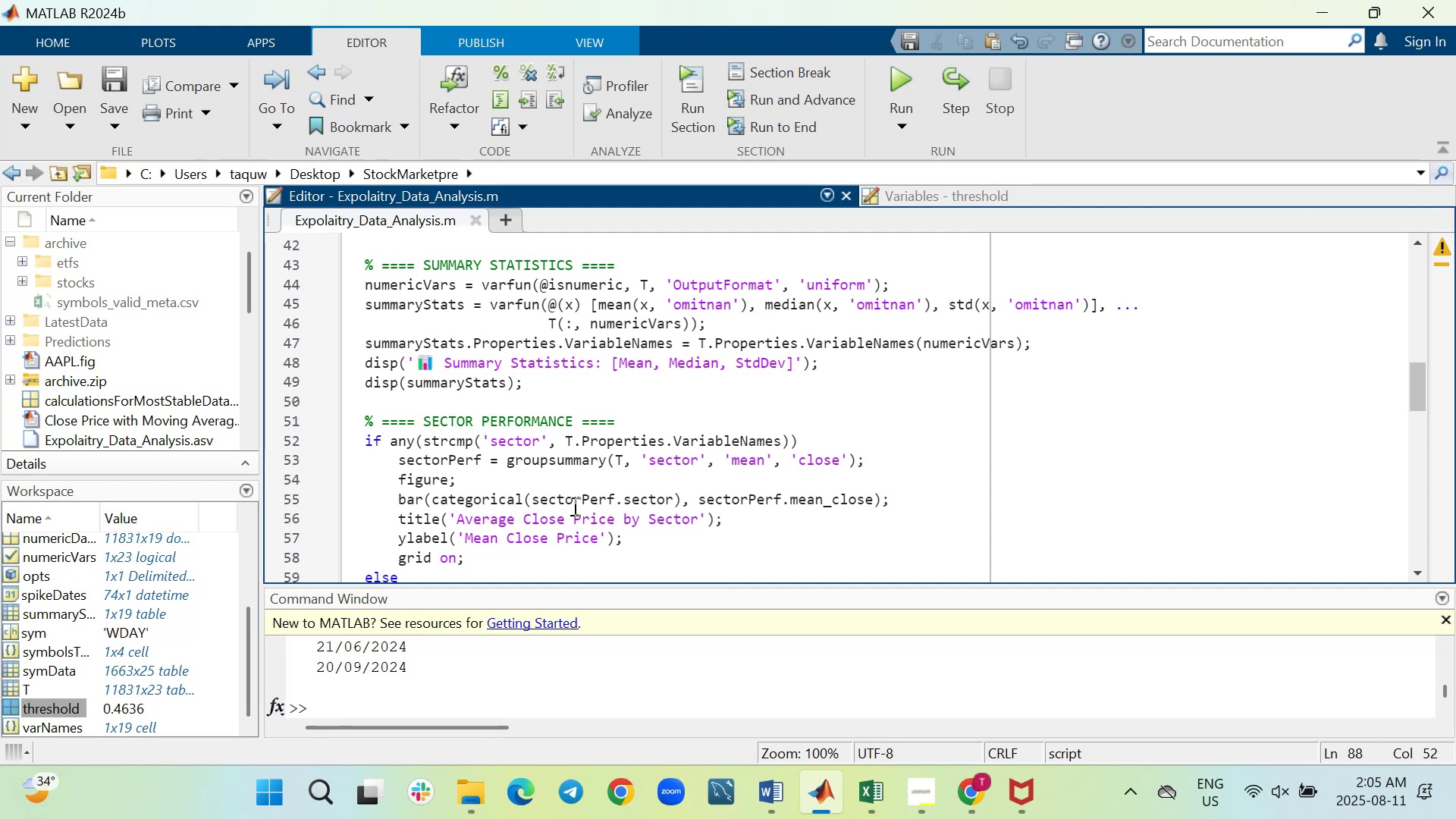 
scroll: coordinate [573, 506], scroll_direction: down, amount: 1.0
 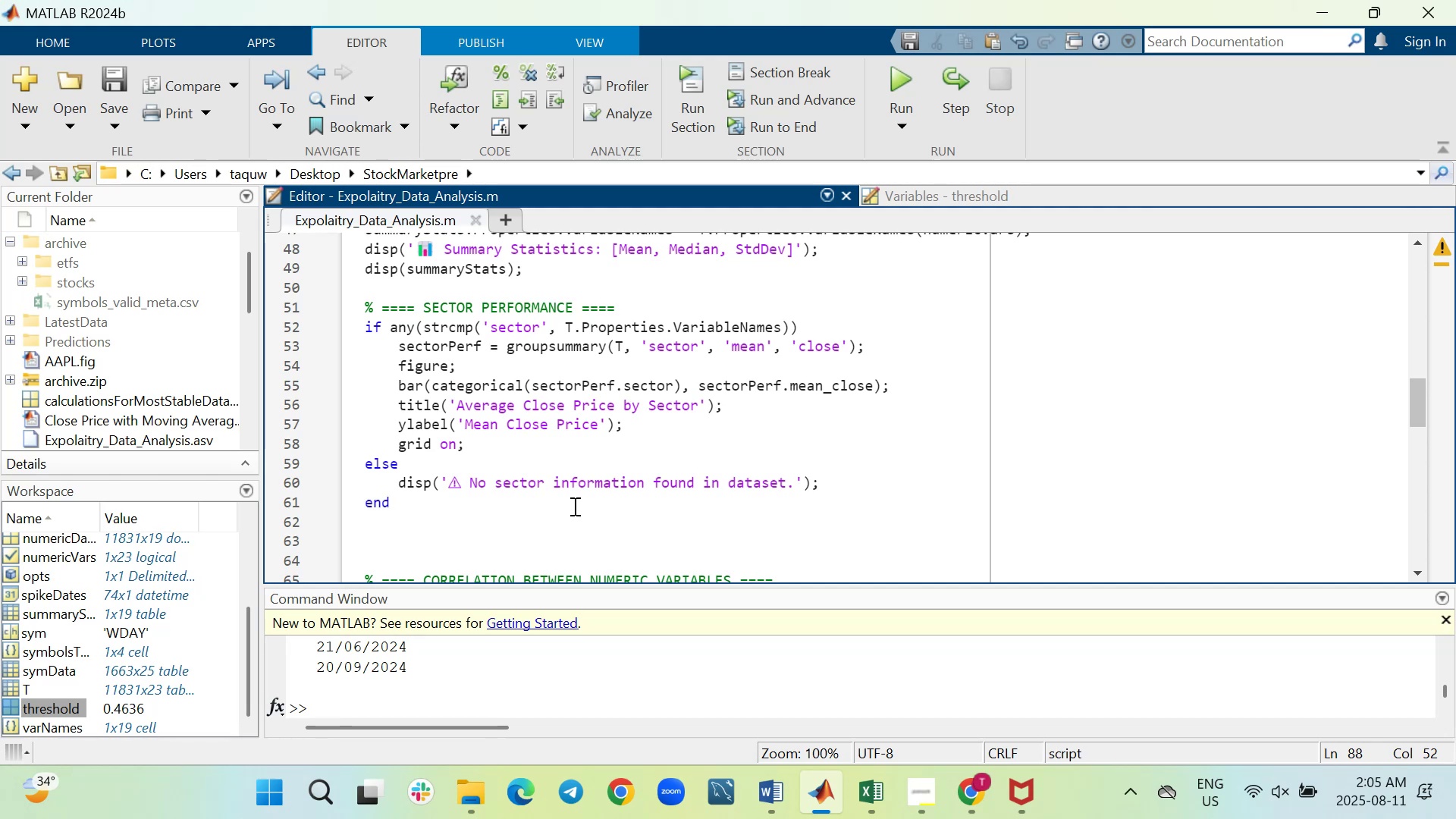 
wait(12.63)
 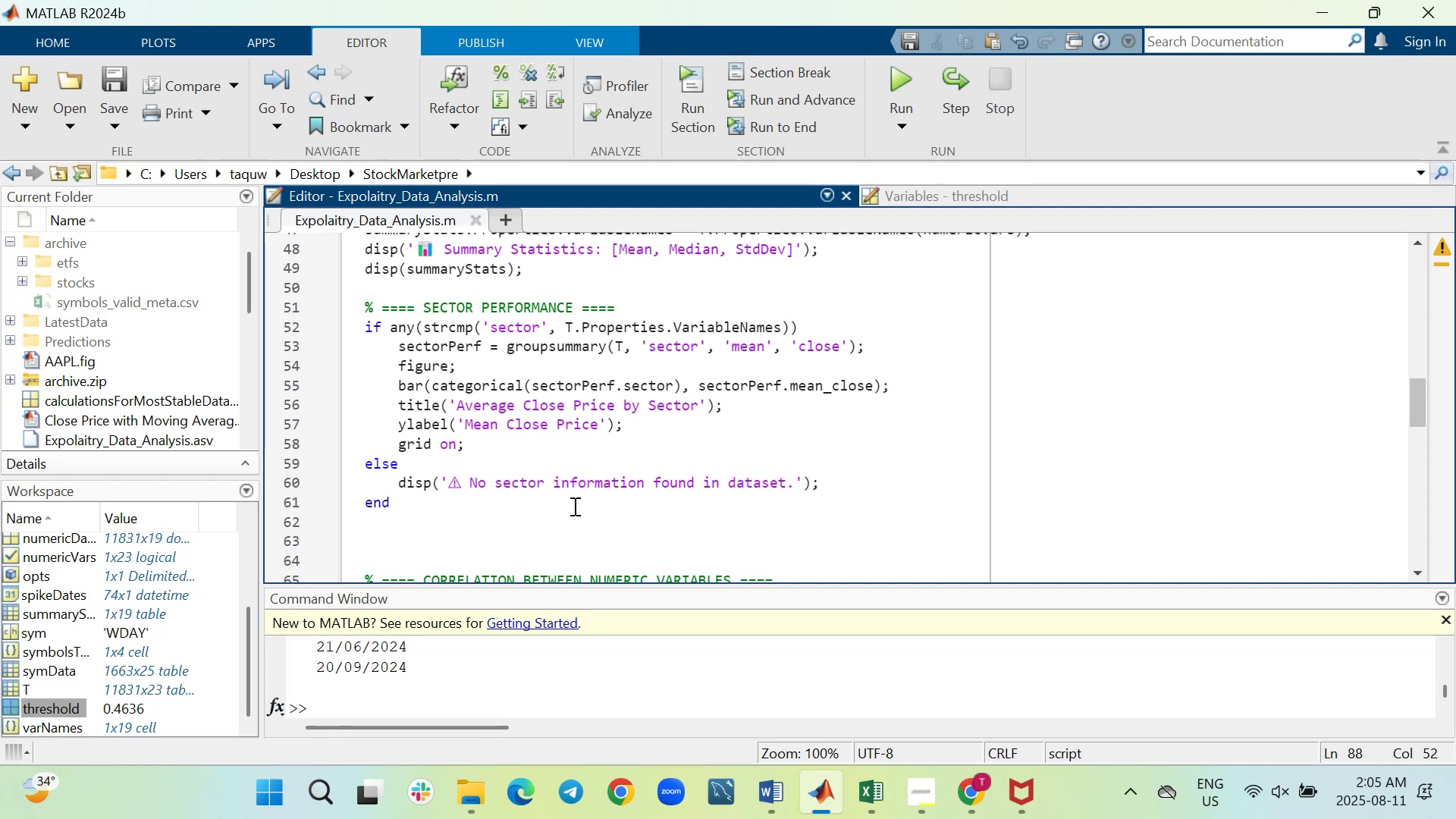 
scroll: coordinate [573, 506], scroll_direction: down, amount: 2.0
 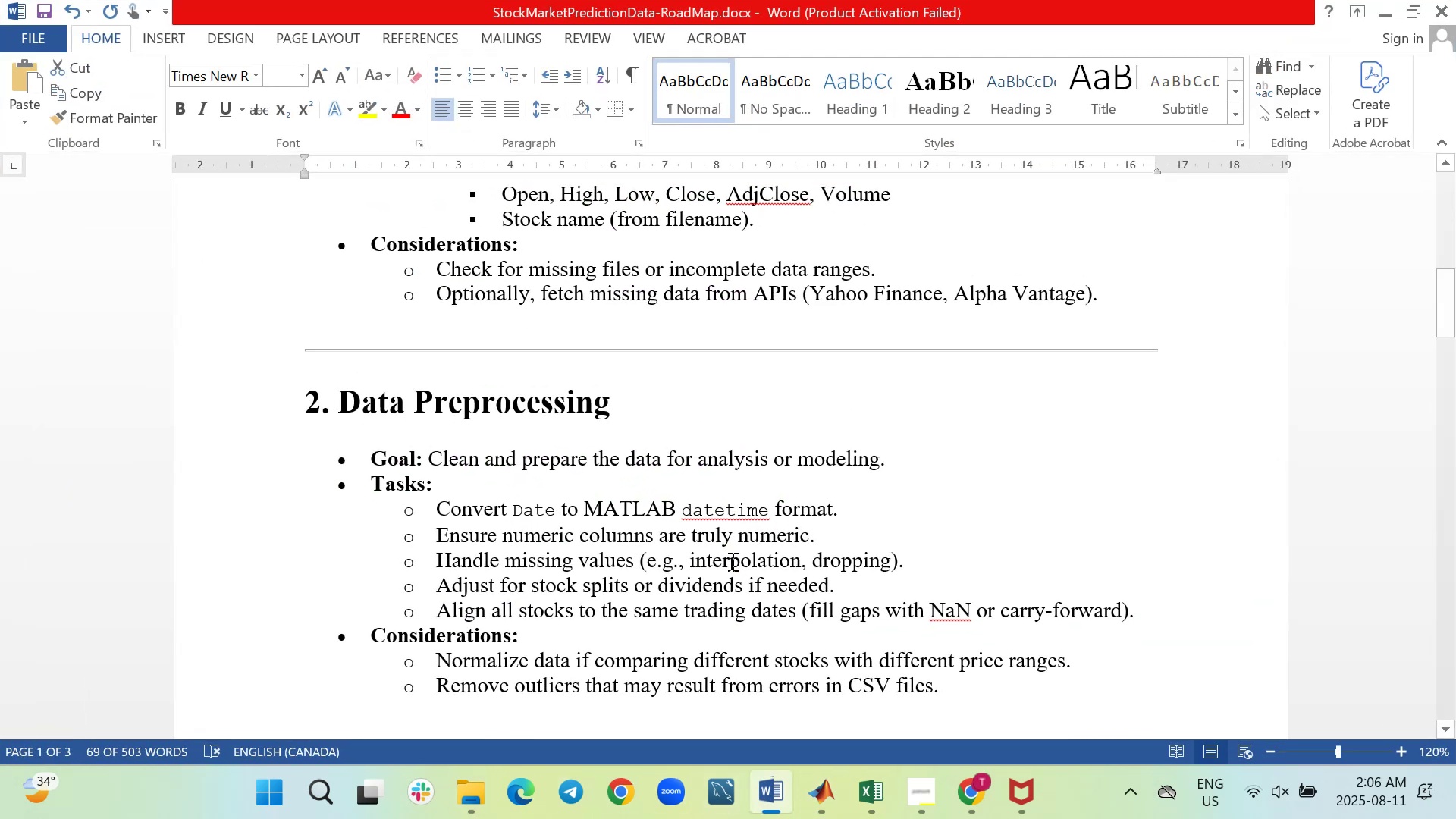 
wait(7.45)
 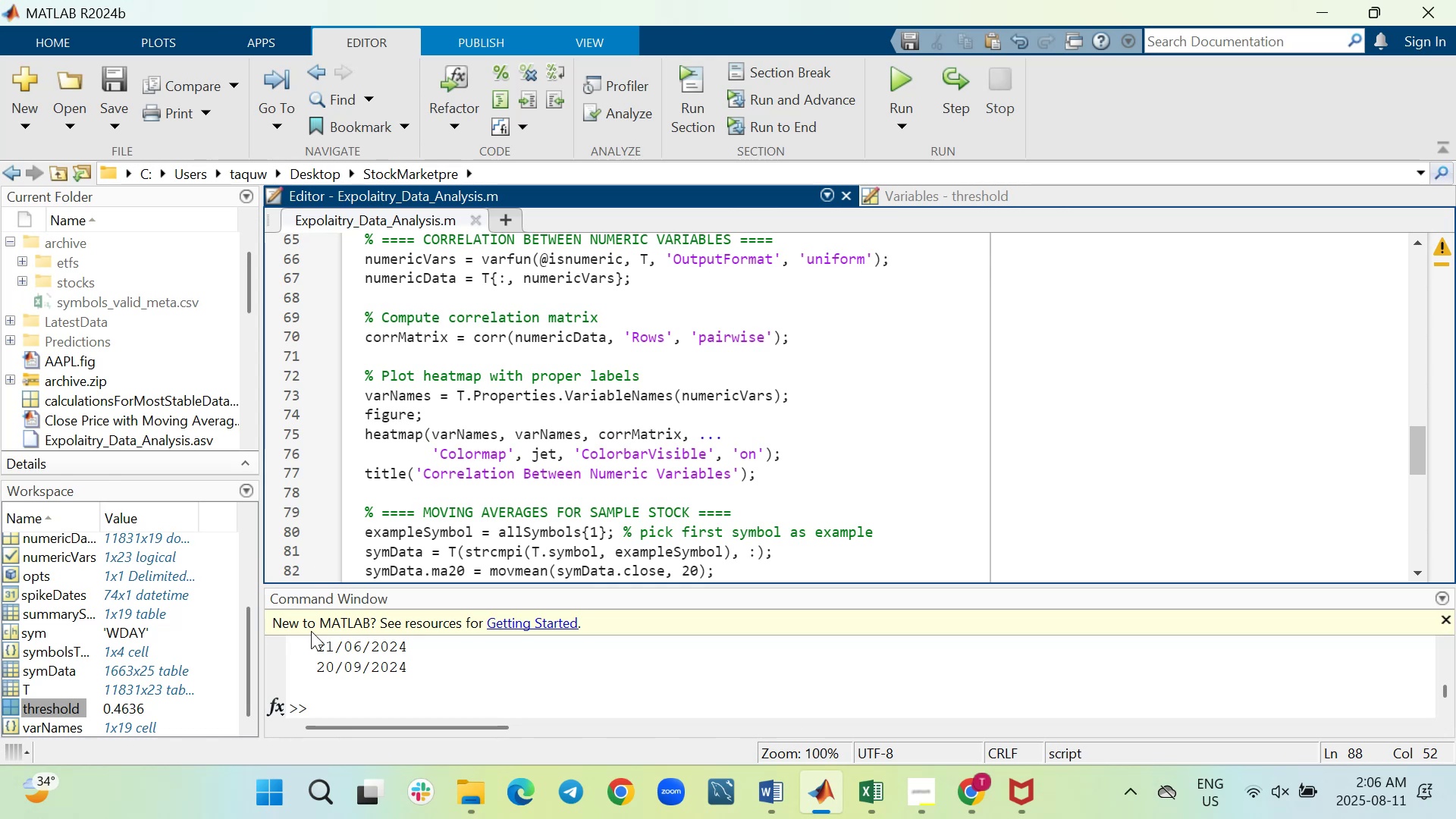 
scroll: coordinate [720, 514], scroll_direction: down, amount: 1.0
 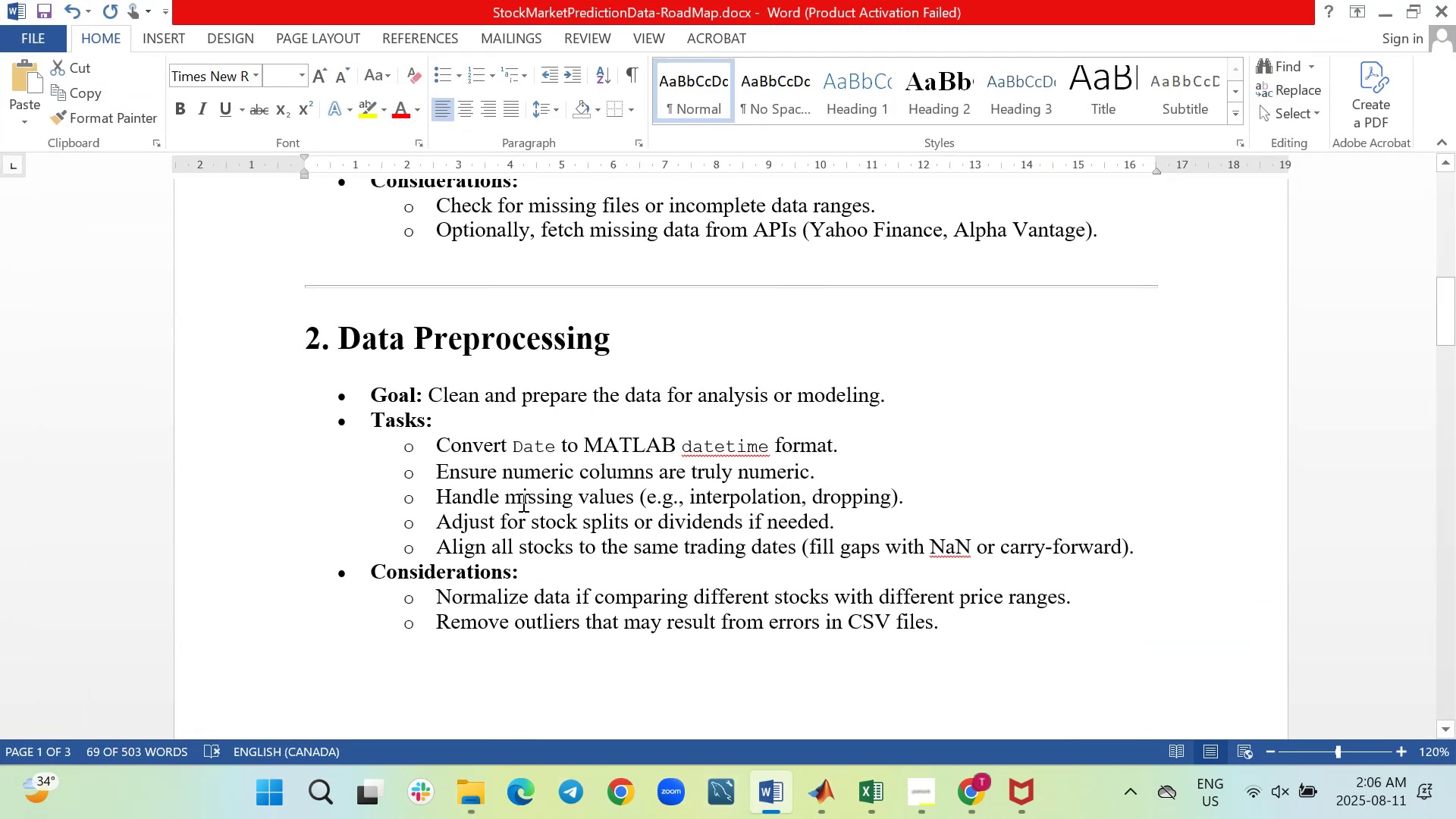 
scroll: coordinate [526, 500], scroll_direction: up, amount: 5.0
 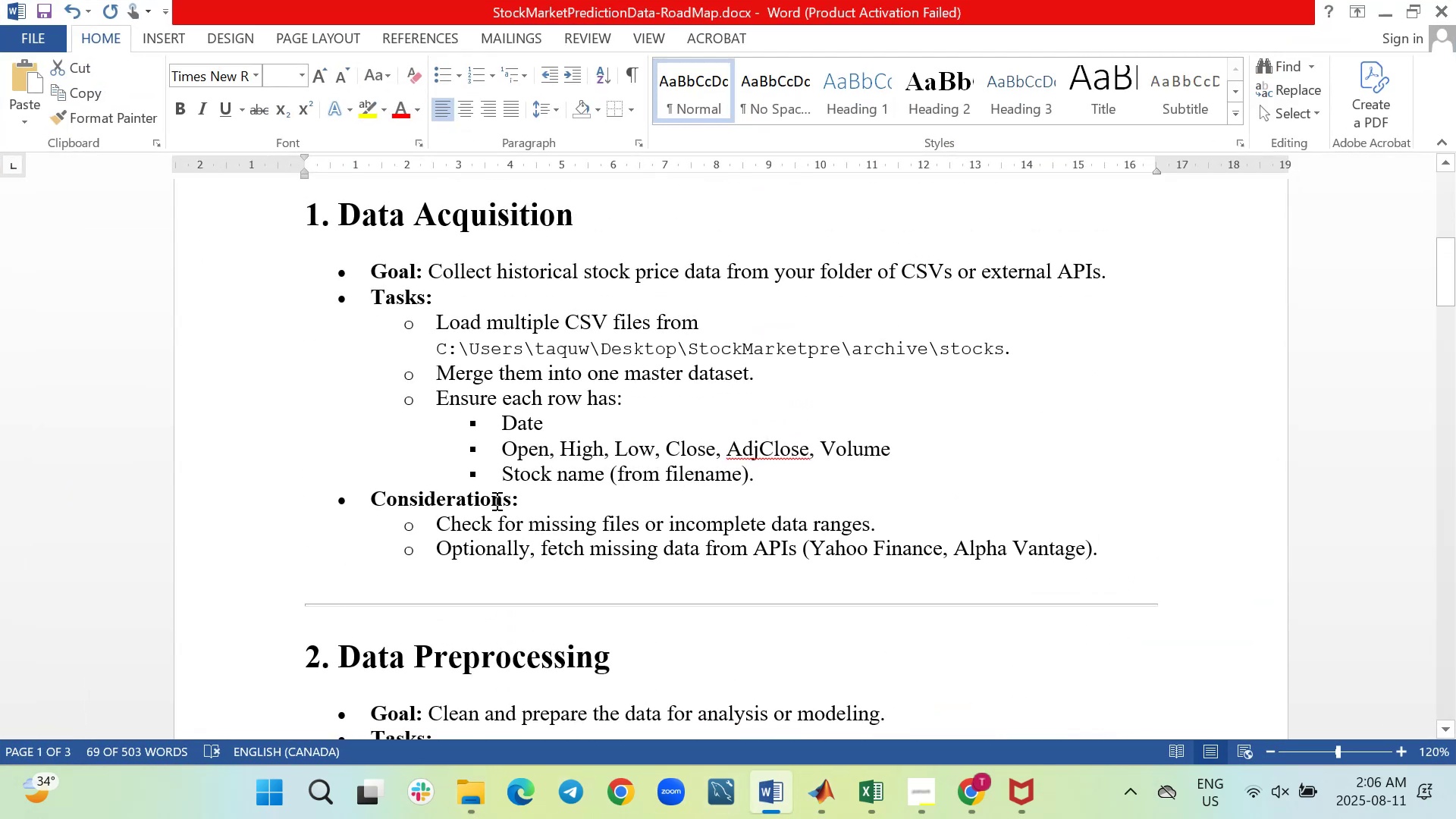 
scroll: coordinate [583, 603], scroll_direction: down, amount: 4.0
 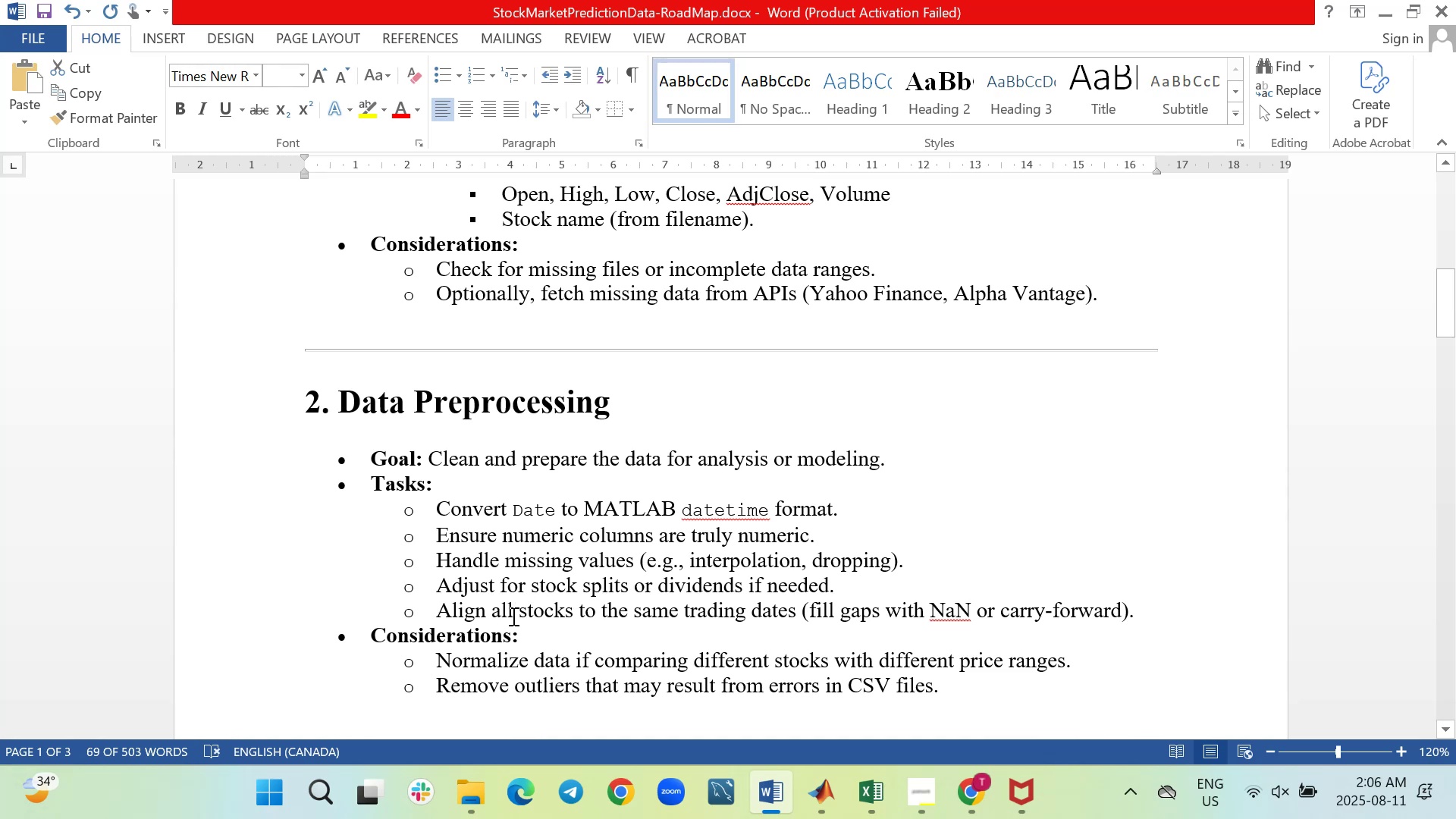 
wait(19.73)
 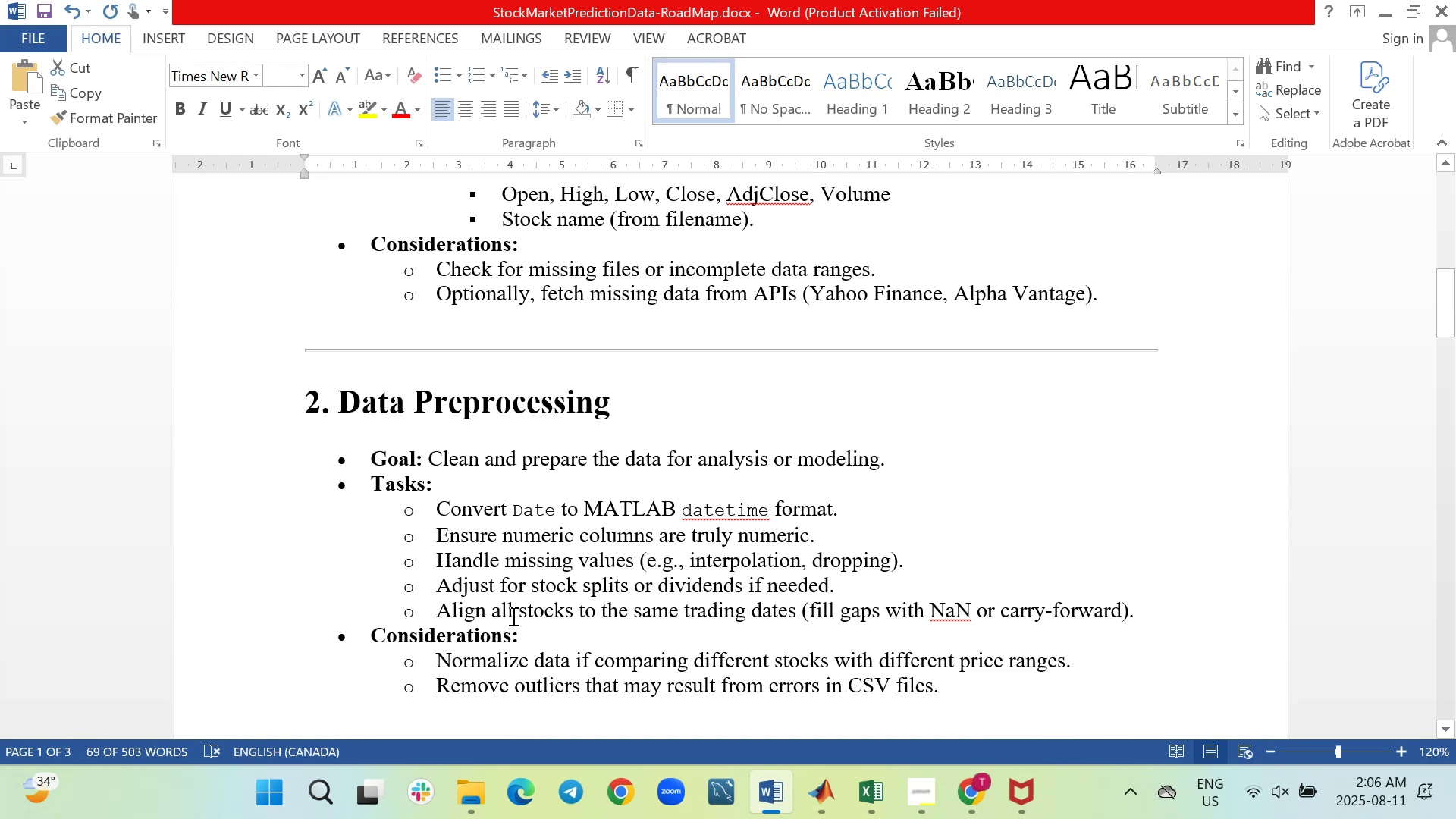 
scroll: coordinate [528, 613], scroll_direction: down, amount: 1.0
 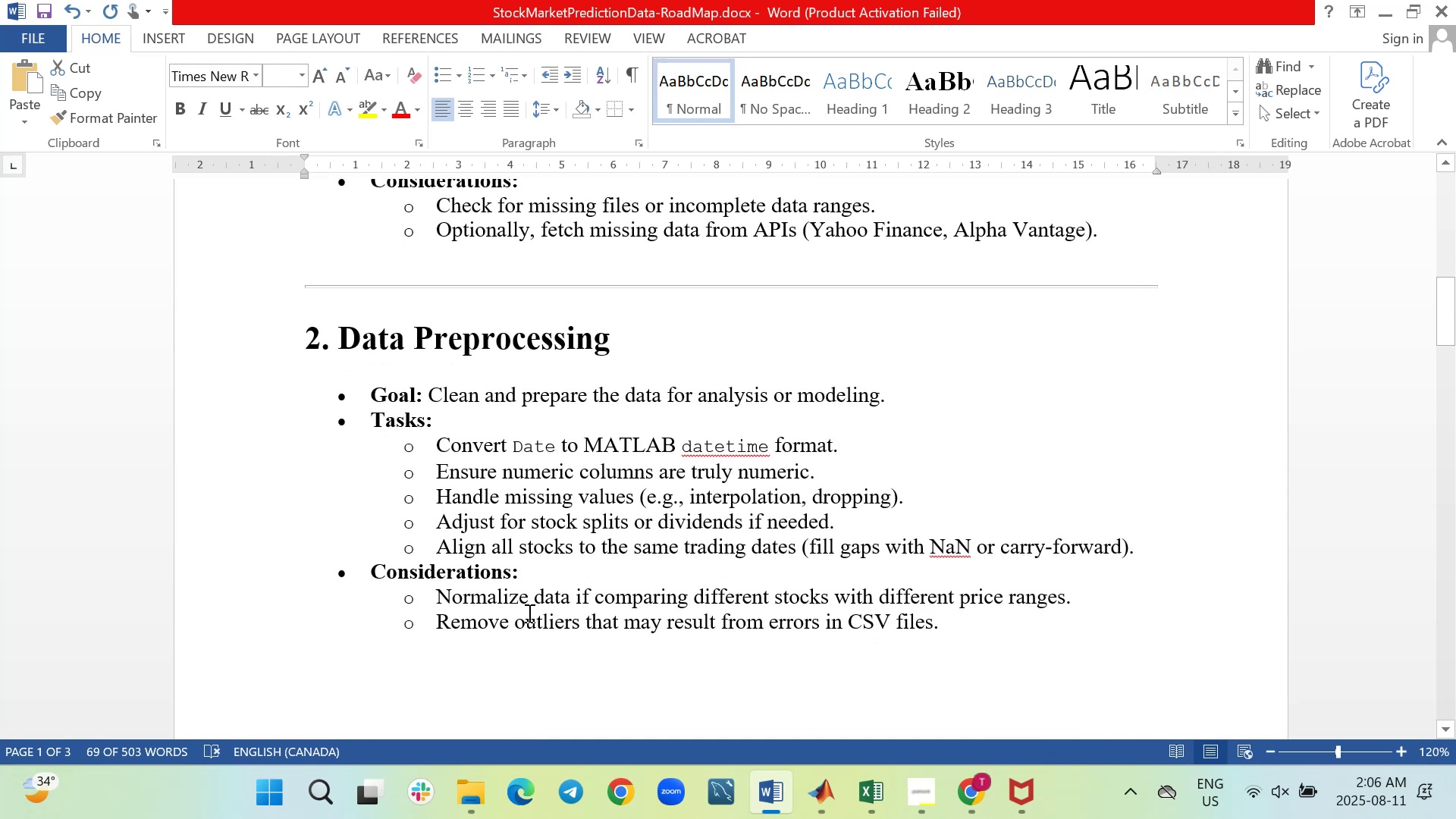 
wait(10.02)
 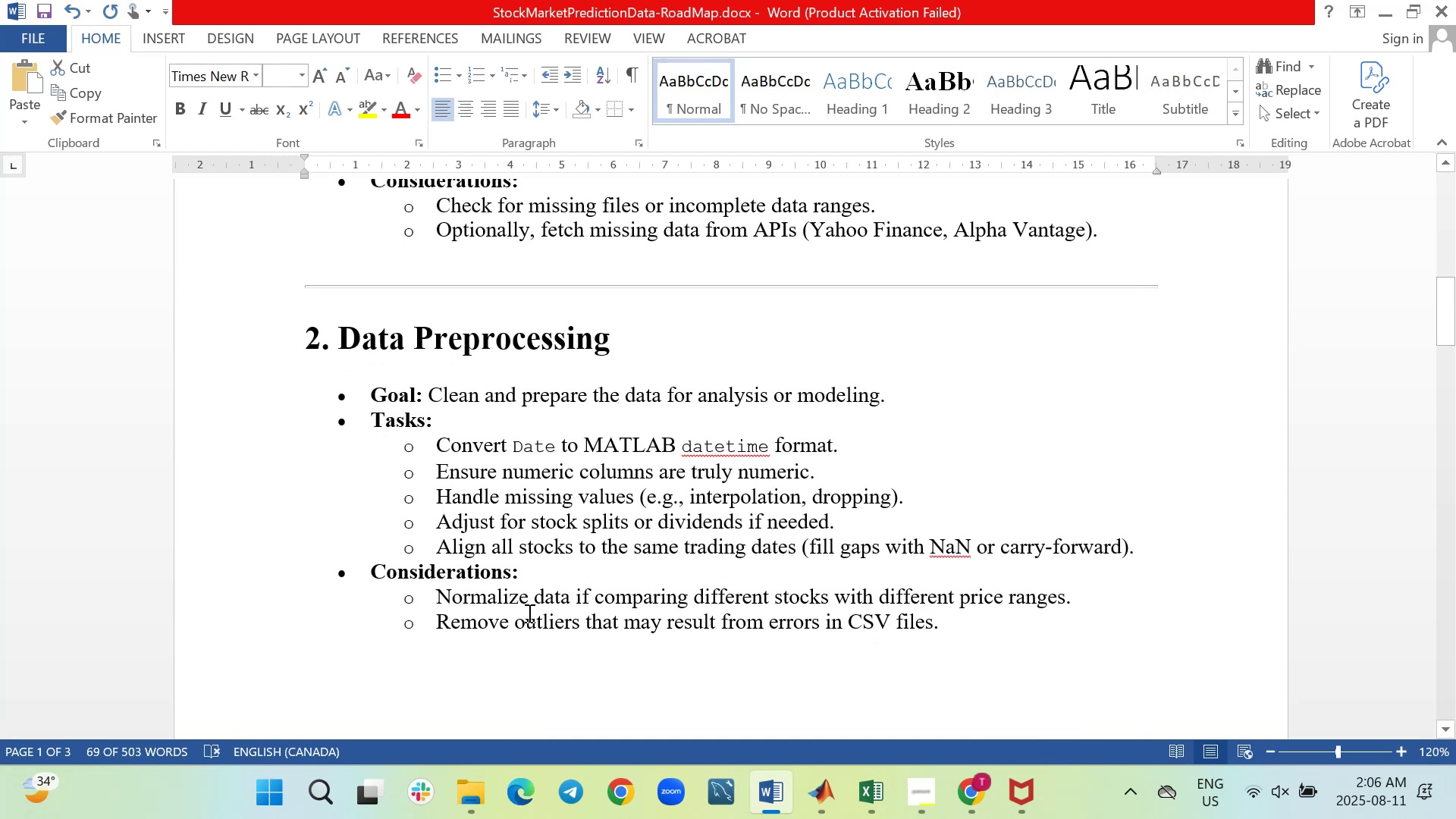 
scroll: coordinate [528, 613], scroll_direction: down, amount: 9.0
 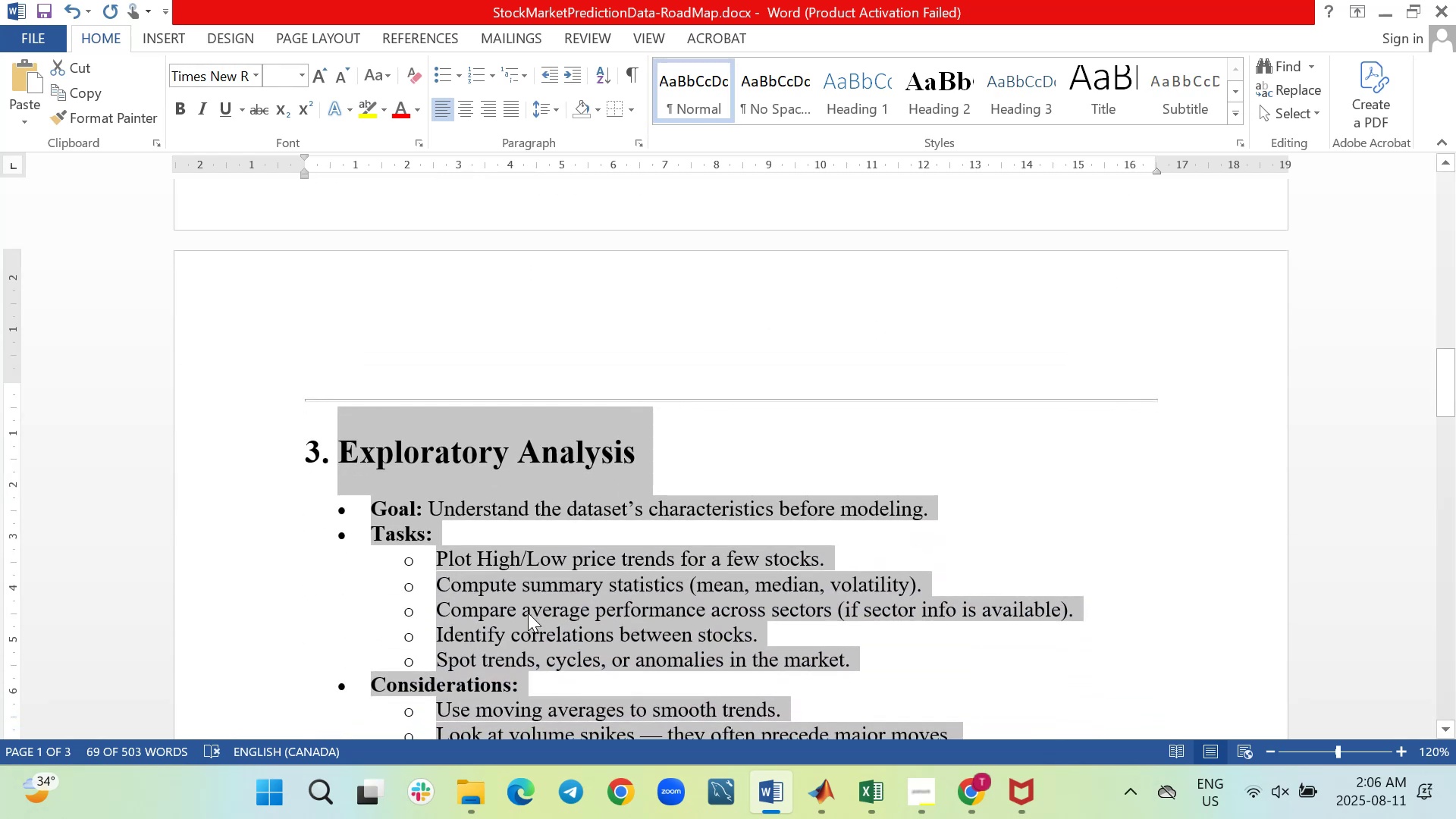 
scroll: coordinate [528, 613], scroll_direction: up, amount: 2.0
 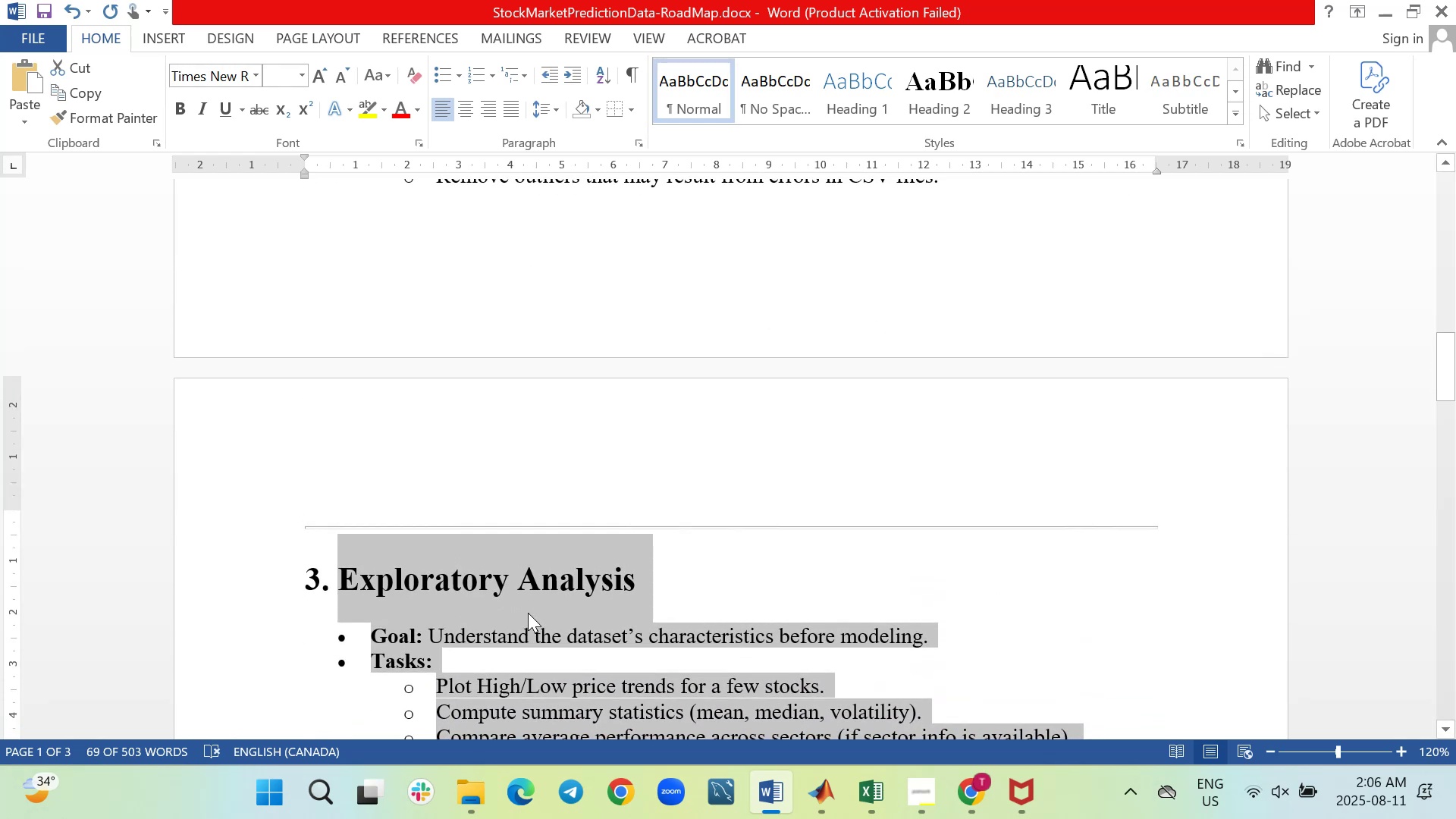 
scroll: coordinate [528, 613], scroll_direction: down, amount: 5.0
 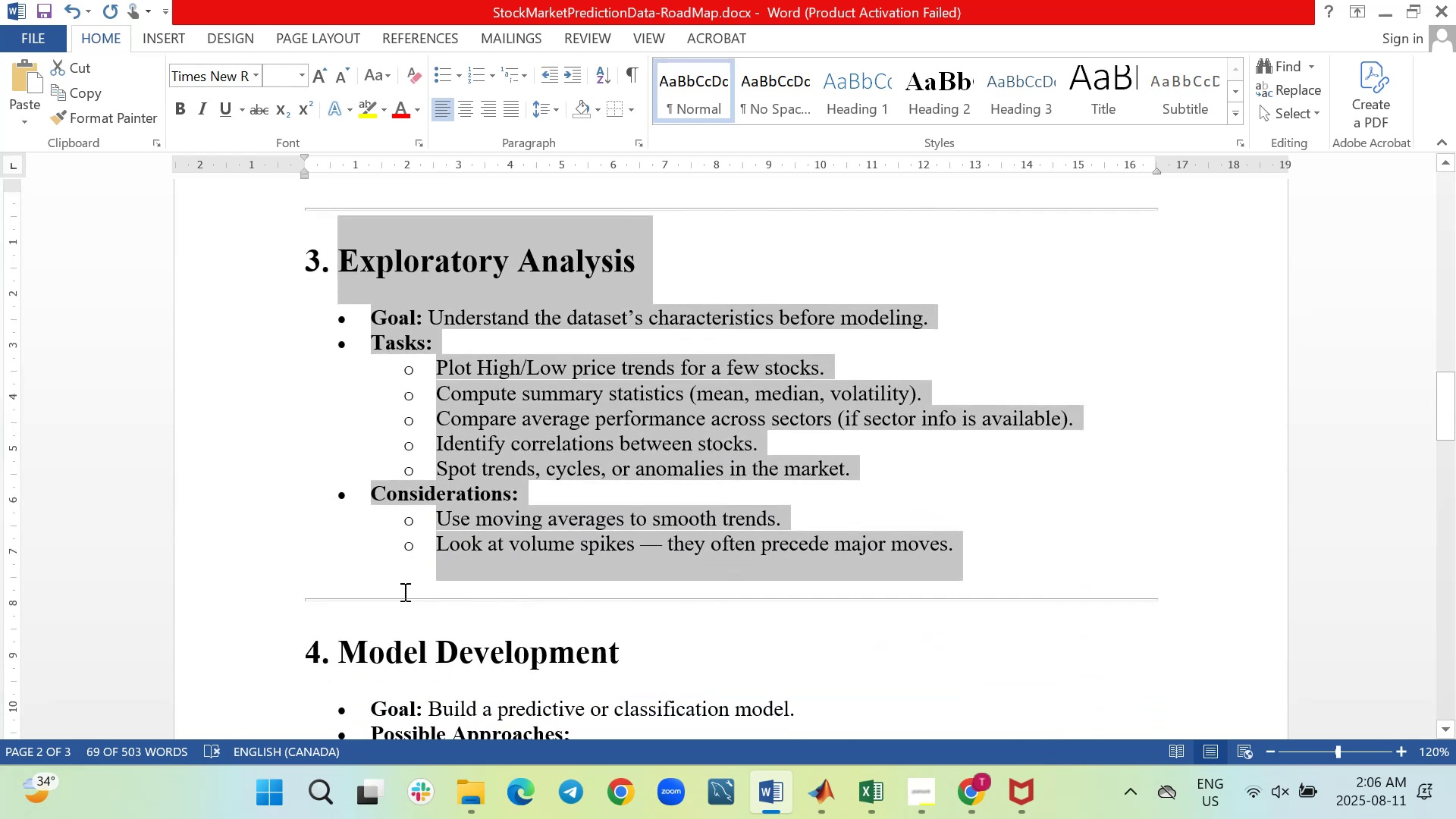 
left_click([378, 581])
 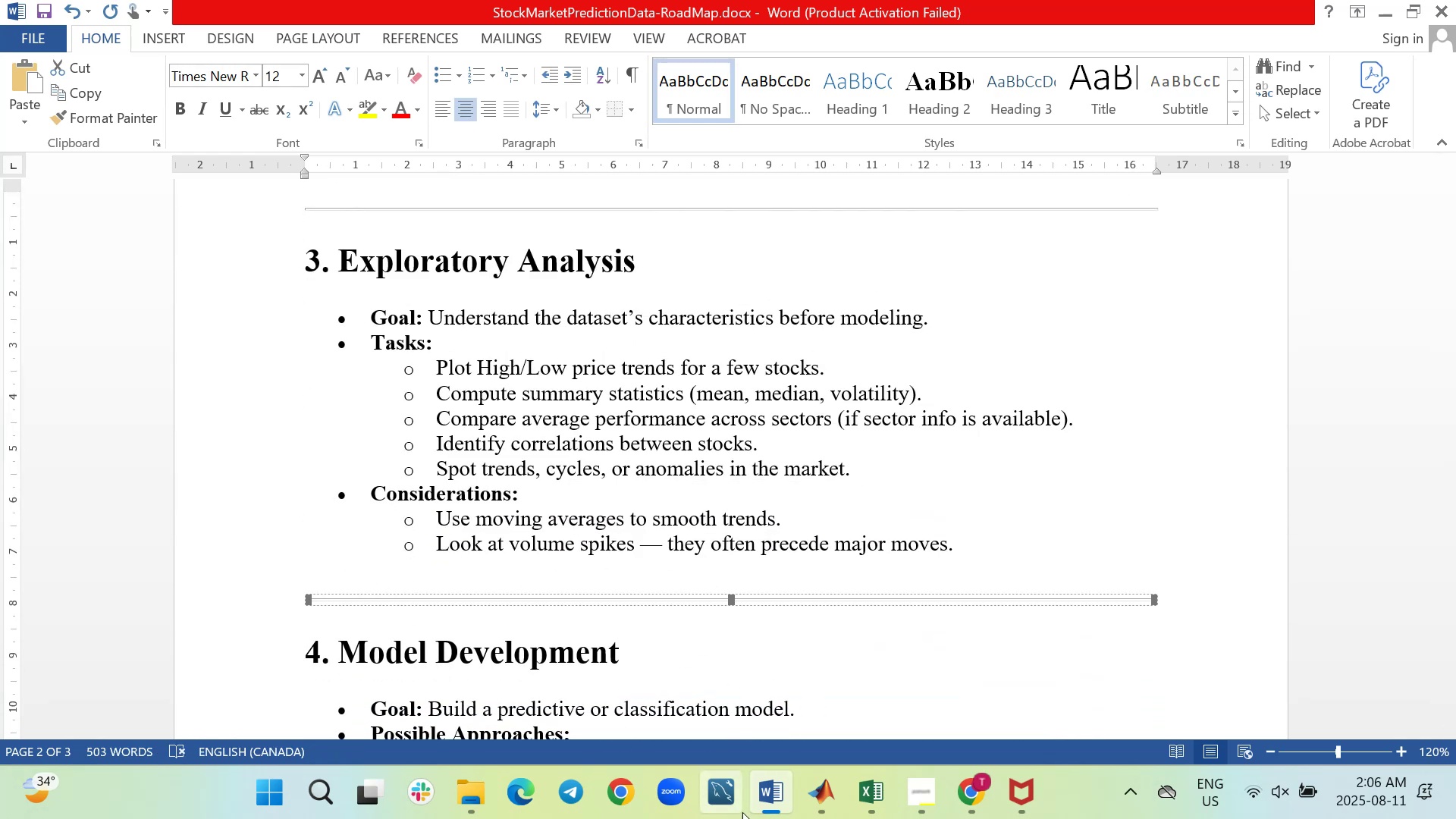 
left_click([821, 792])
 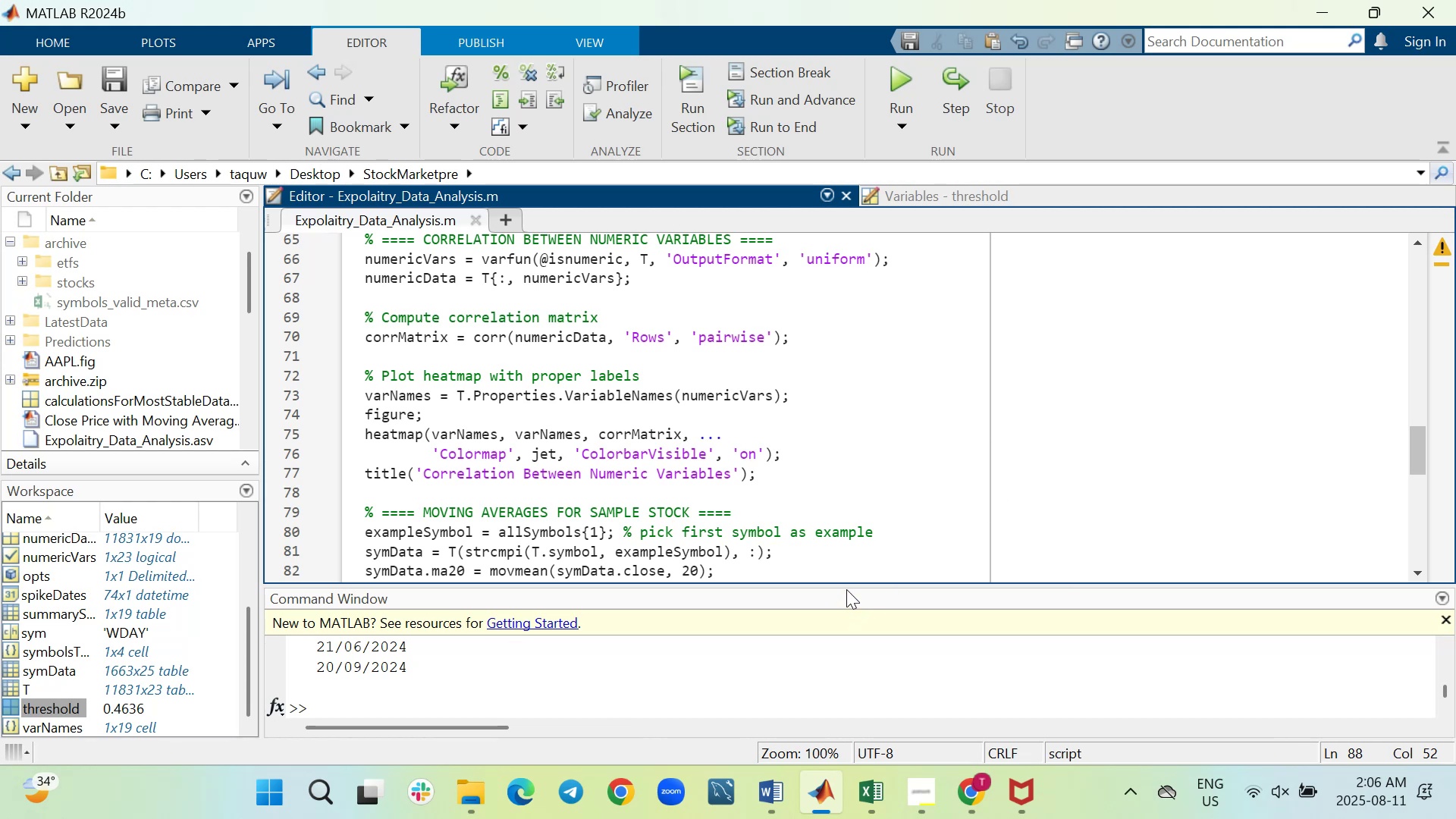 
left_click_drag(start_coordinate=[846, 585], to_coordinate=[839, 698])
 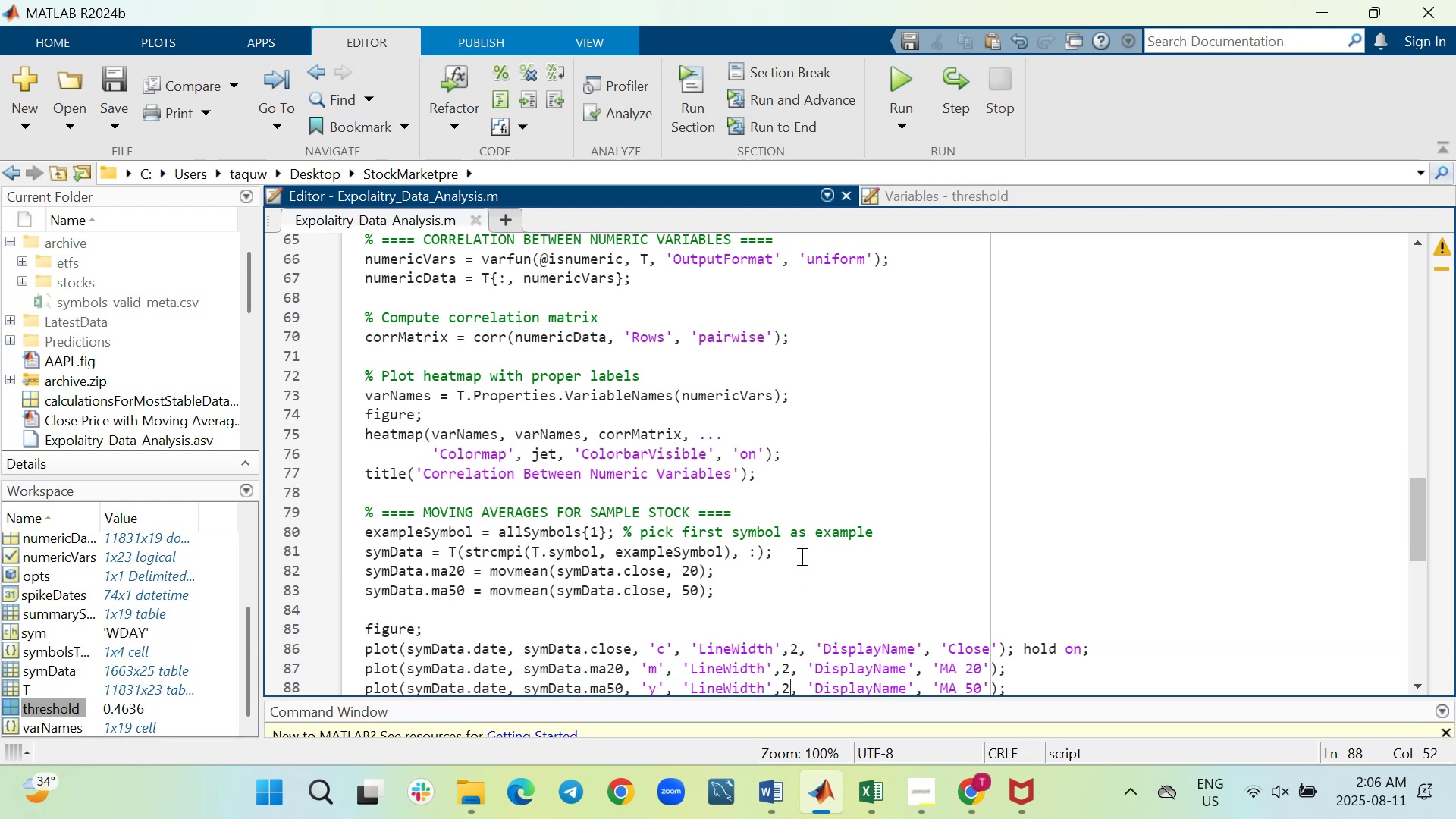 
scroll: coordinate [800, 556], scroll_direction: up, amount: 2.0
 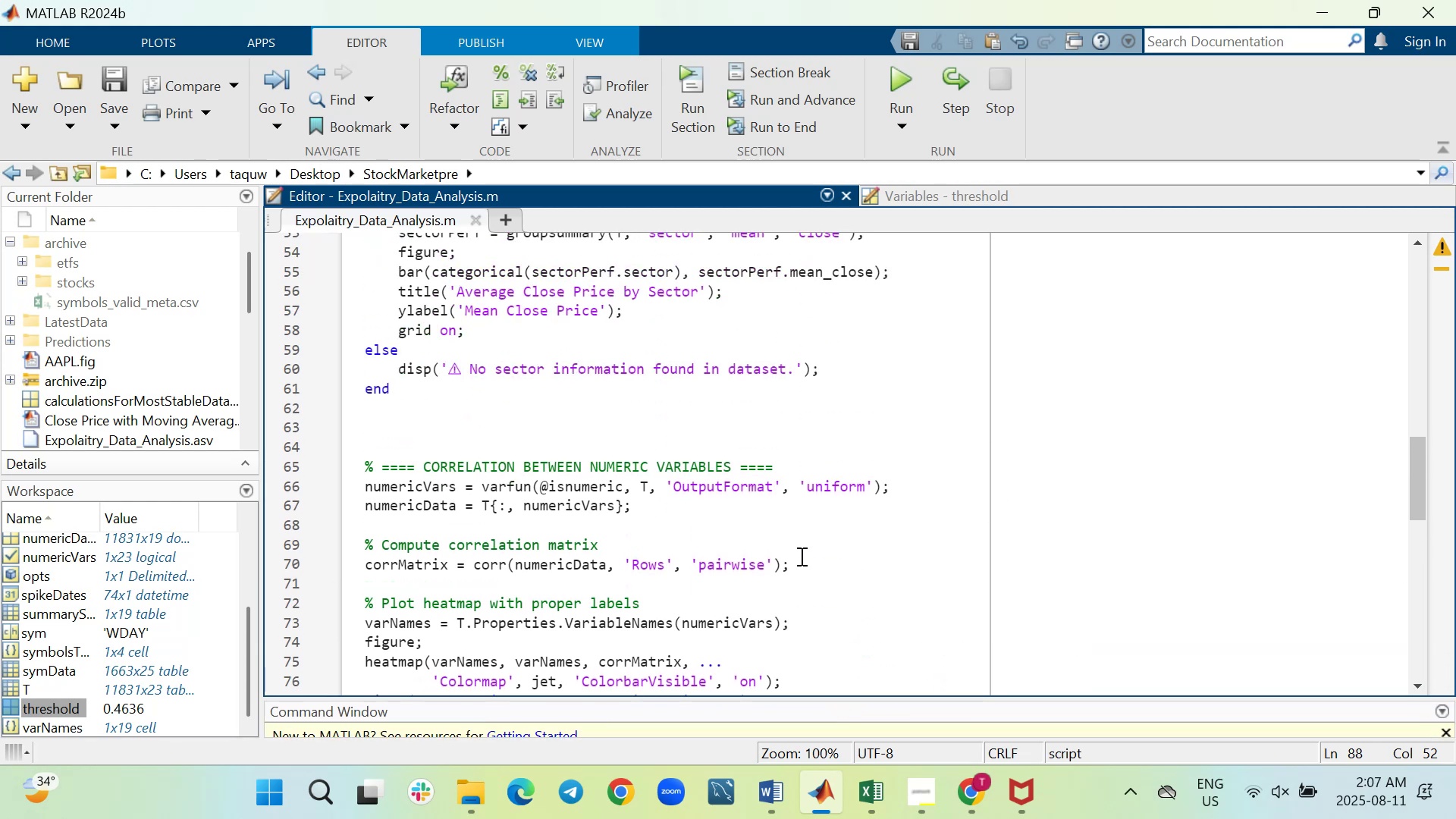 
scroll: coordinate [800, 556], scroll_direction: down, amount: 4.0
 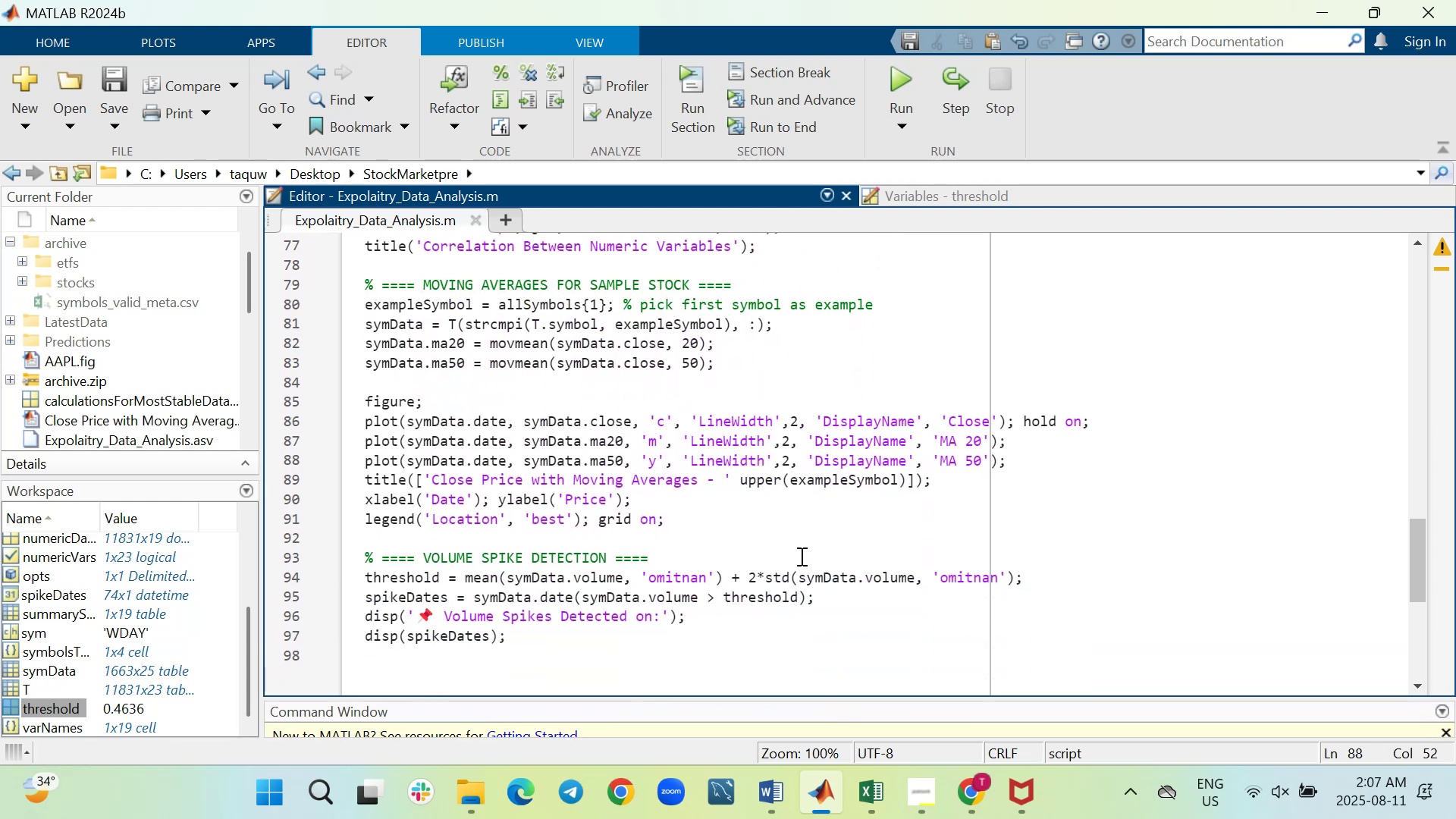 
scroll: coordinate [800, 556], scroll_direction: up, amount: 3.0
 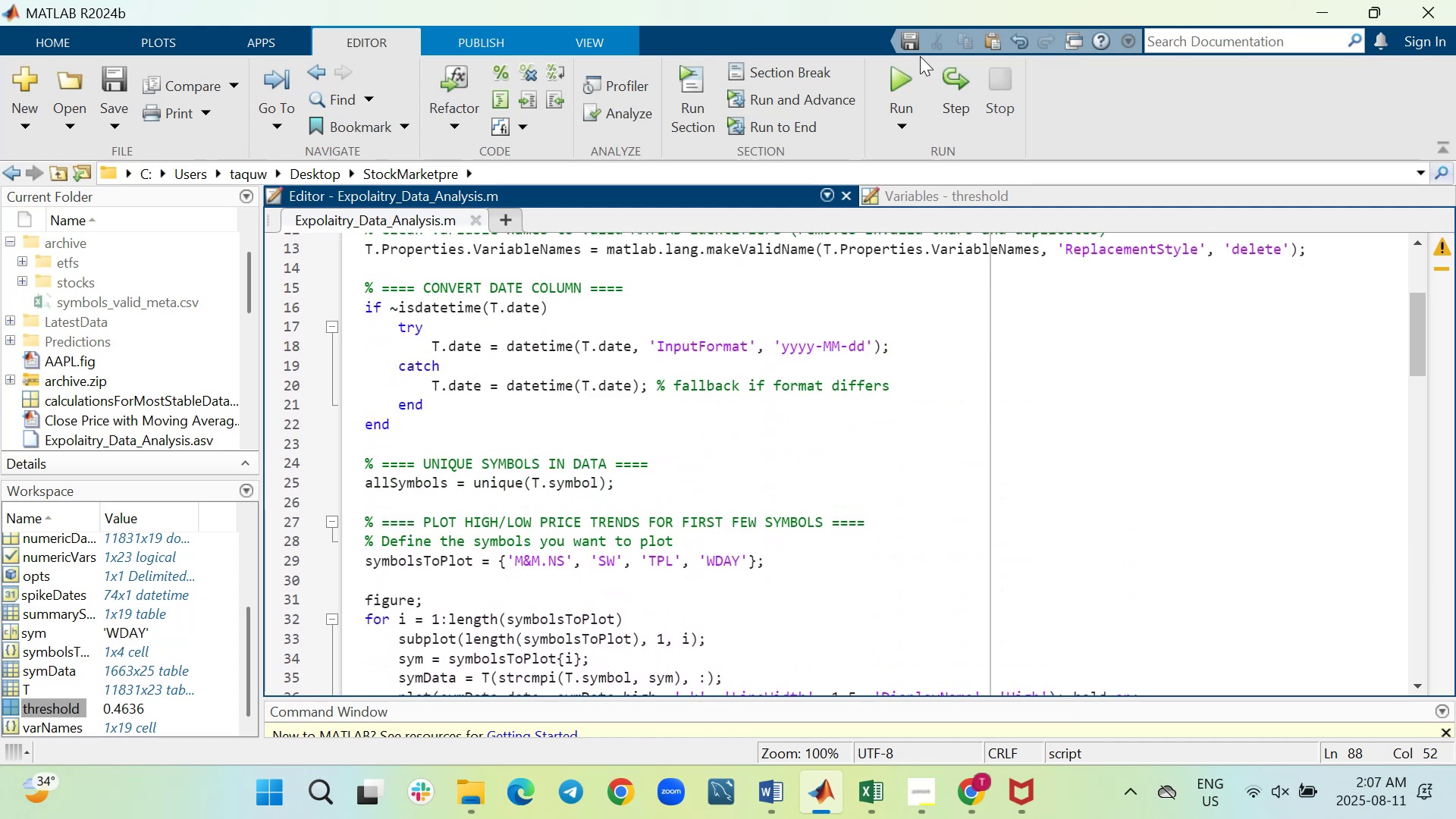 
left_click([896, 83])
 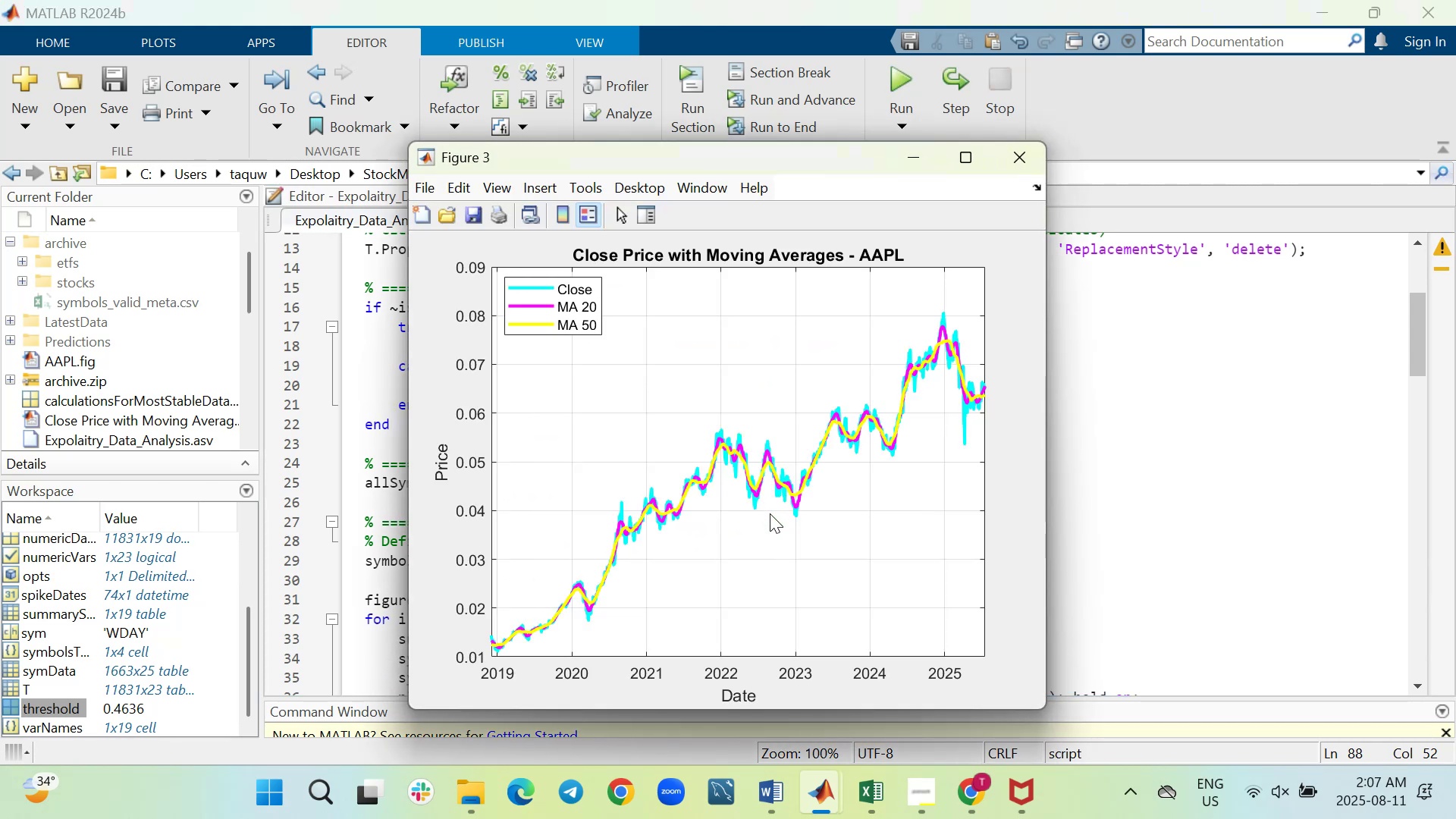 
wait(15.69)
 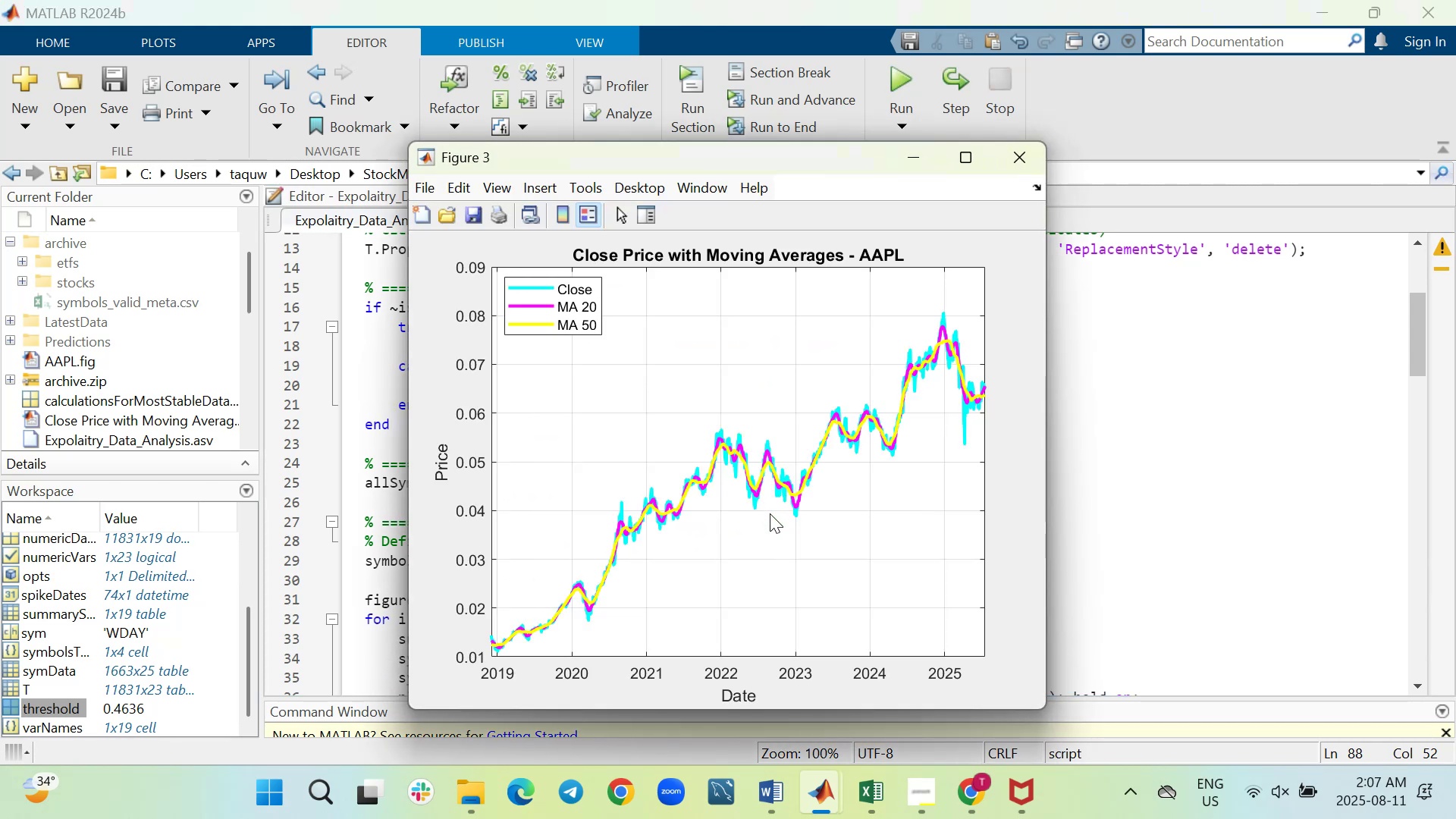 
left_click([971, 171])
 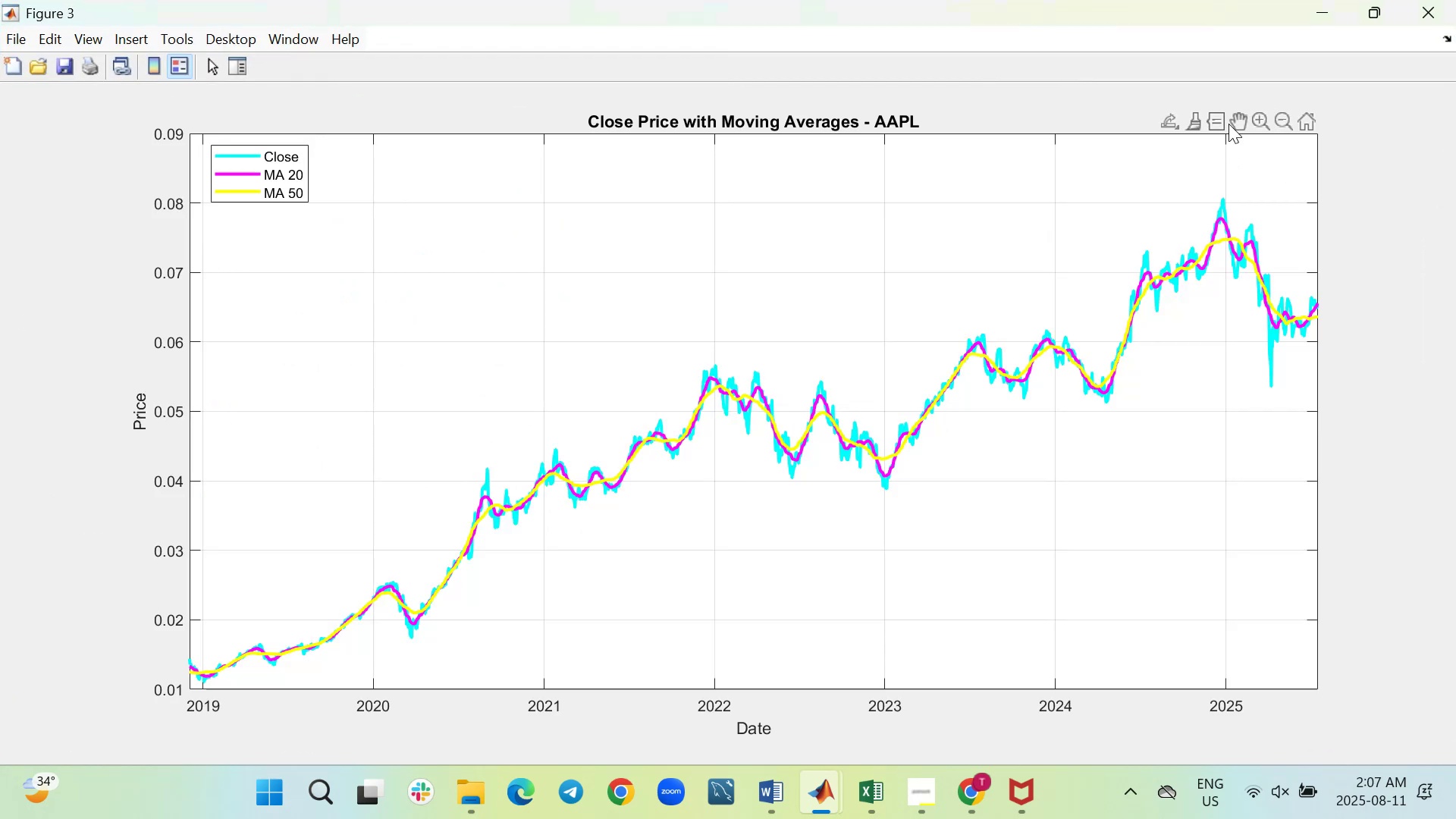 
left_click([1221, 123])
 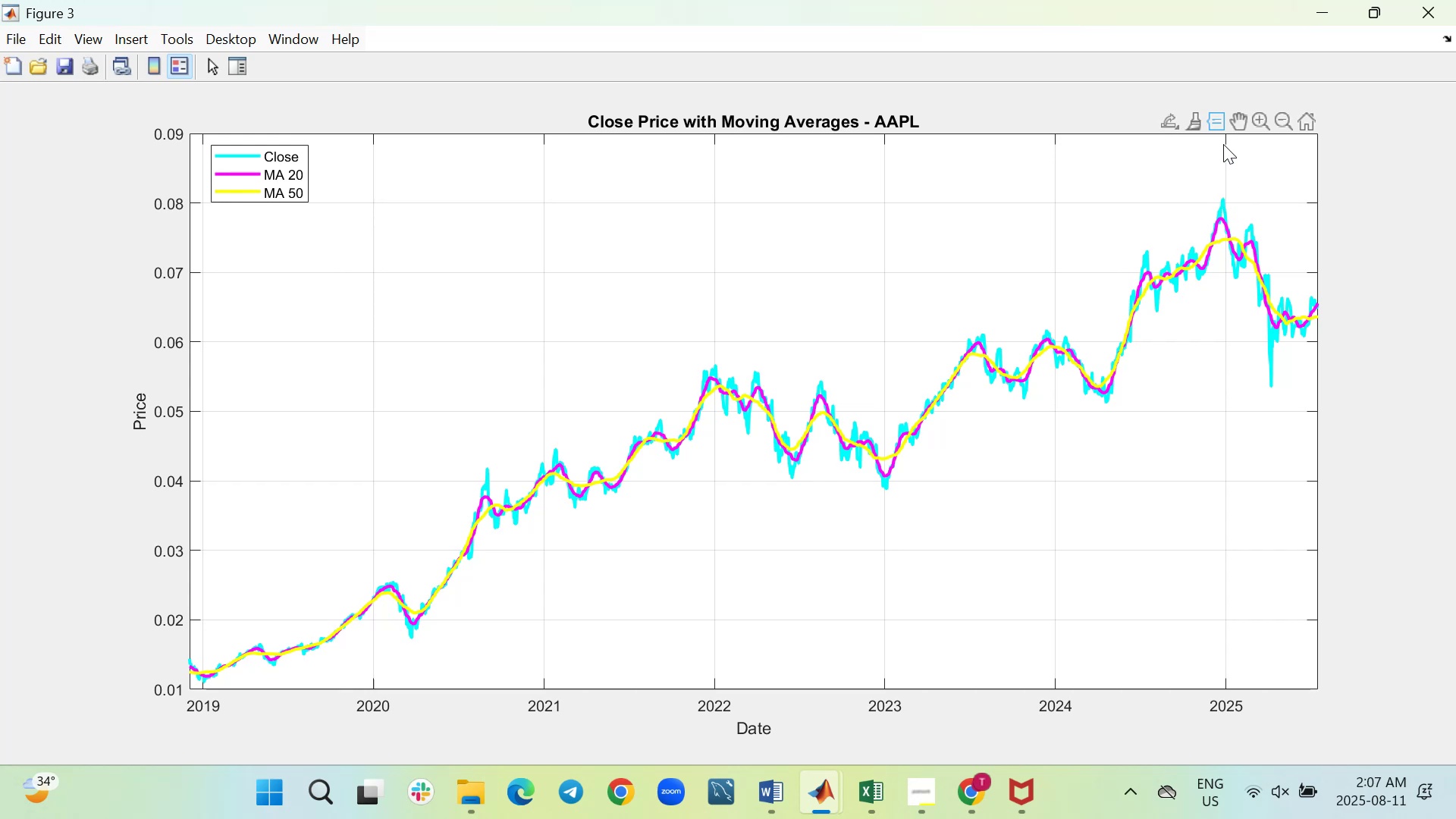 
wait(5.33)
 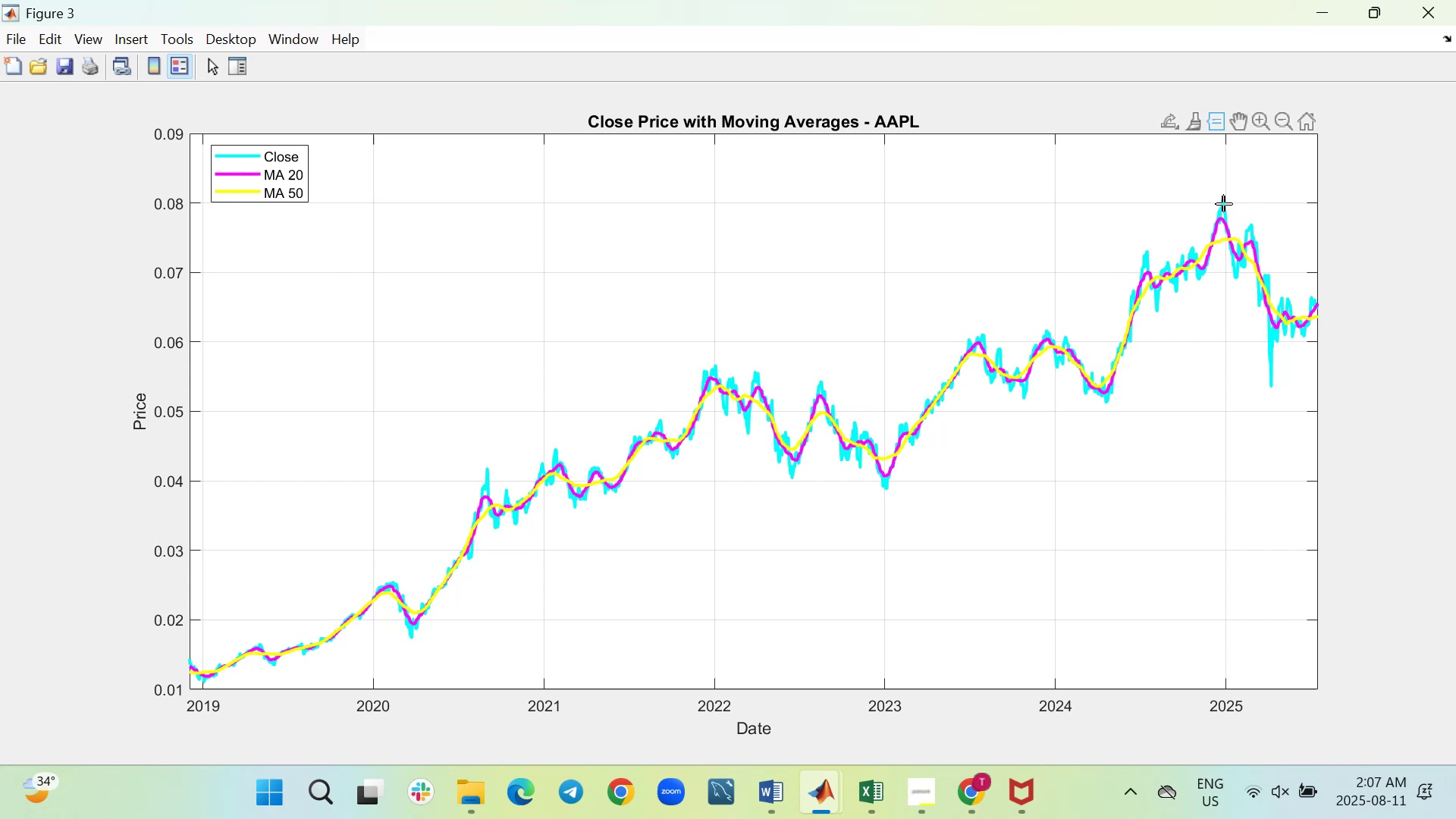 
left_click([1262, 124])
 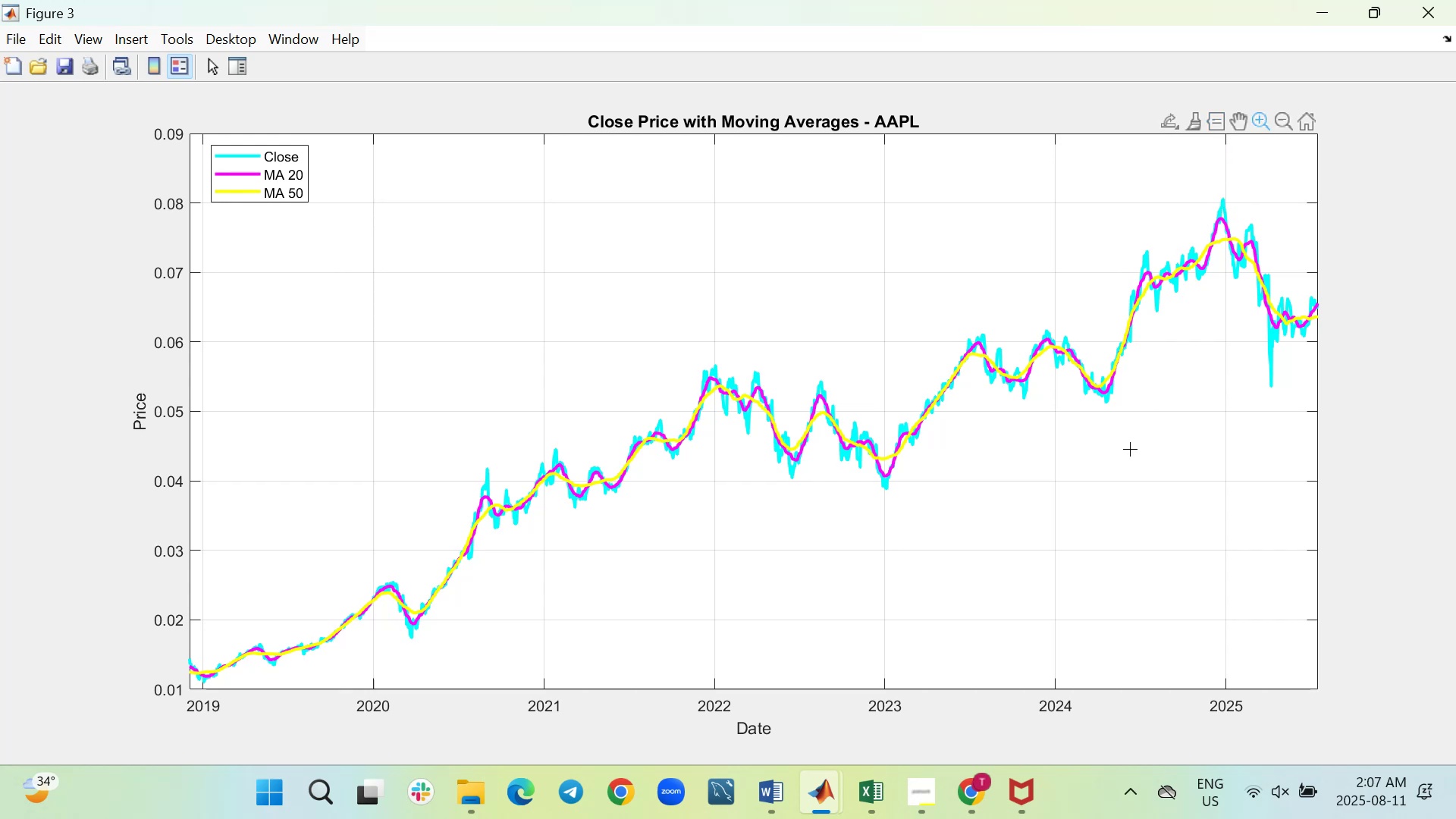 
scroll: coordinate [1126, 448], scroll_direction: up, amount: 6.0
 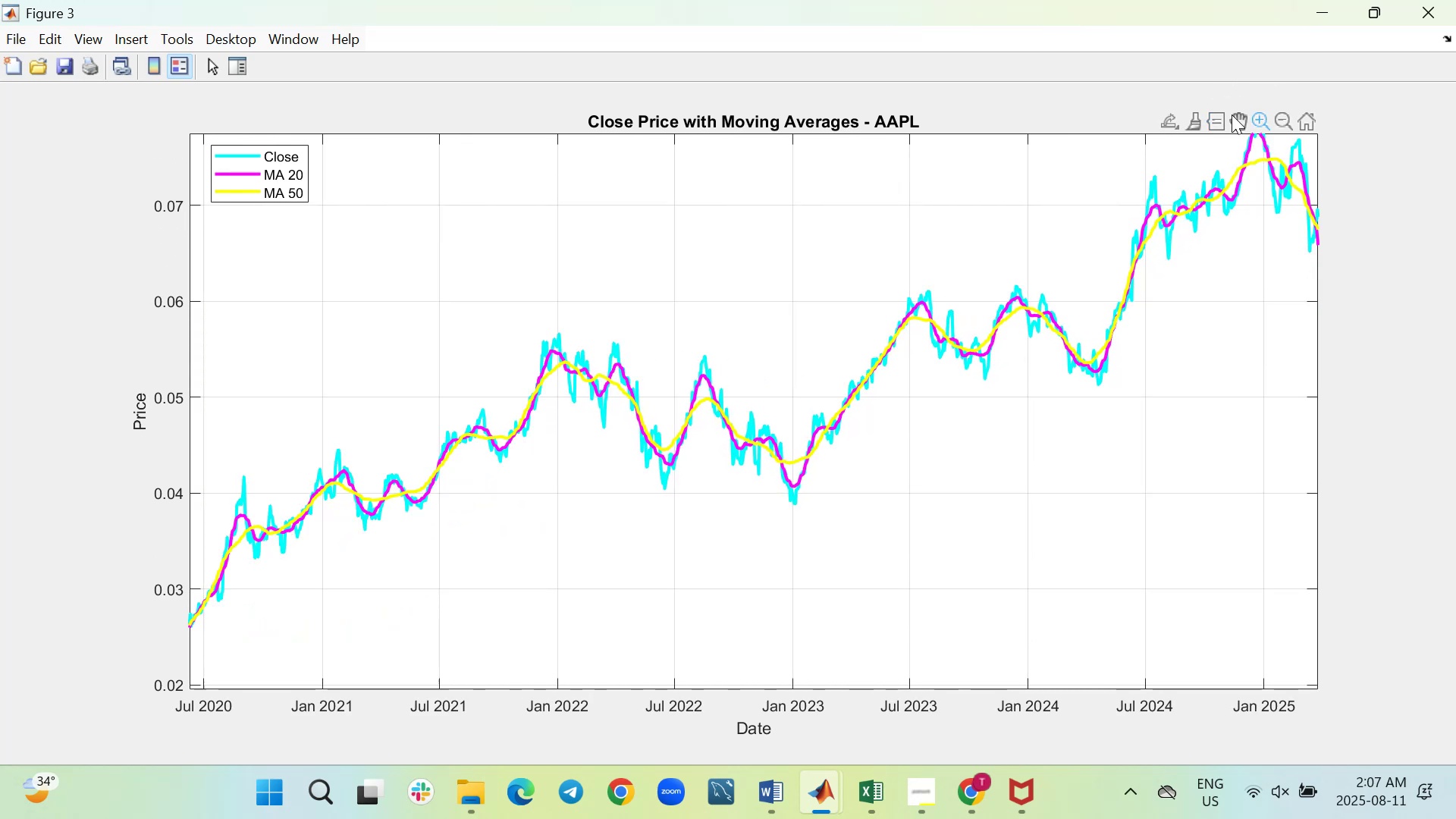 
left_click([1232, 117])
 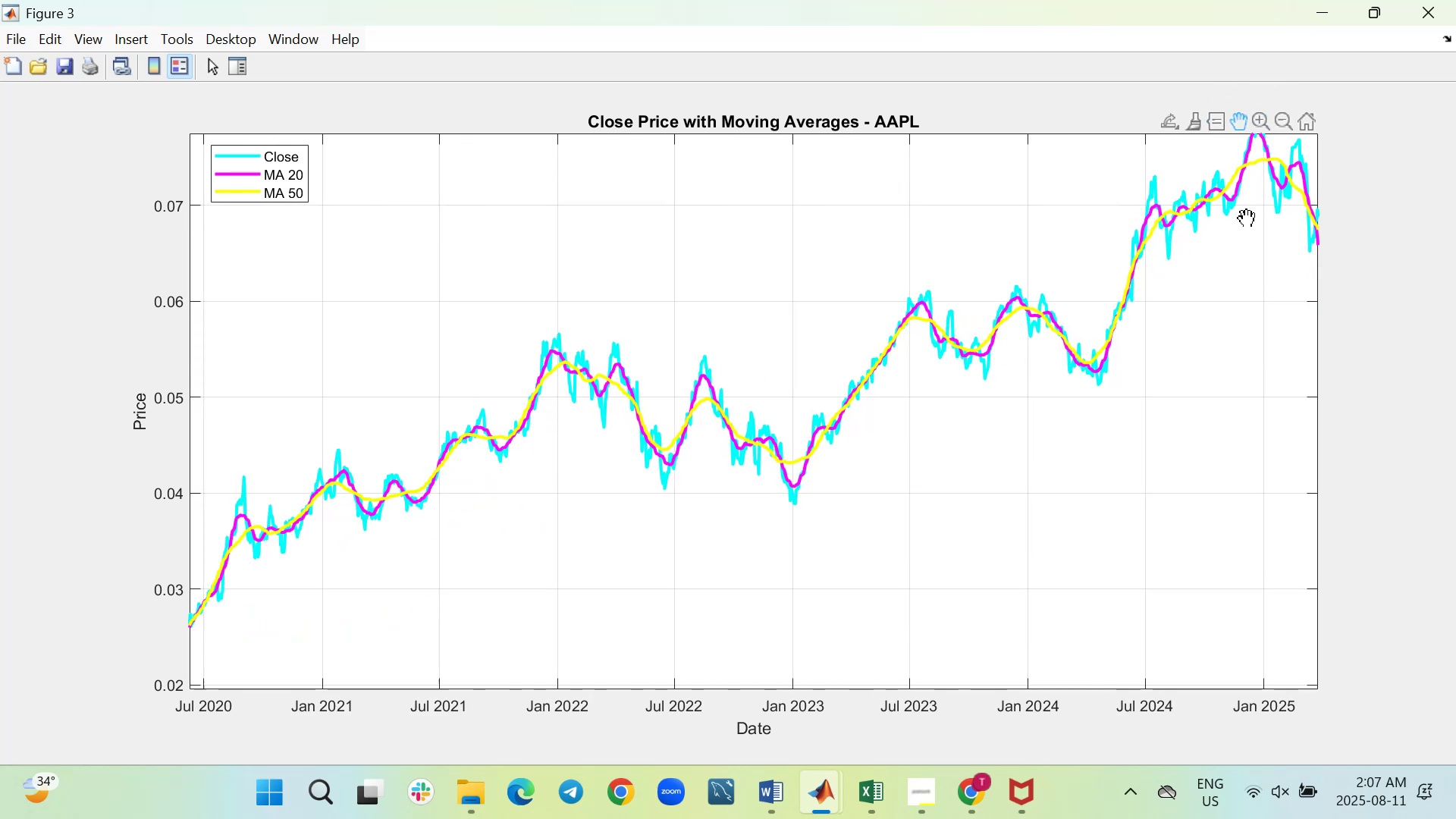 
left_click_drag(start_coordinate=[1244, 216], to_coordinate=[1025, 350])
 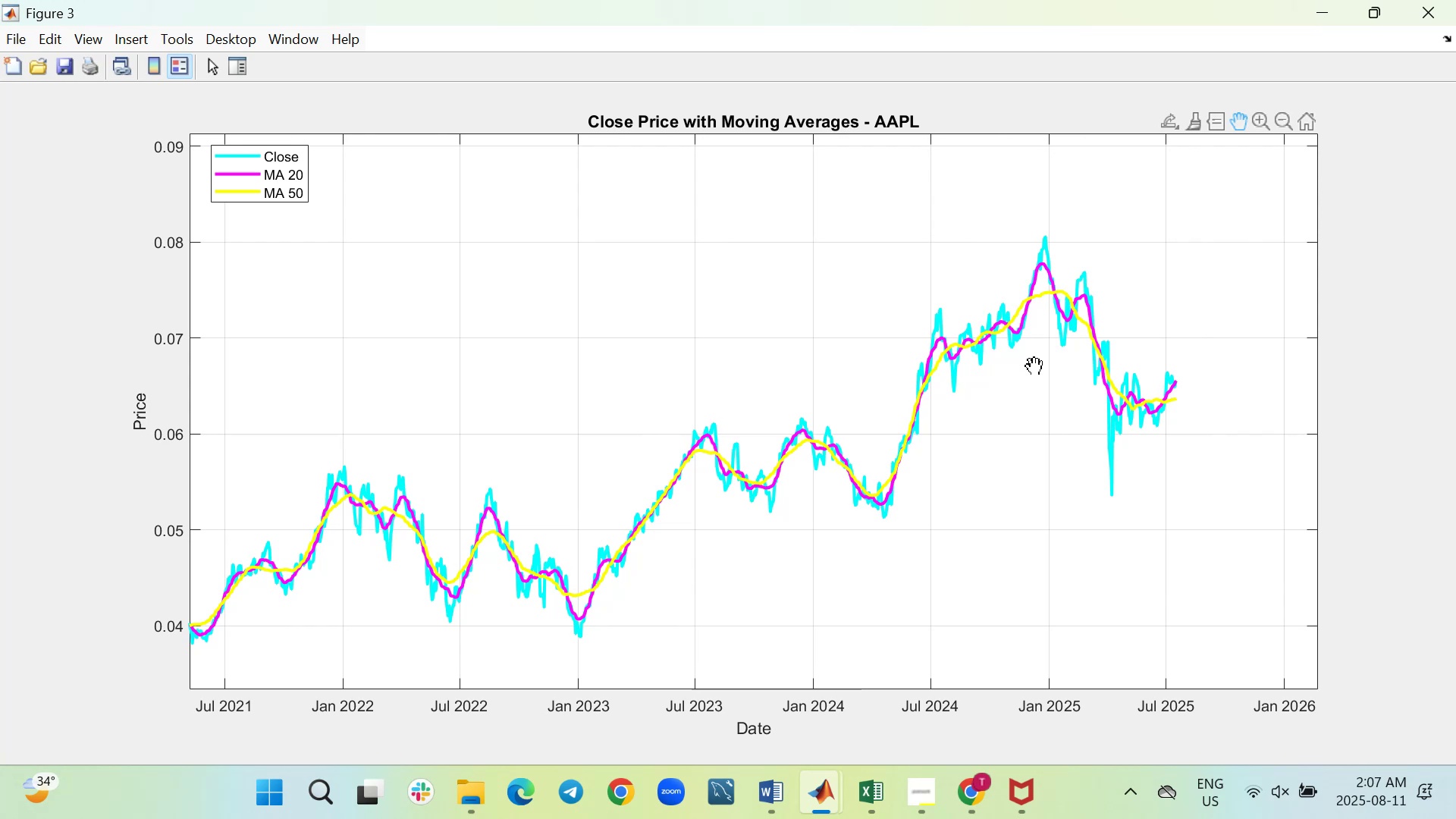 
scroll: coordinate [1032, 364], scroll_direction: up, amount: 4.0
 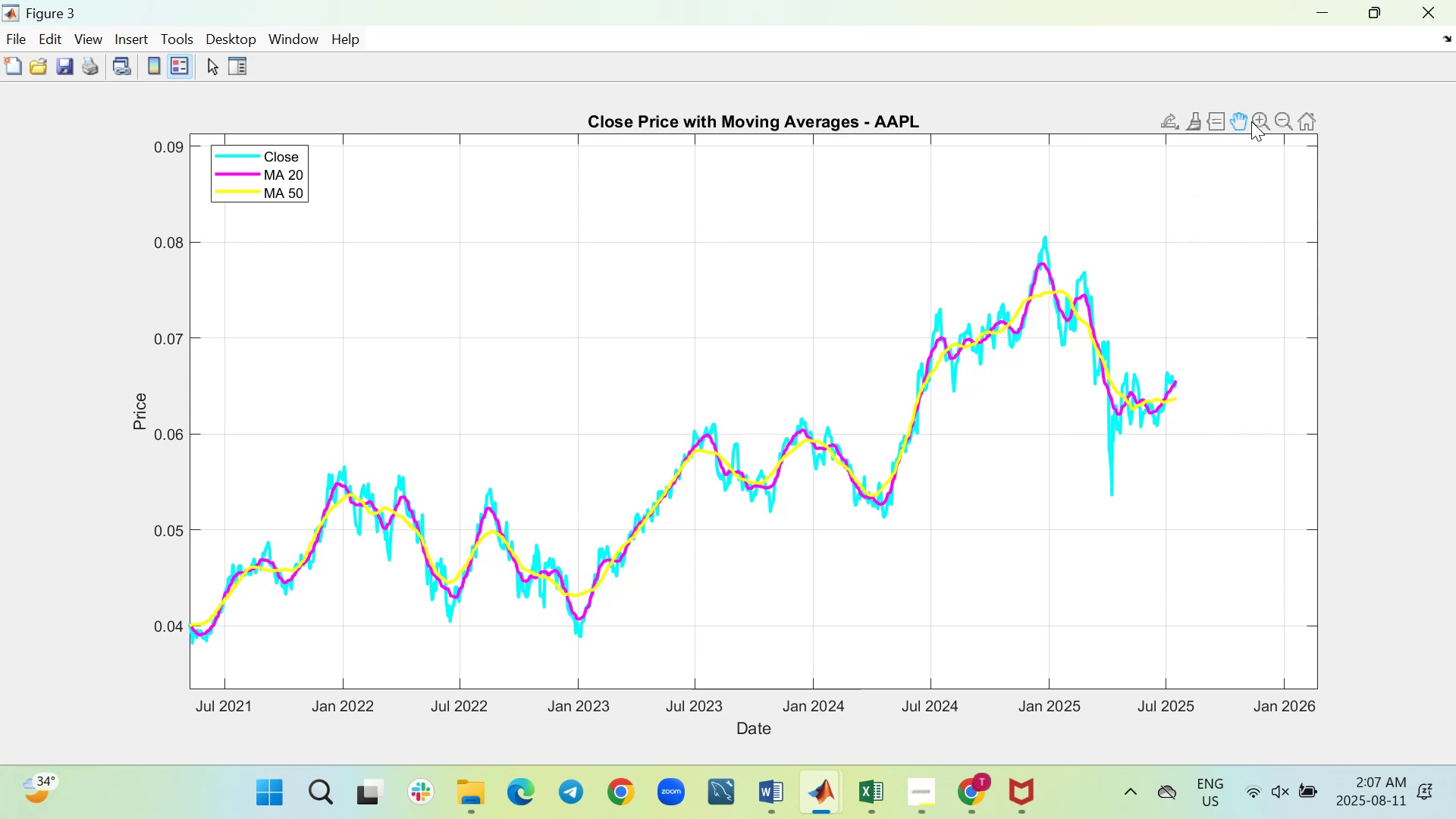 
left_click([1261, 127])
 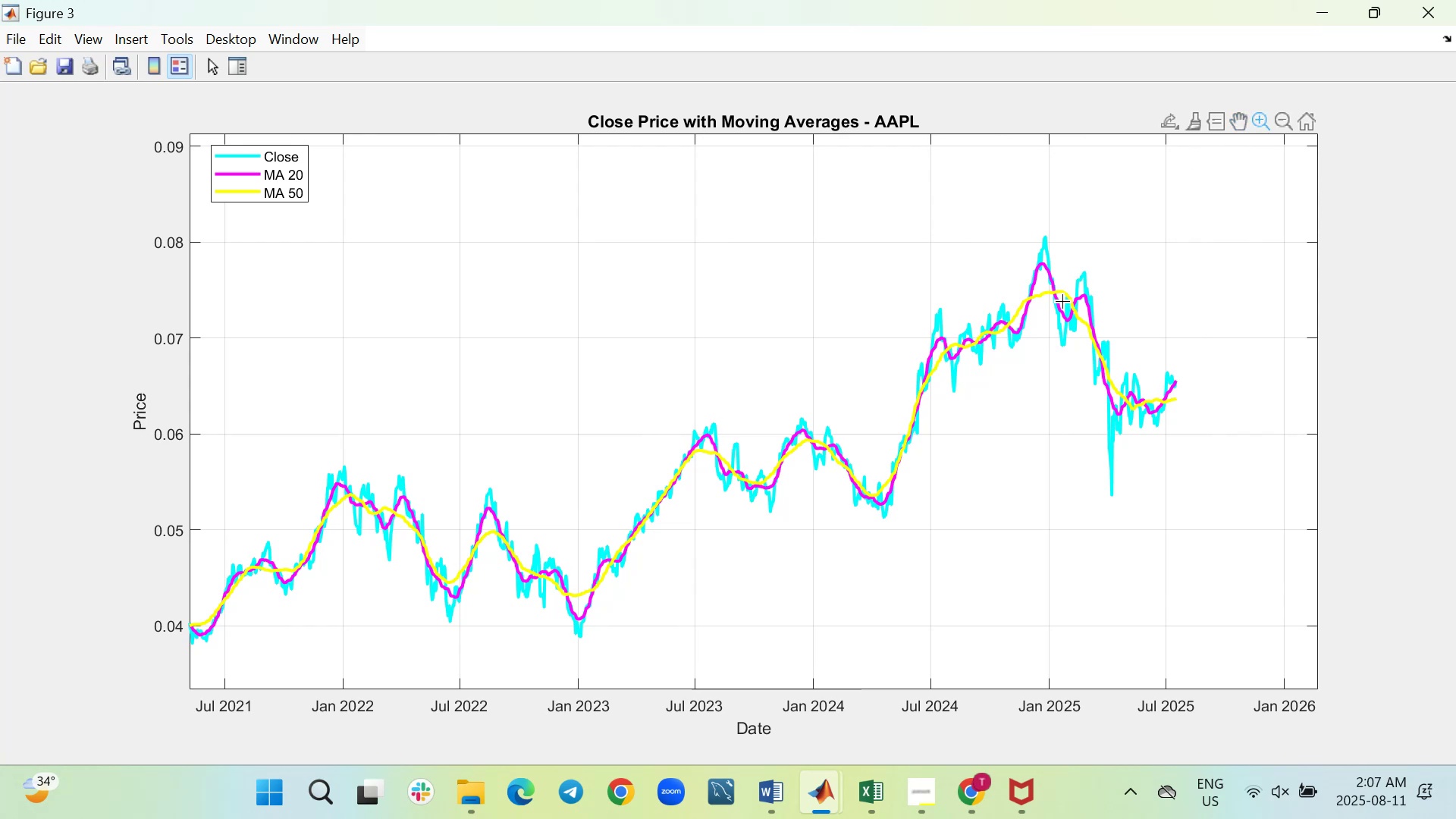 
scroll: coordinate [1062, 302], scroll_direction: up, amount: 6.0
 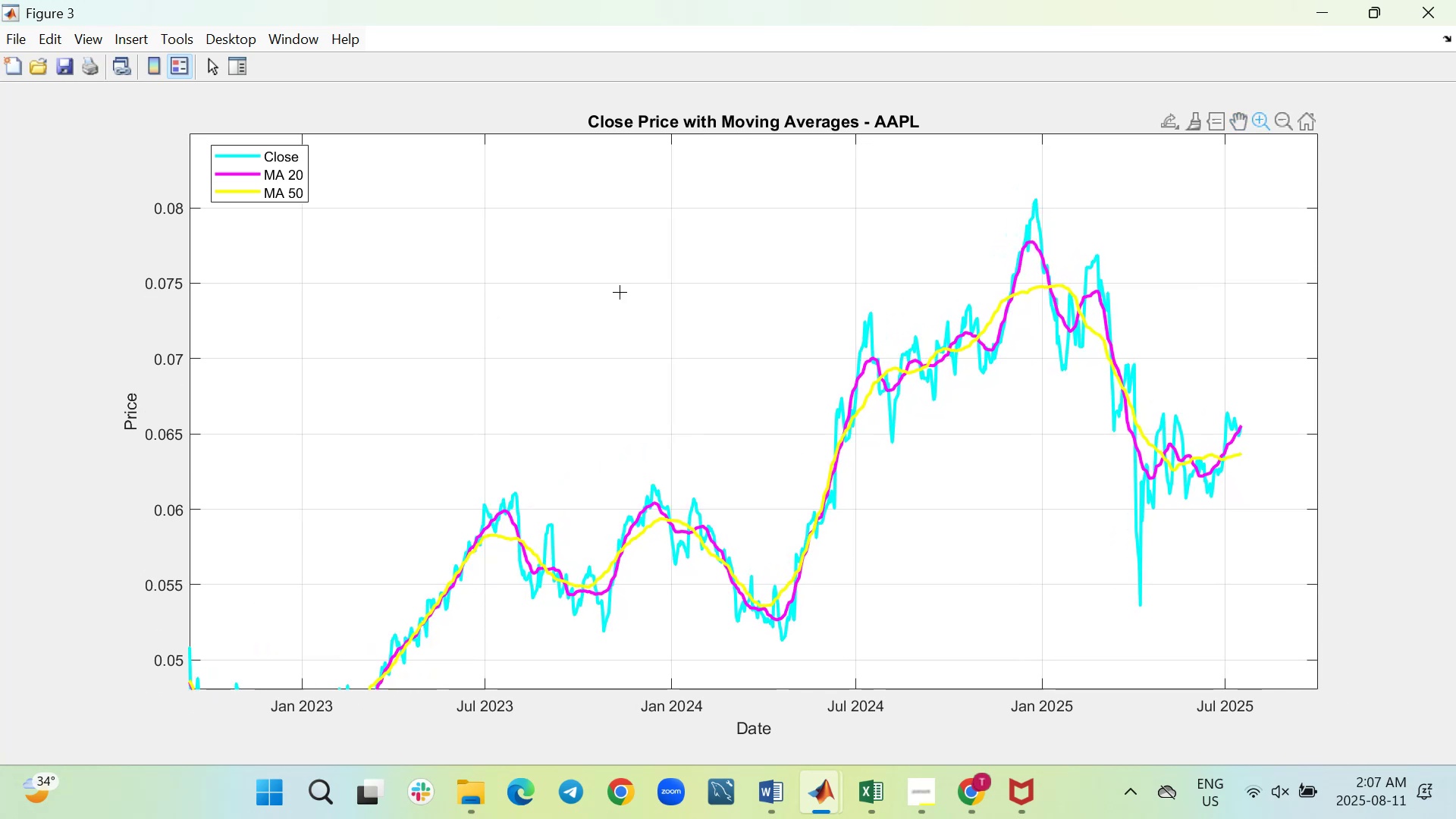 
wait(9.46)
 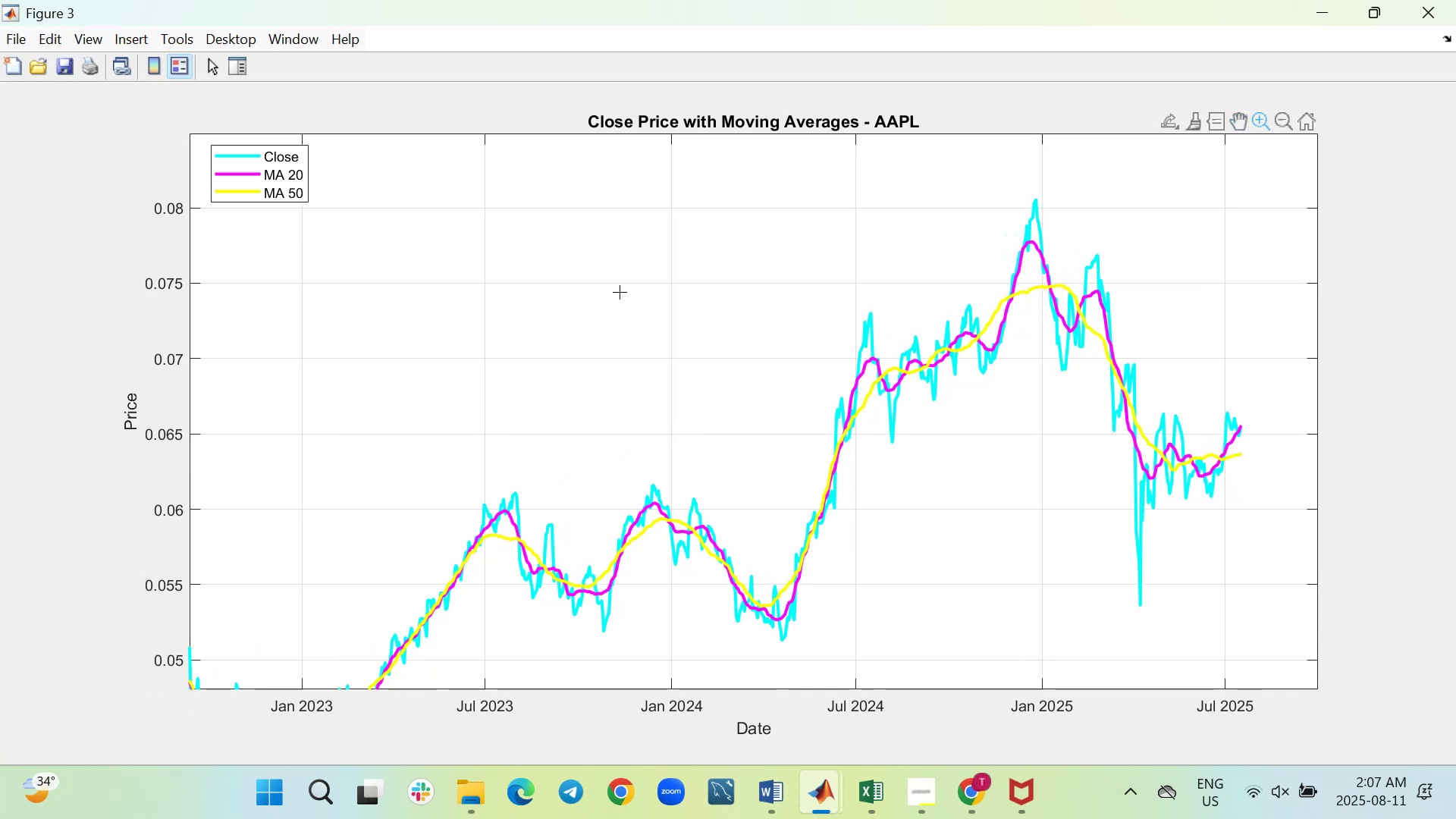 
left_click([1192, 126])
 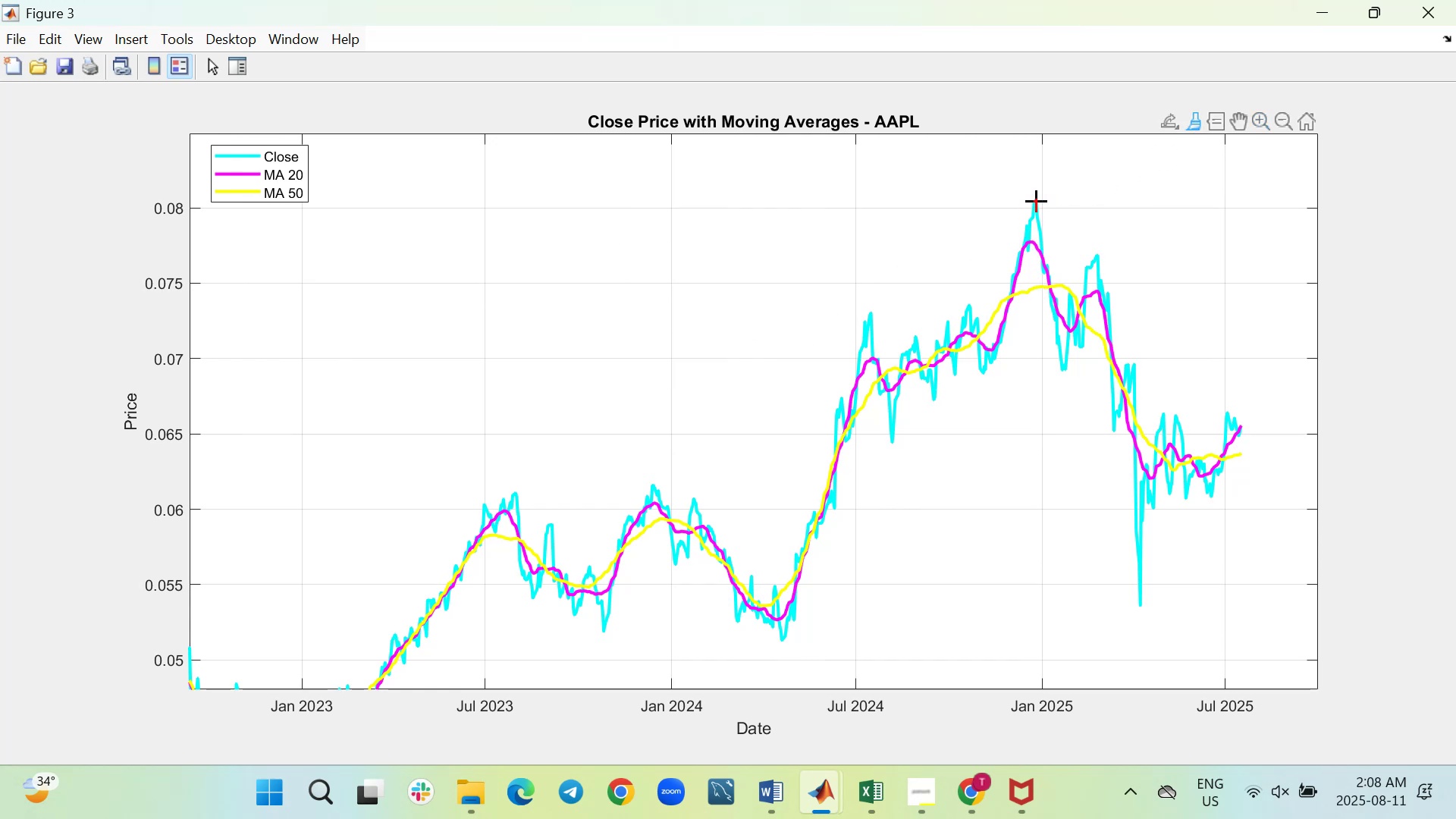 
wait(7.18)
 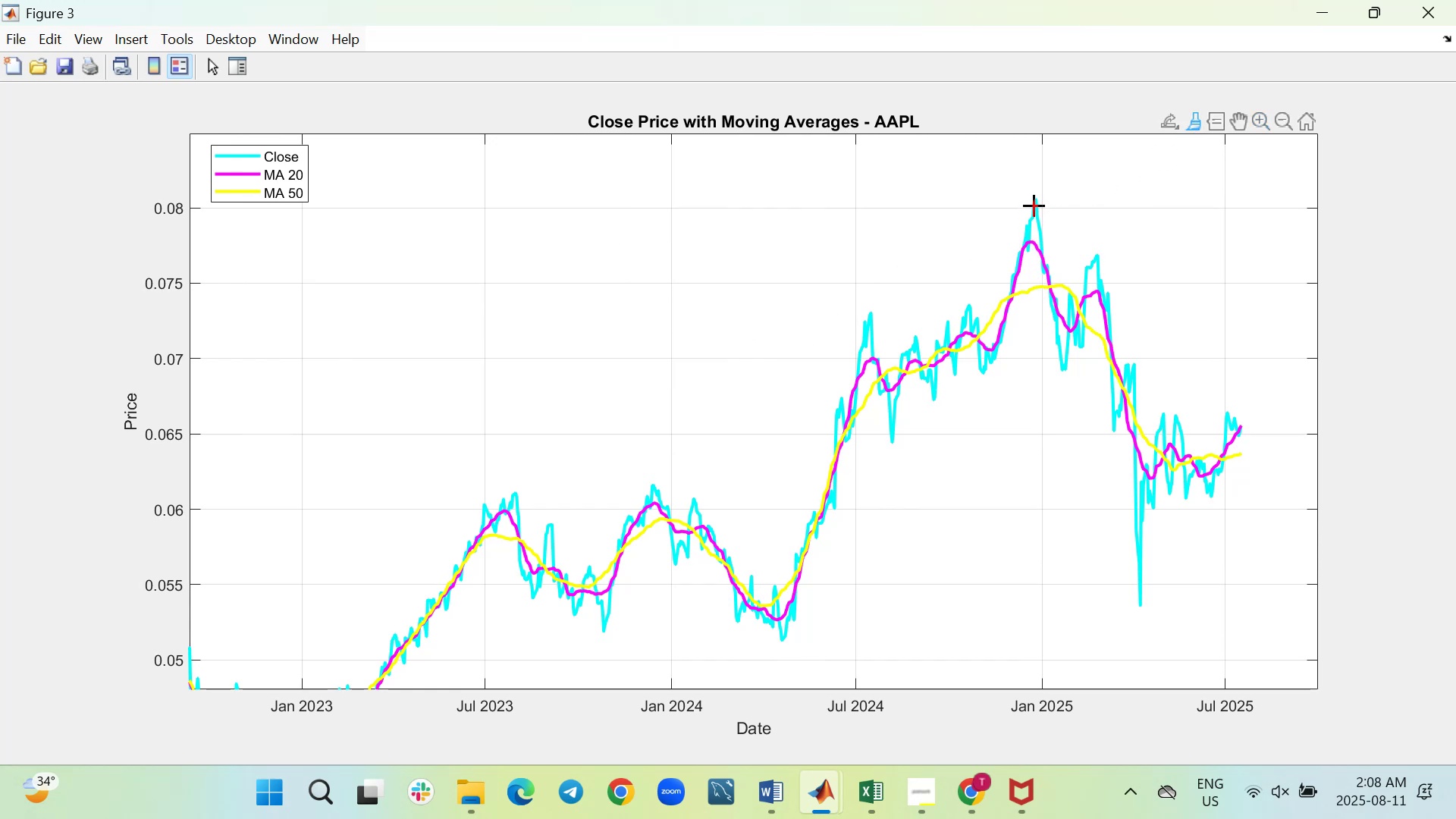 
left_click([1036, 200])
 